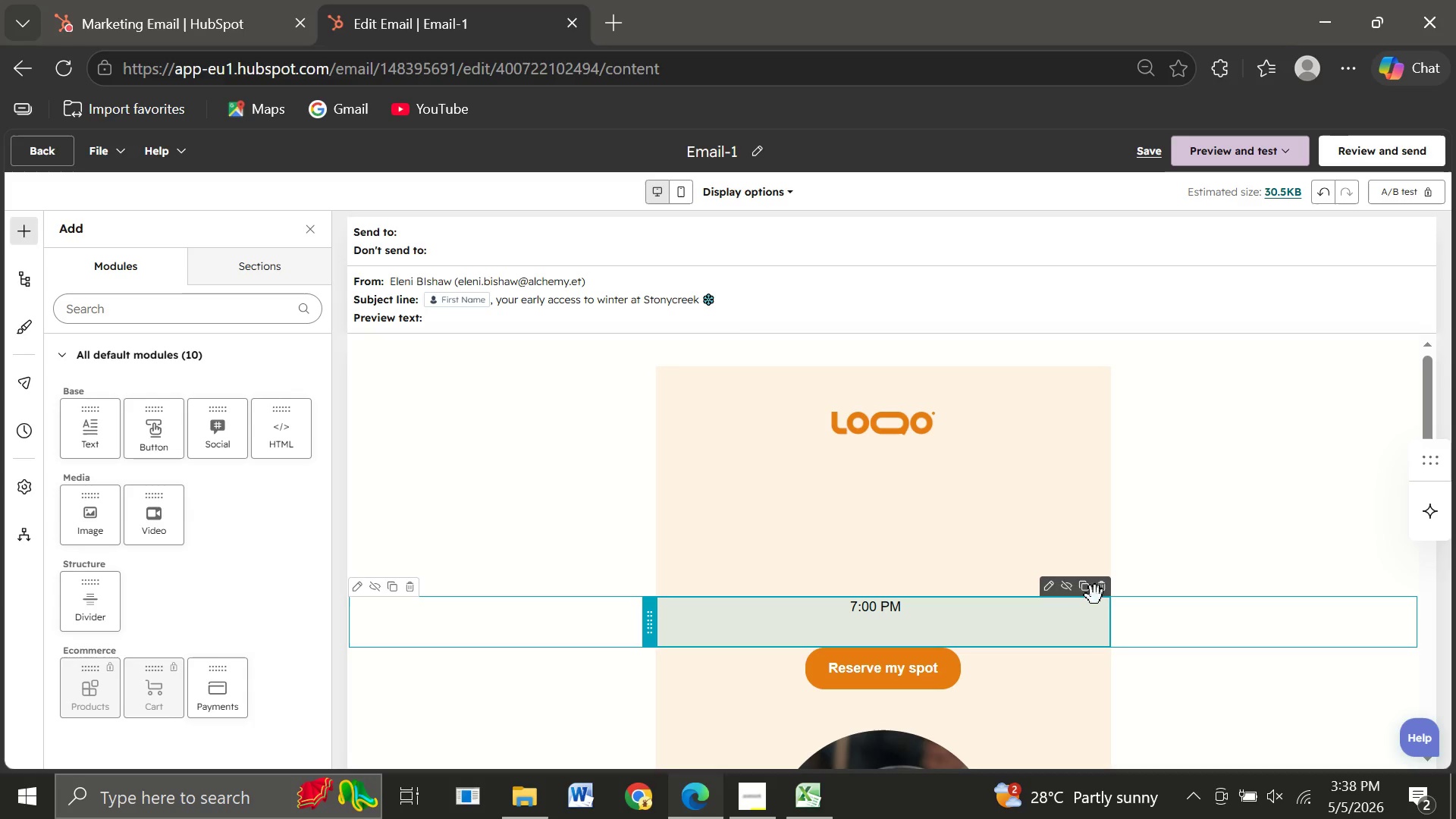 
left_click([1101, 588])
 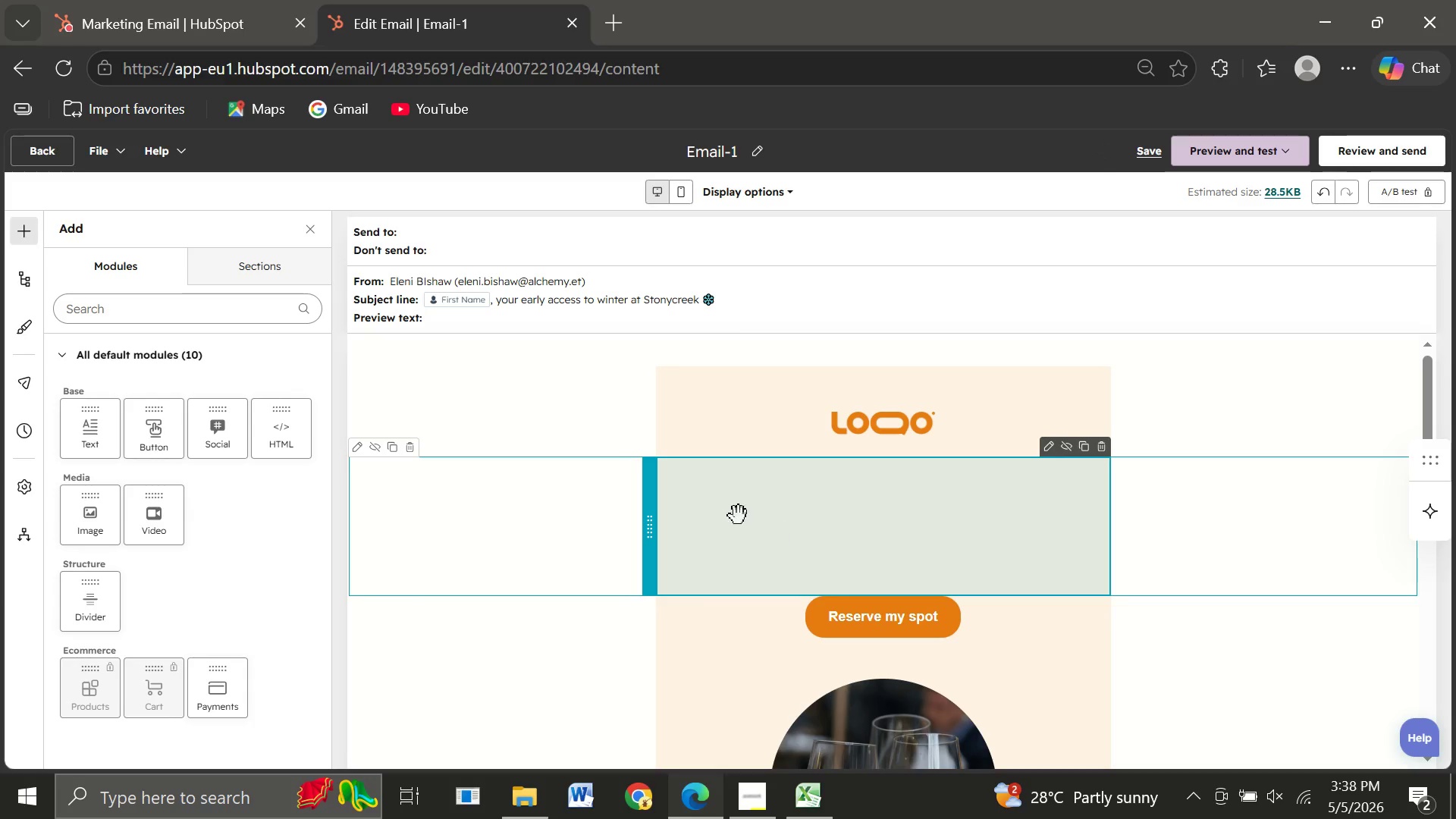 
left_click([717, 502])
 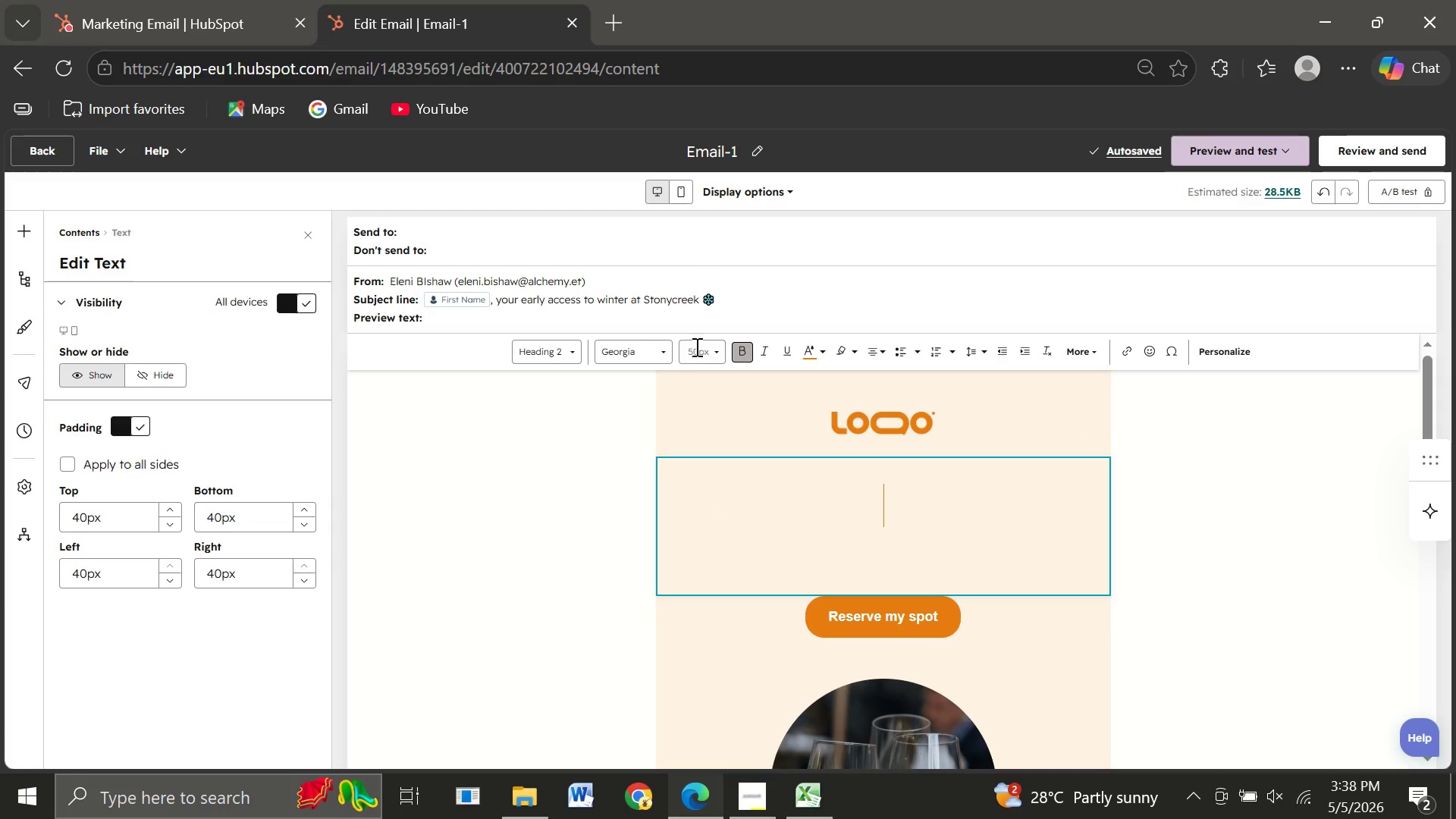 
left_click([719, 350])
 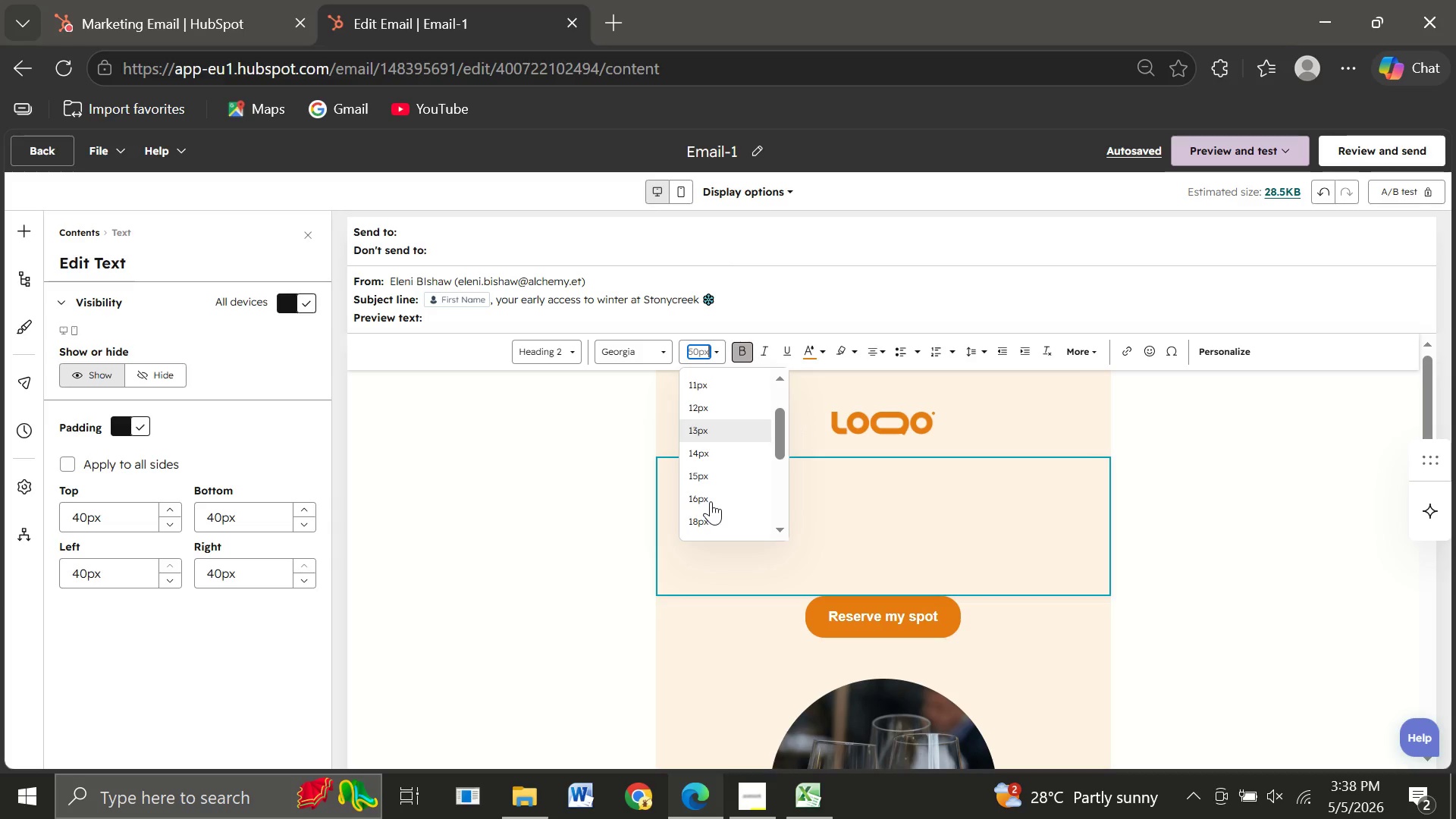 
wait(5.06)
 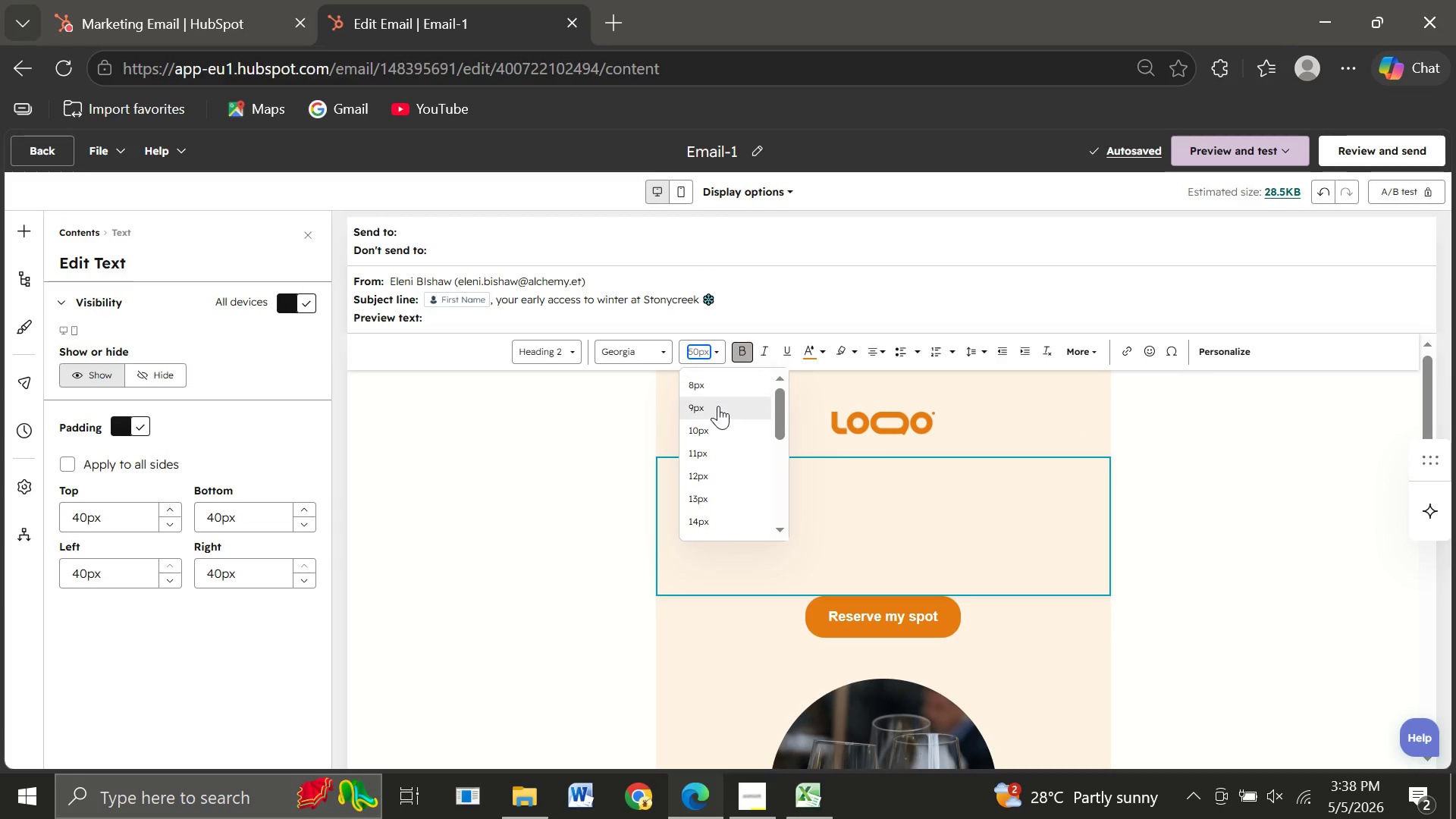 
left_click([700, 517])
 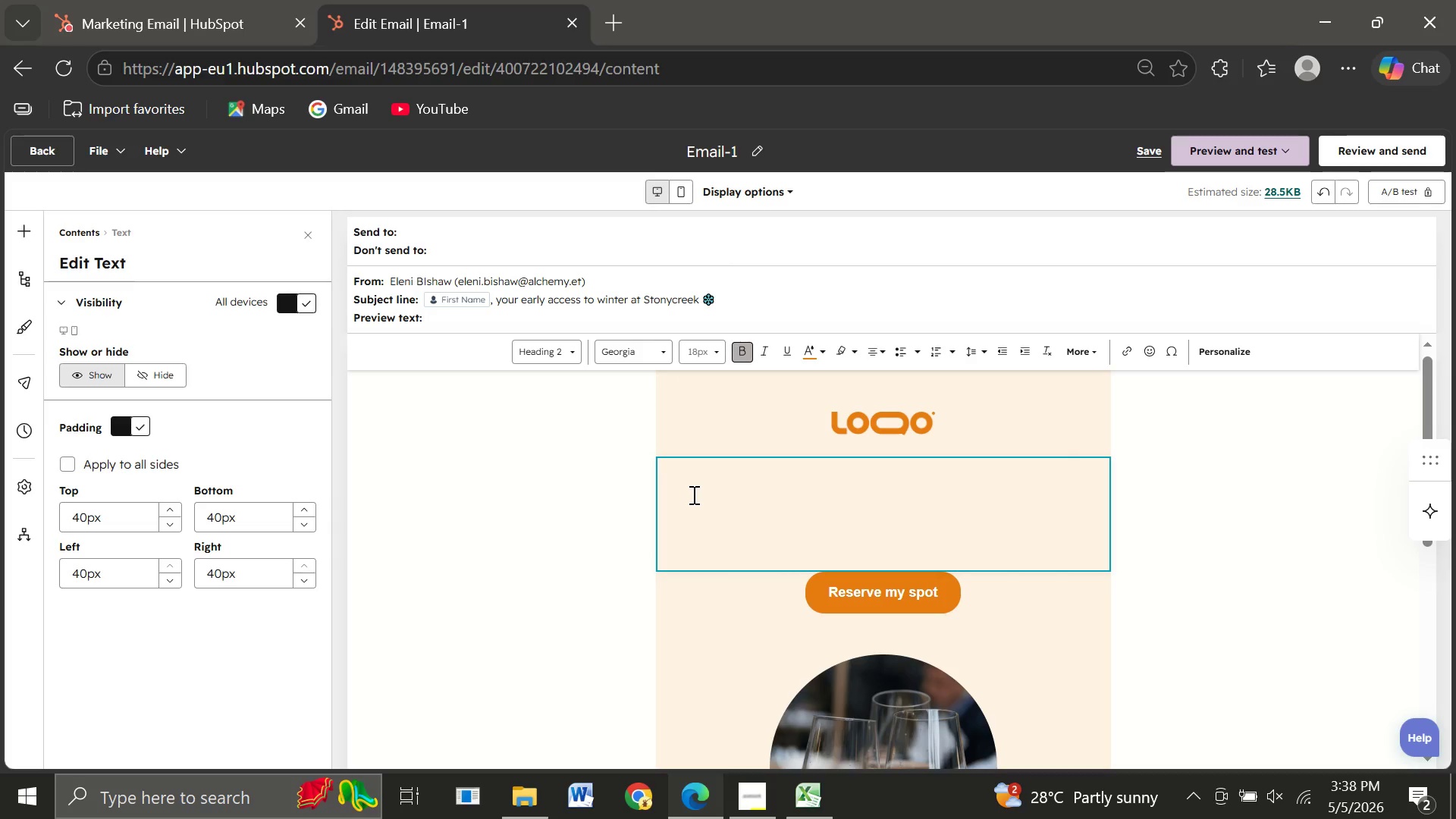 
left_click([692, 494])
 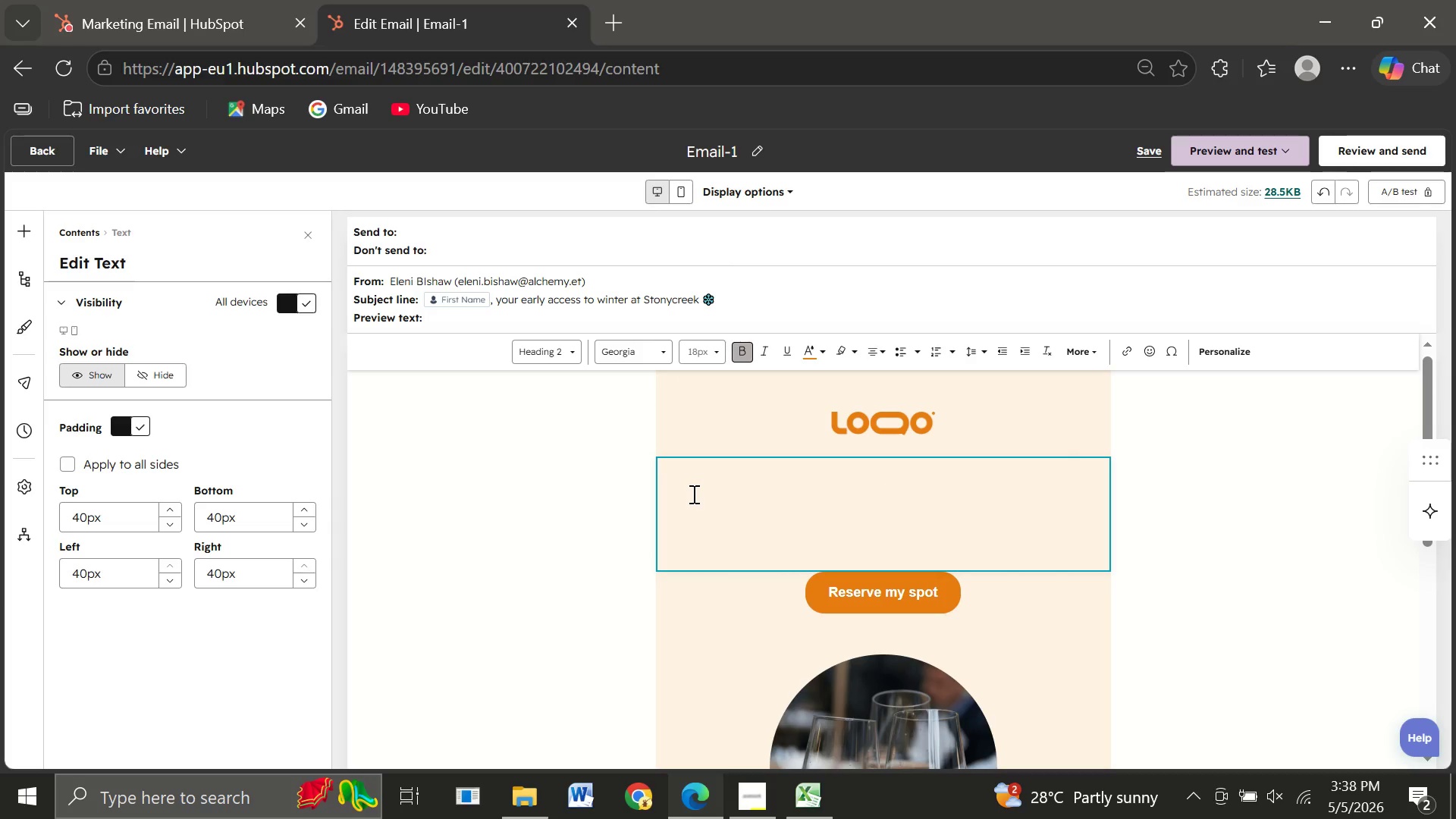 
double_click([692, 494])
 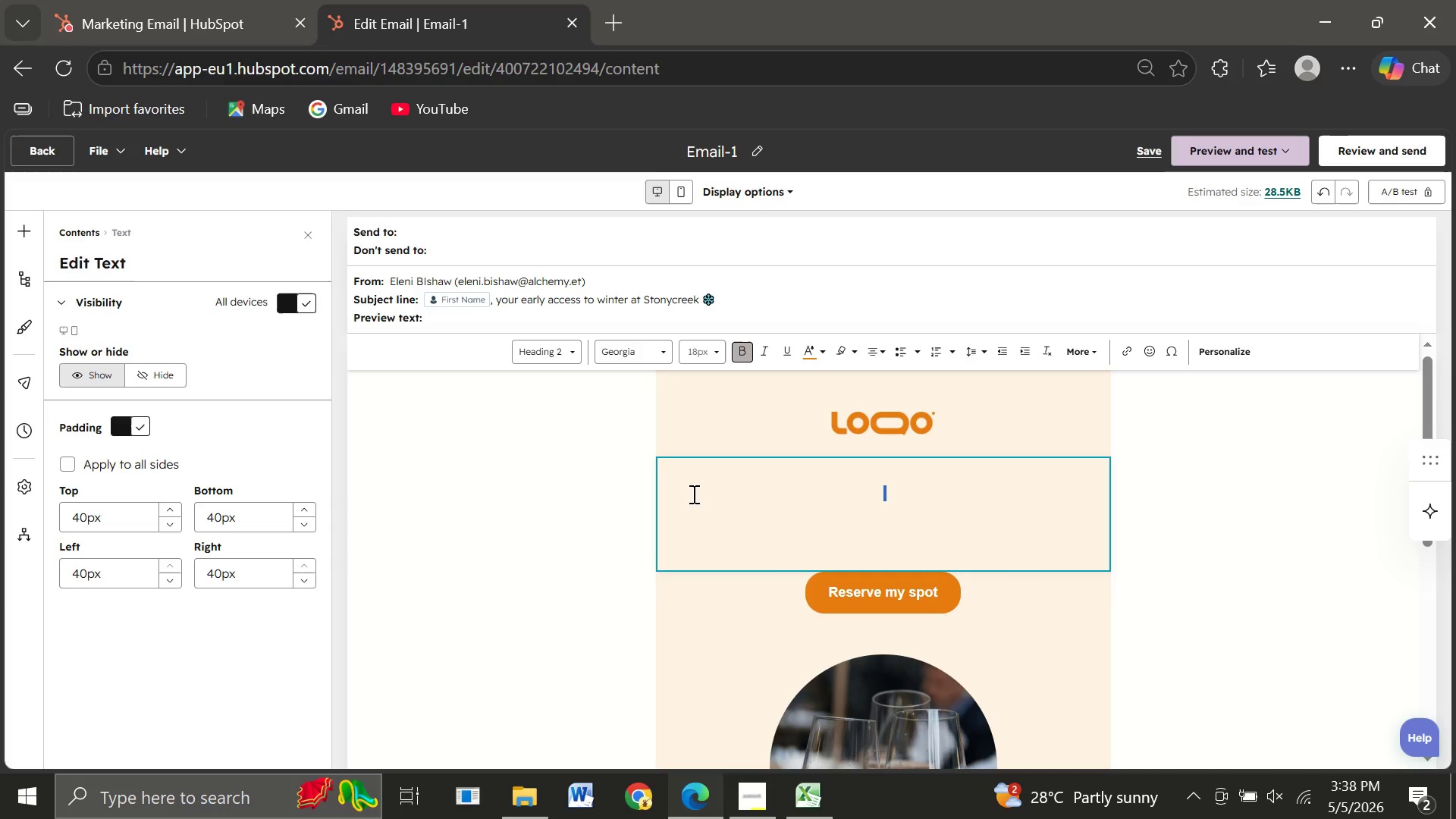 
left_click([692, 494])
 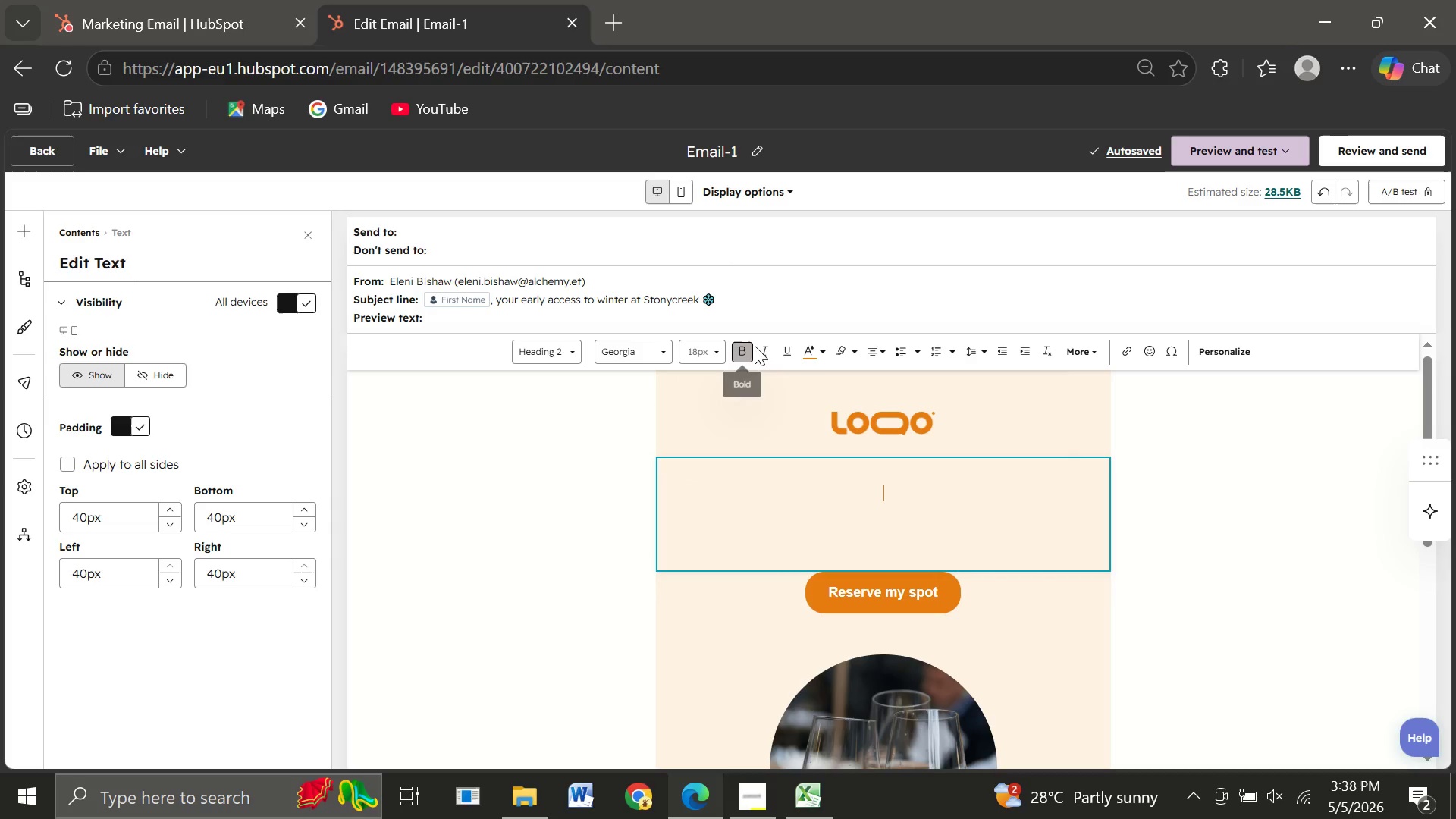 
left_click([744, 350])
 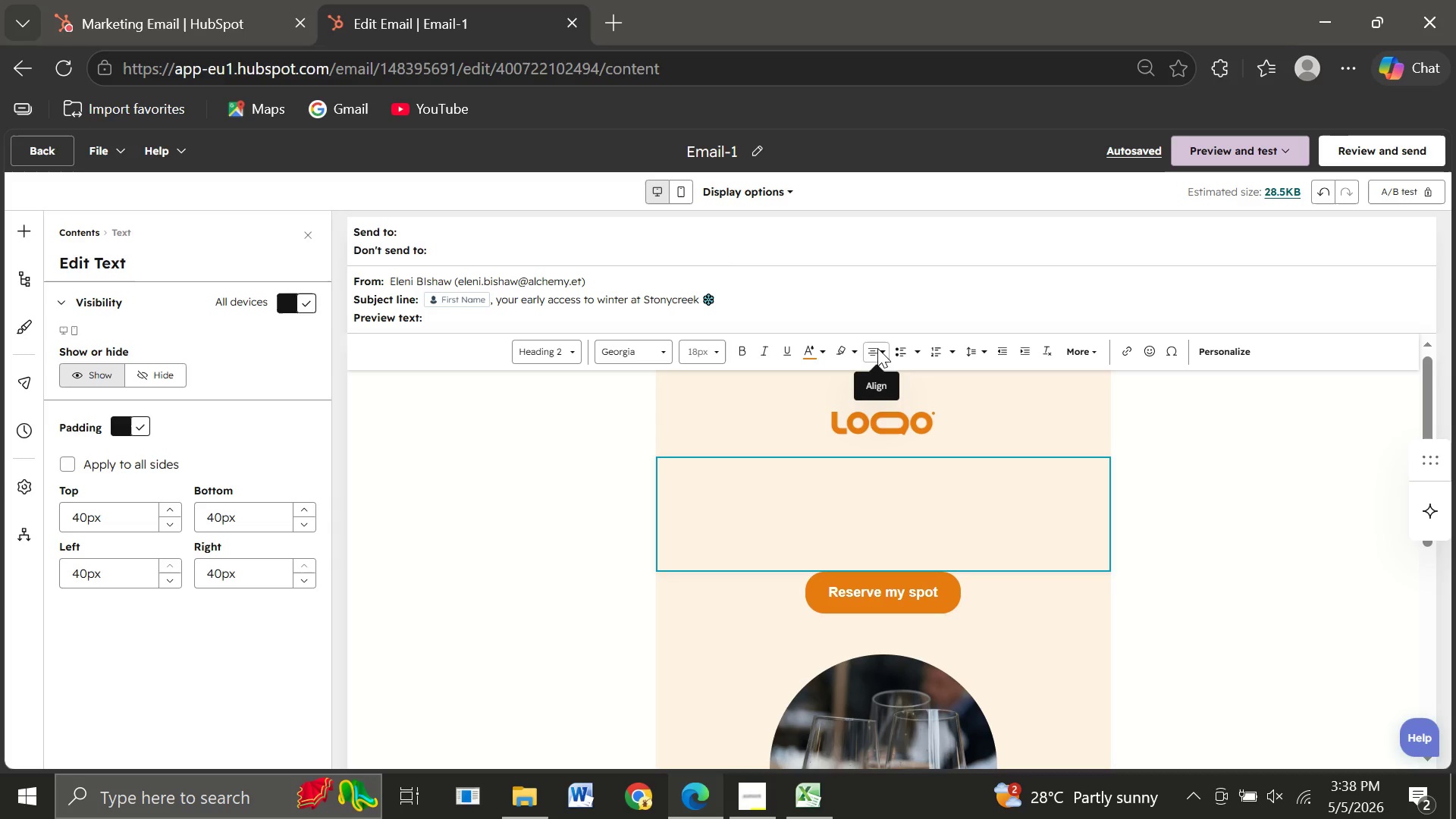 
left_click([881, 348])
 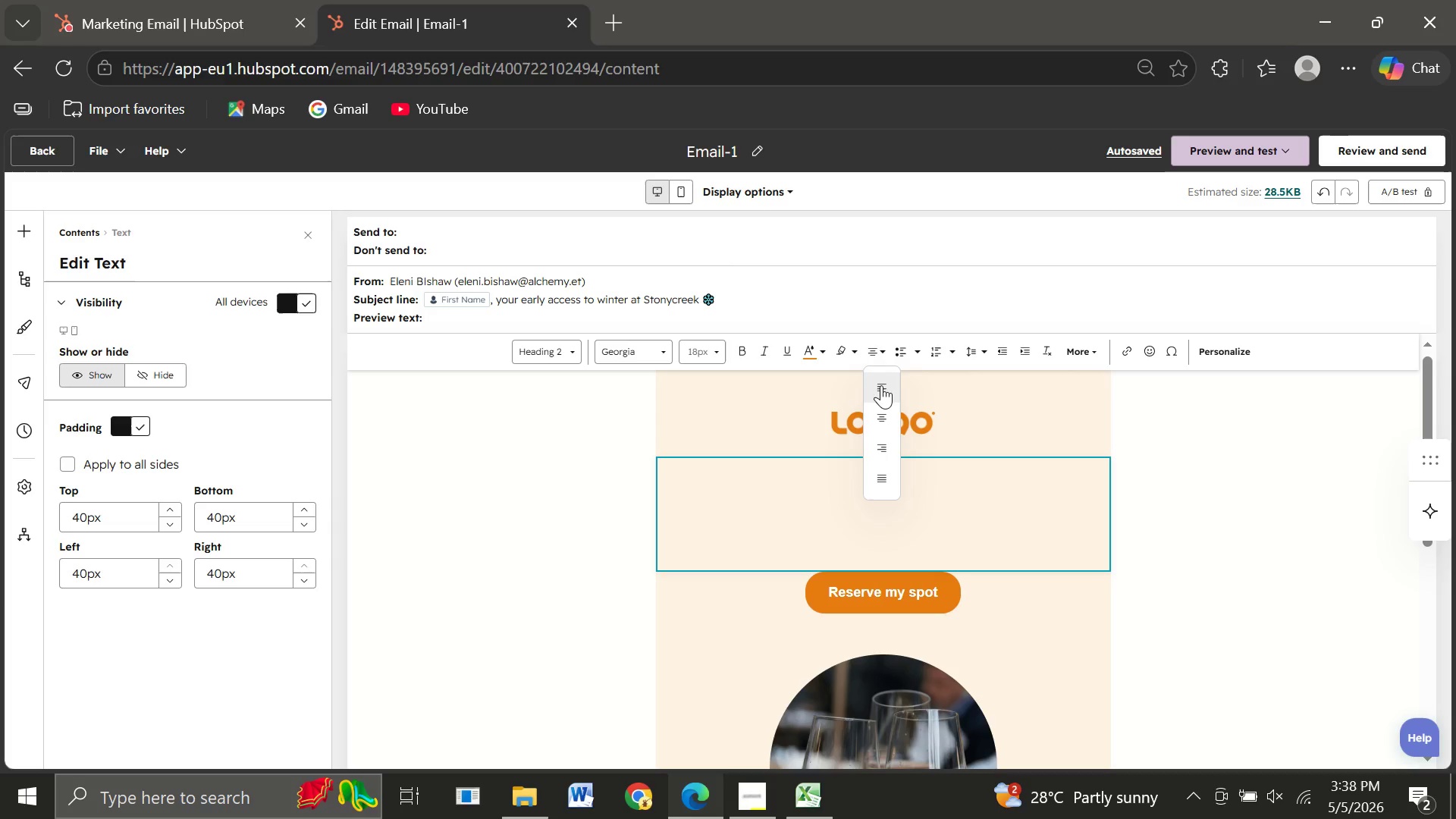 
left_click([880, 389])
 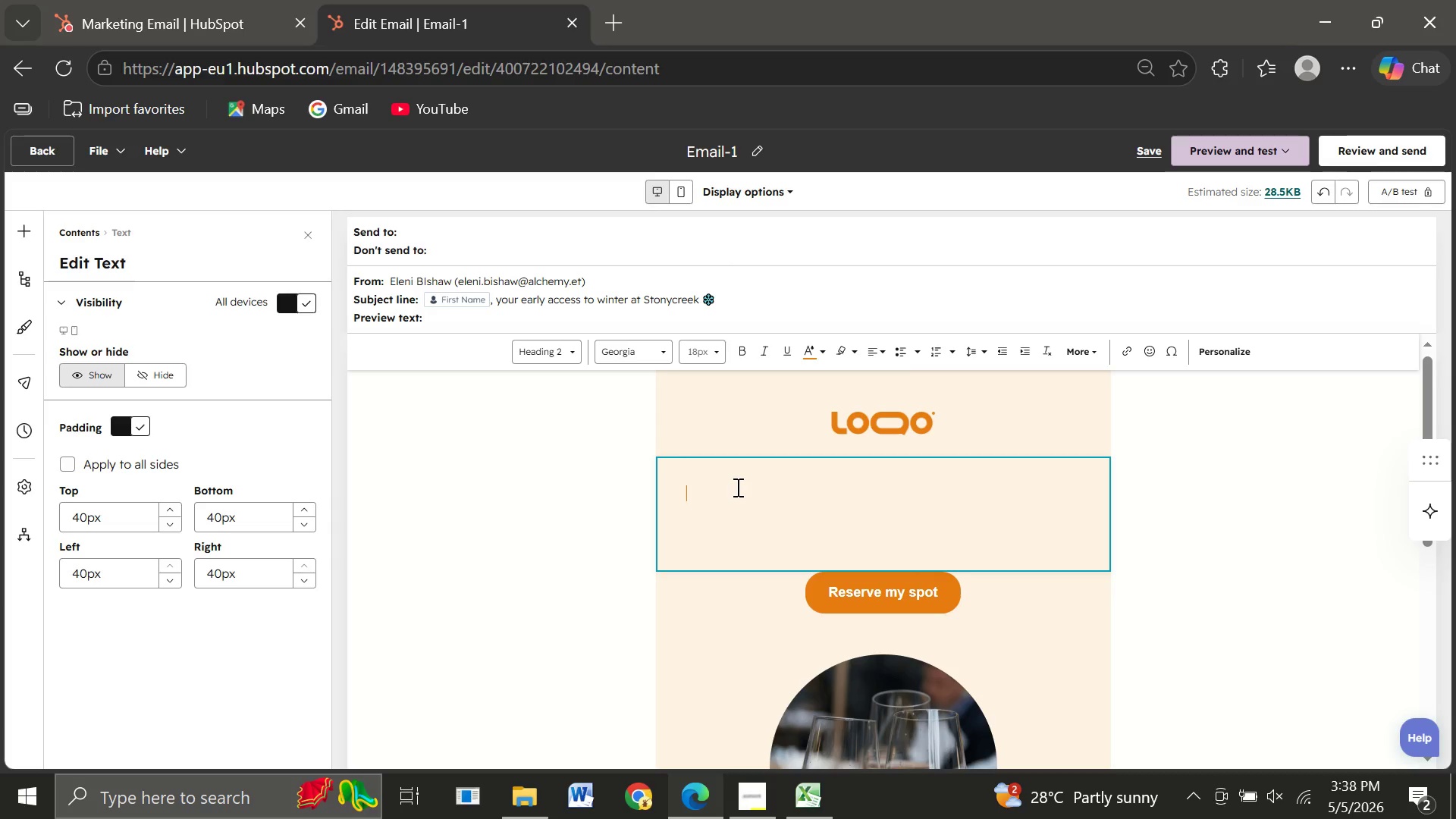 
type(Hi)
 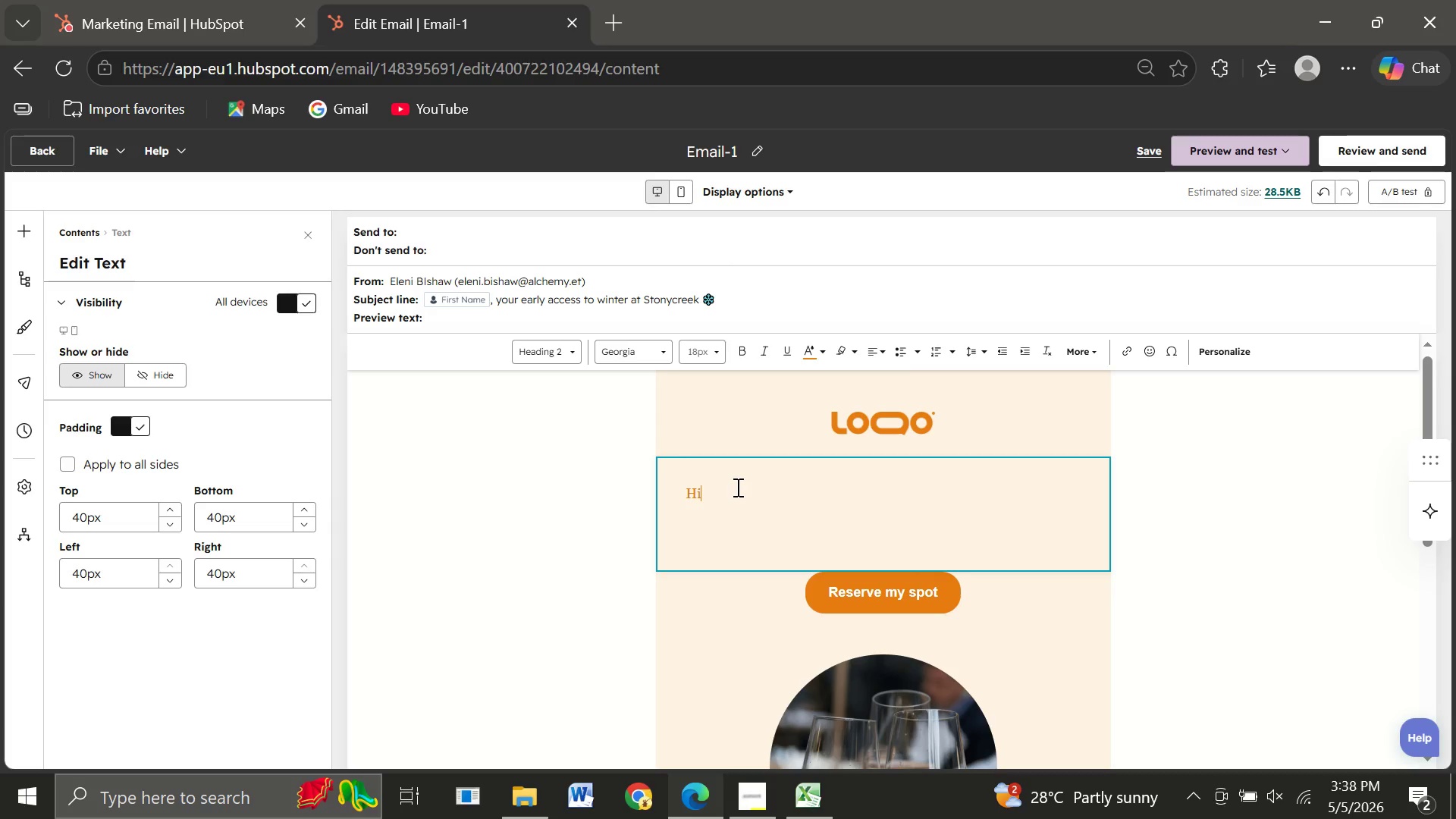 
key(Space)
 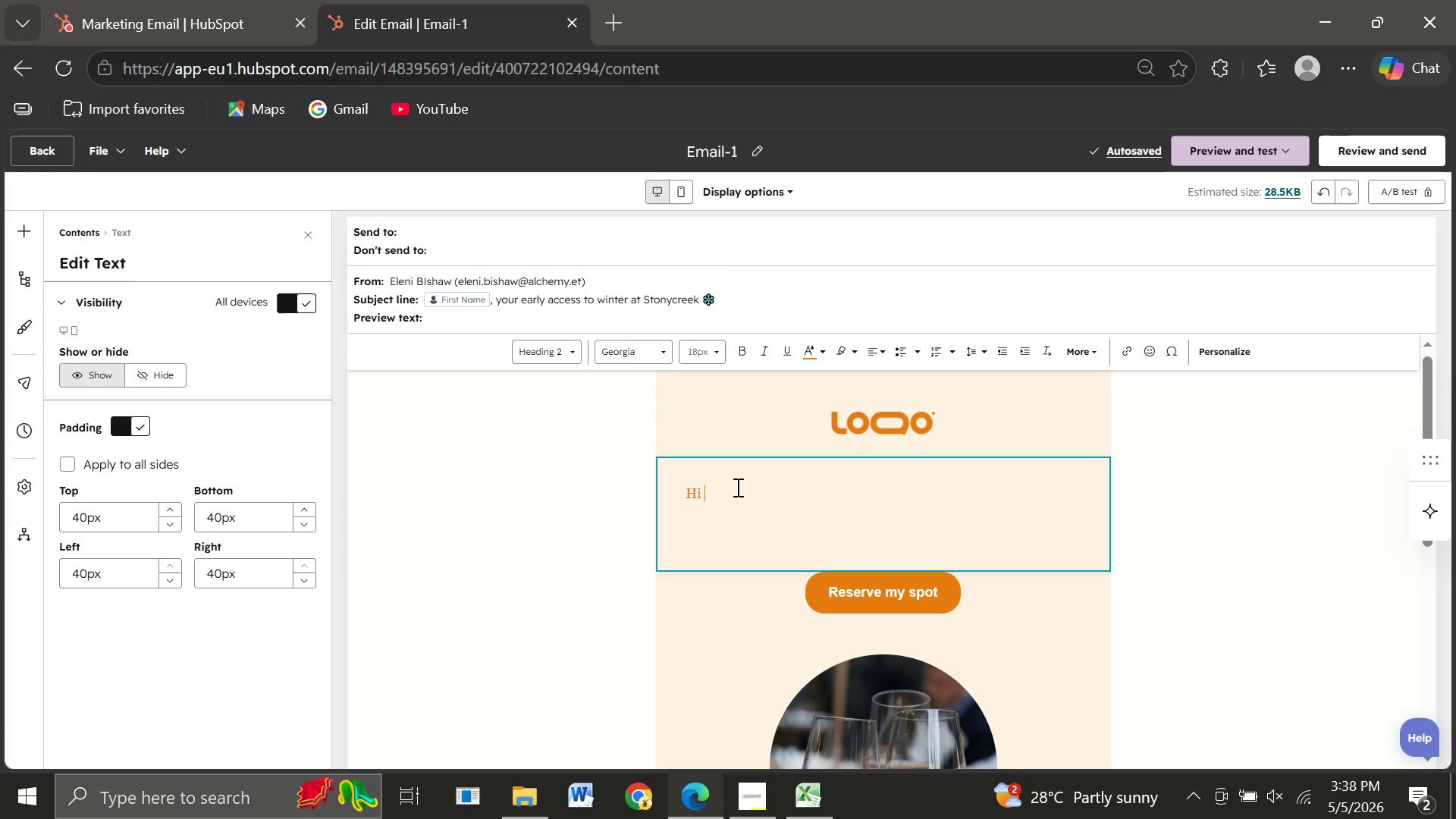 
wait(6.94)
 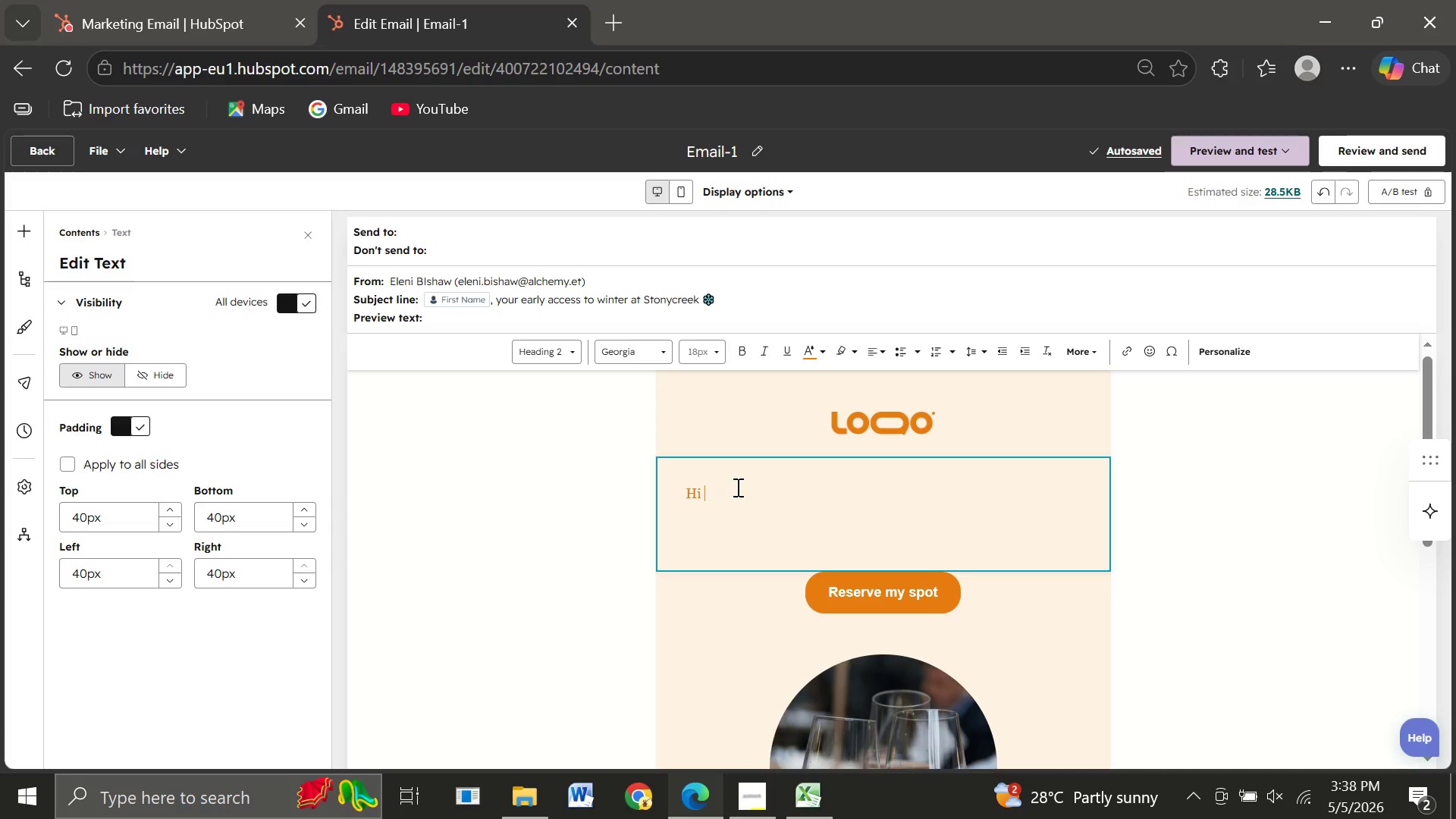 
left_click([1228, 352])
 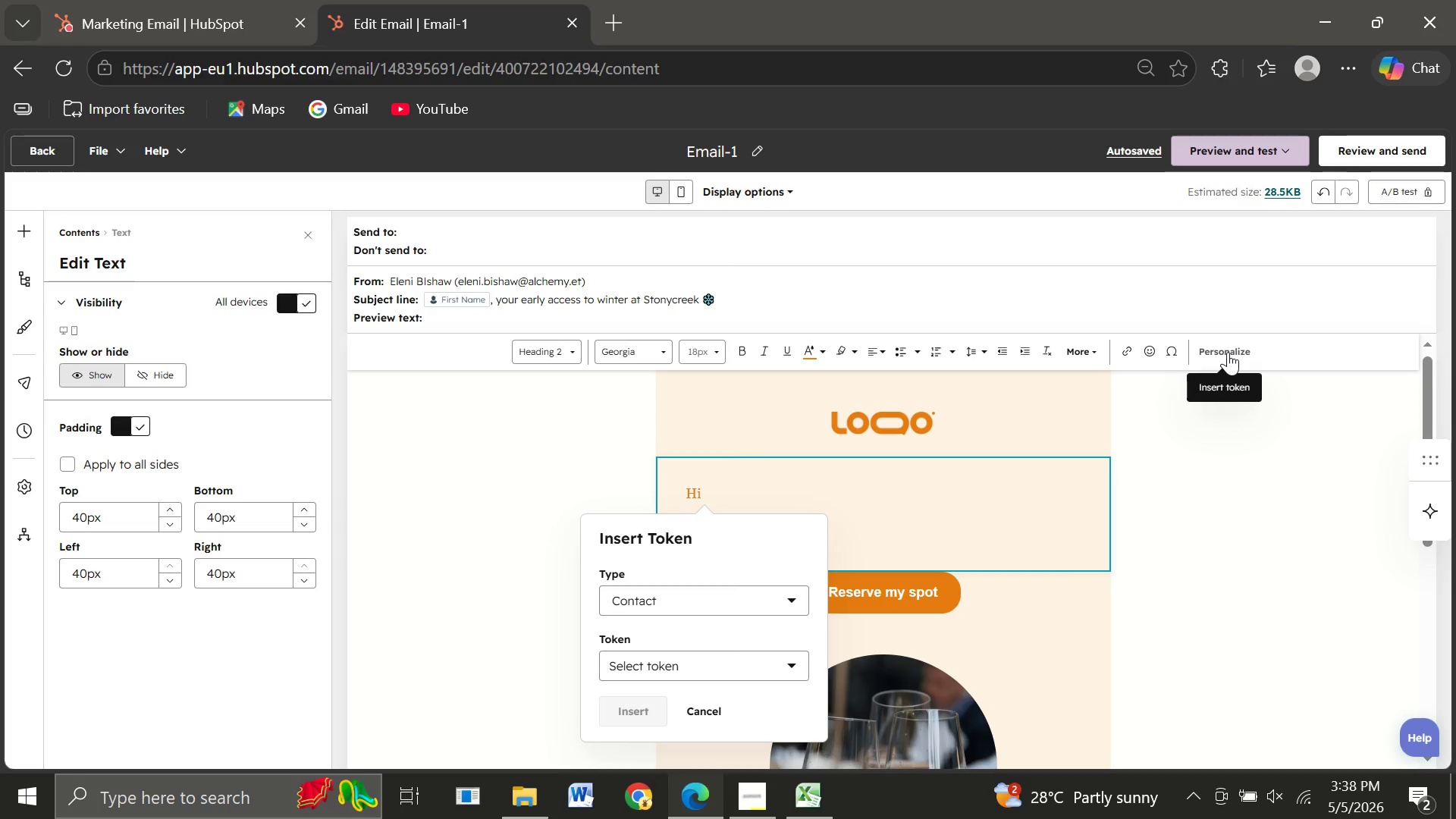 
wait(19.17)
 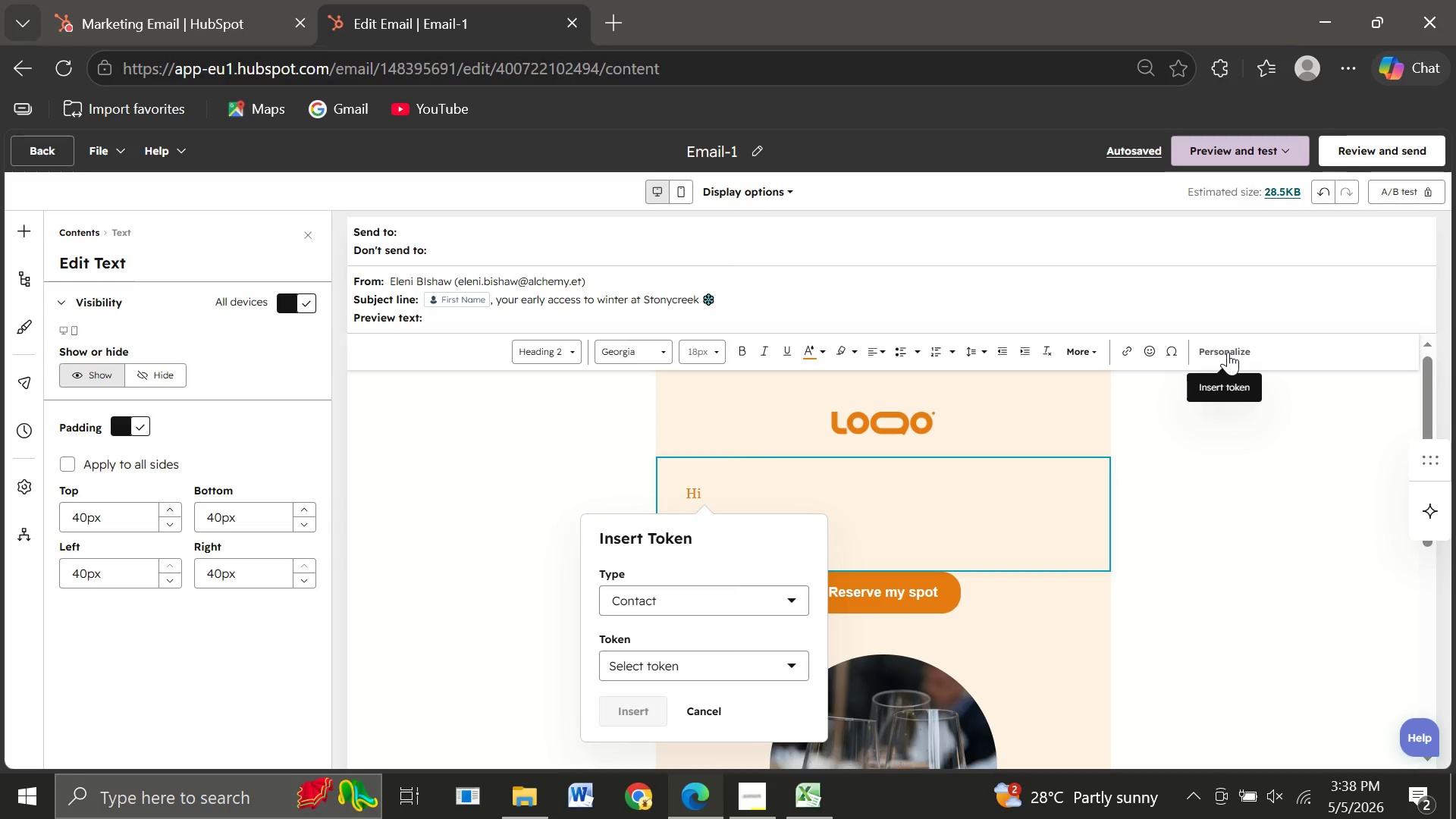 
left_click([668, 664])
 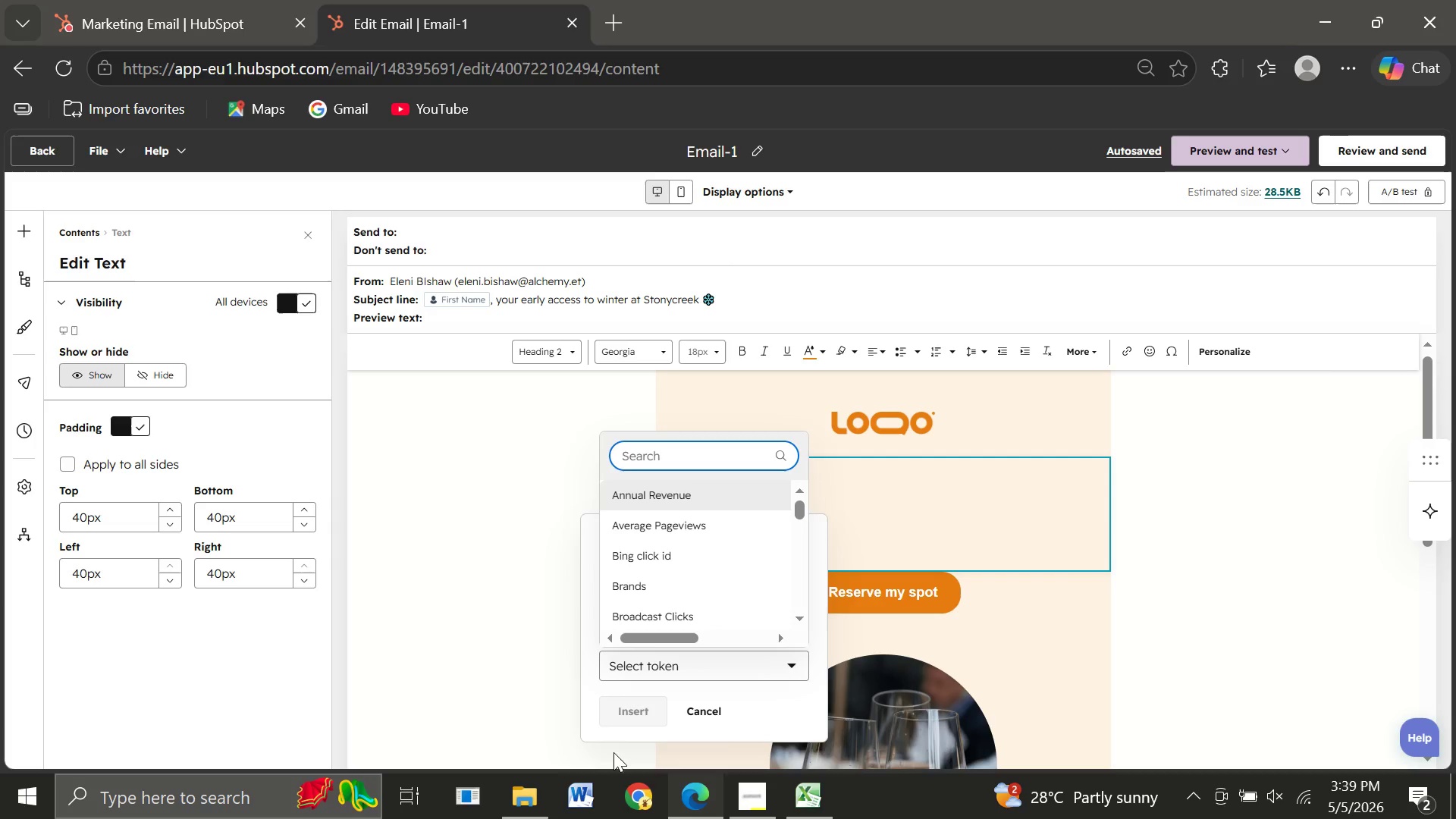 
wait(7.86)
 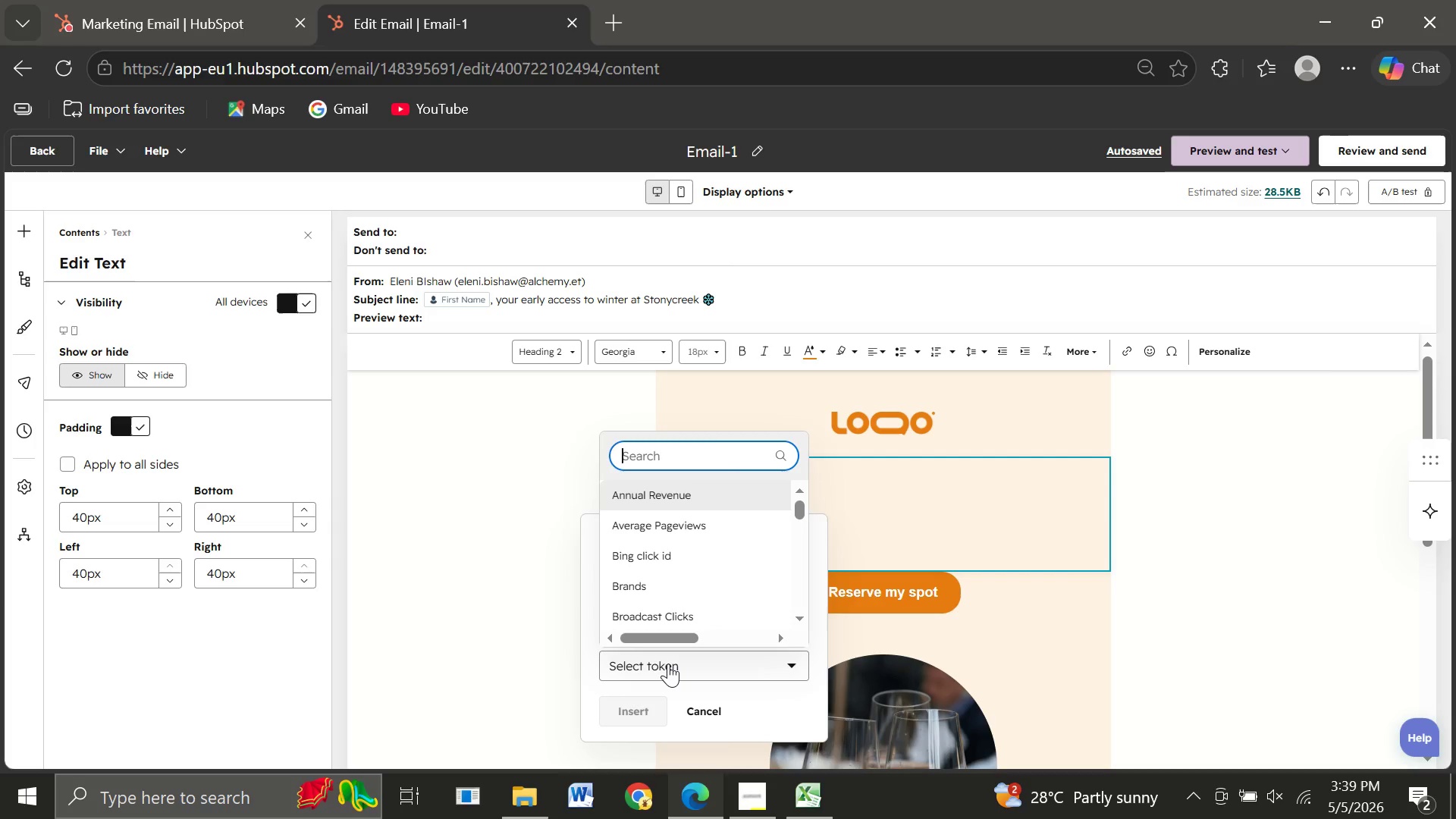 
type(first)
 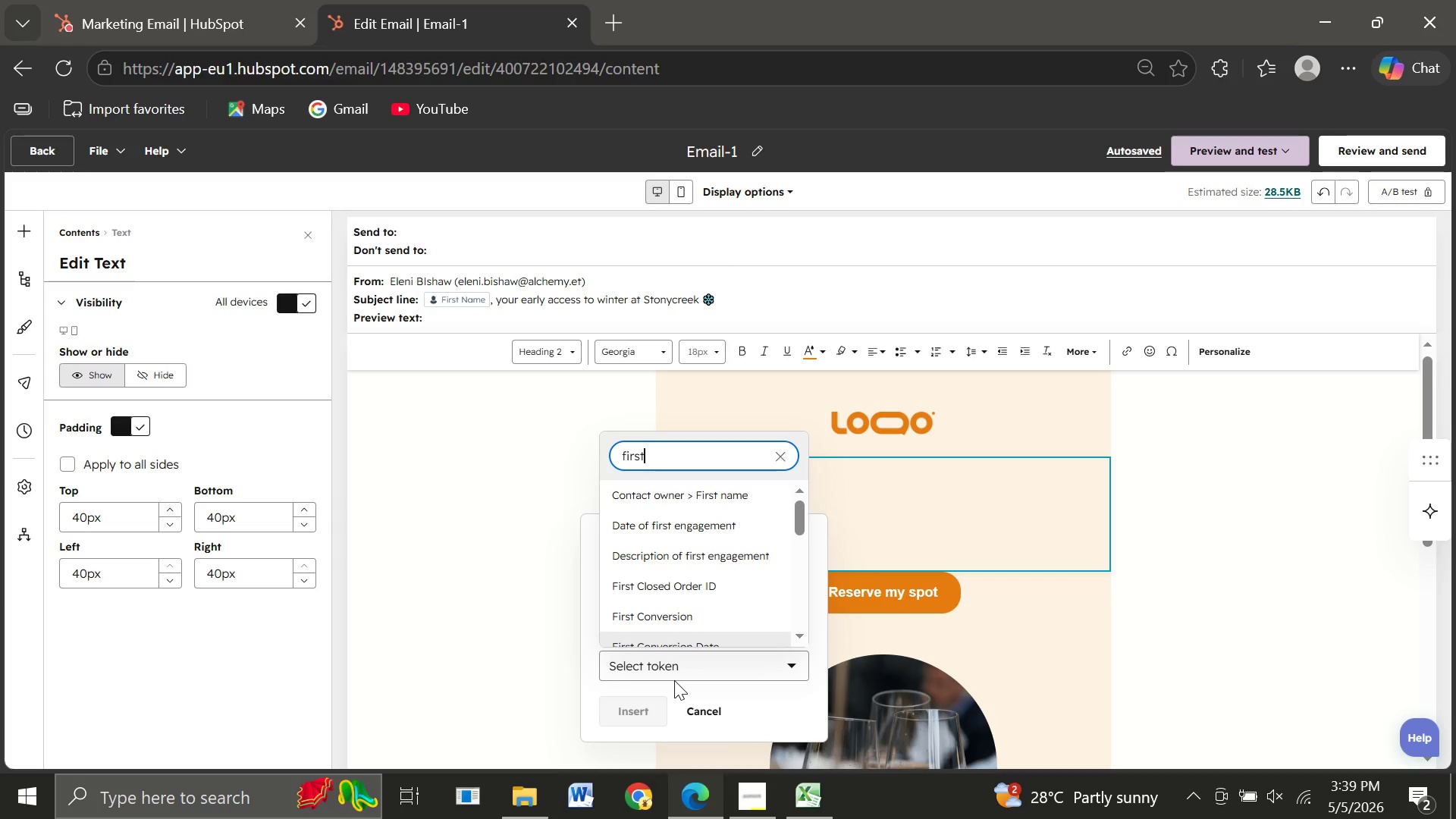 
wait(11.62)
 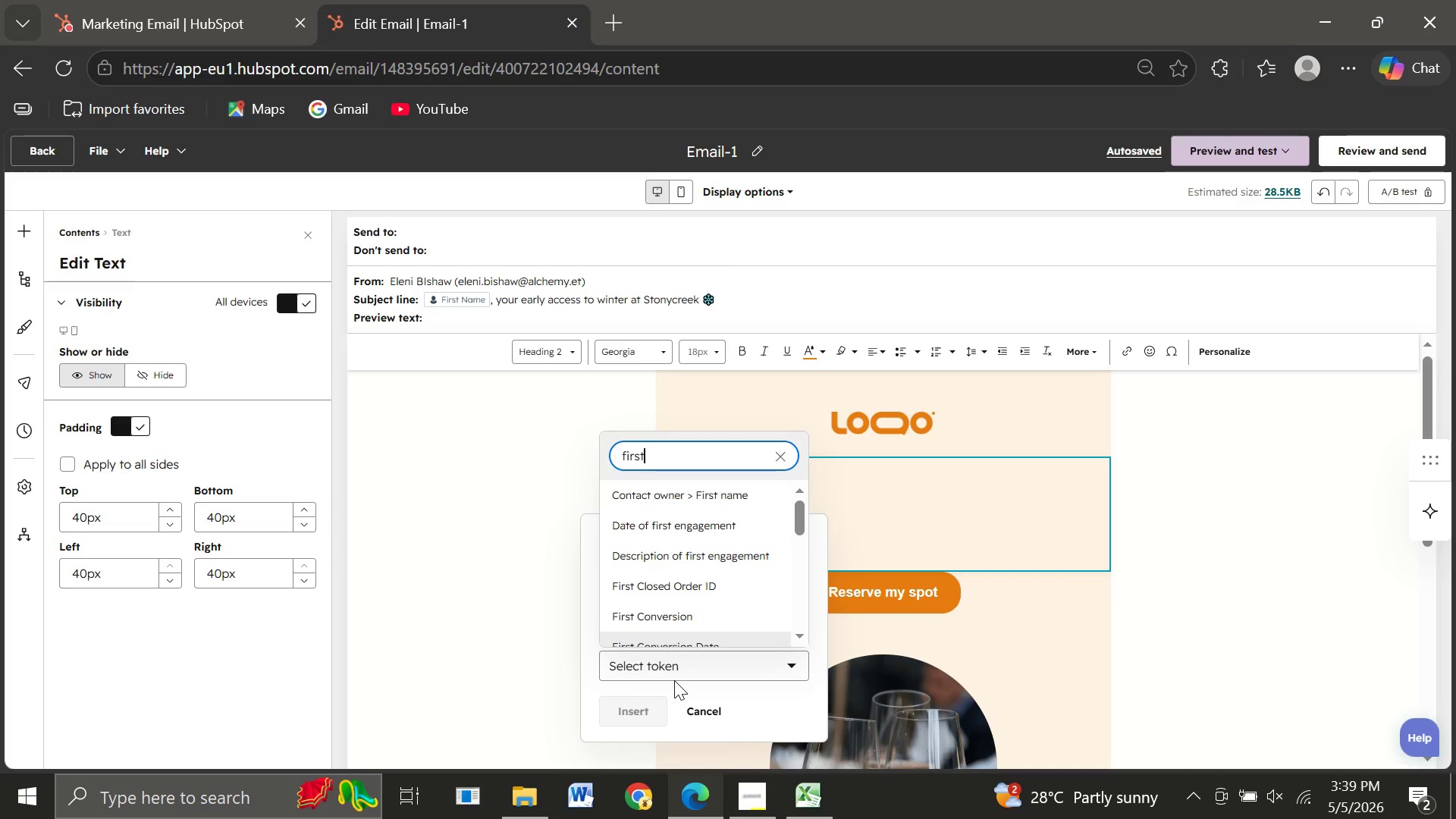 
type(na)
key(Backspace)
key(Backspace)
type( na)
 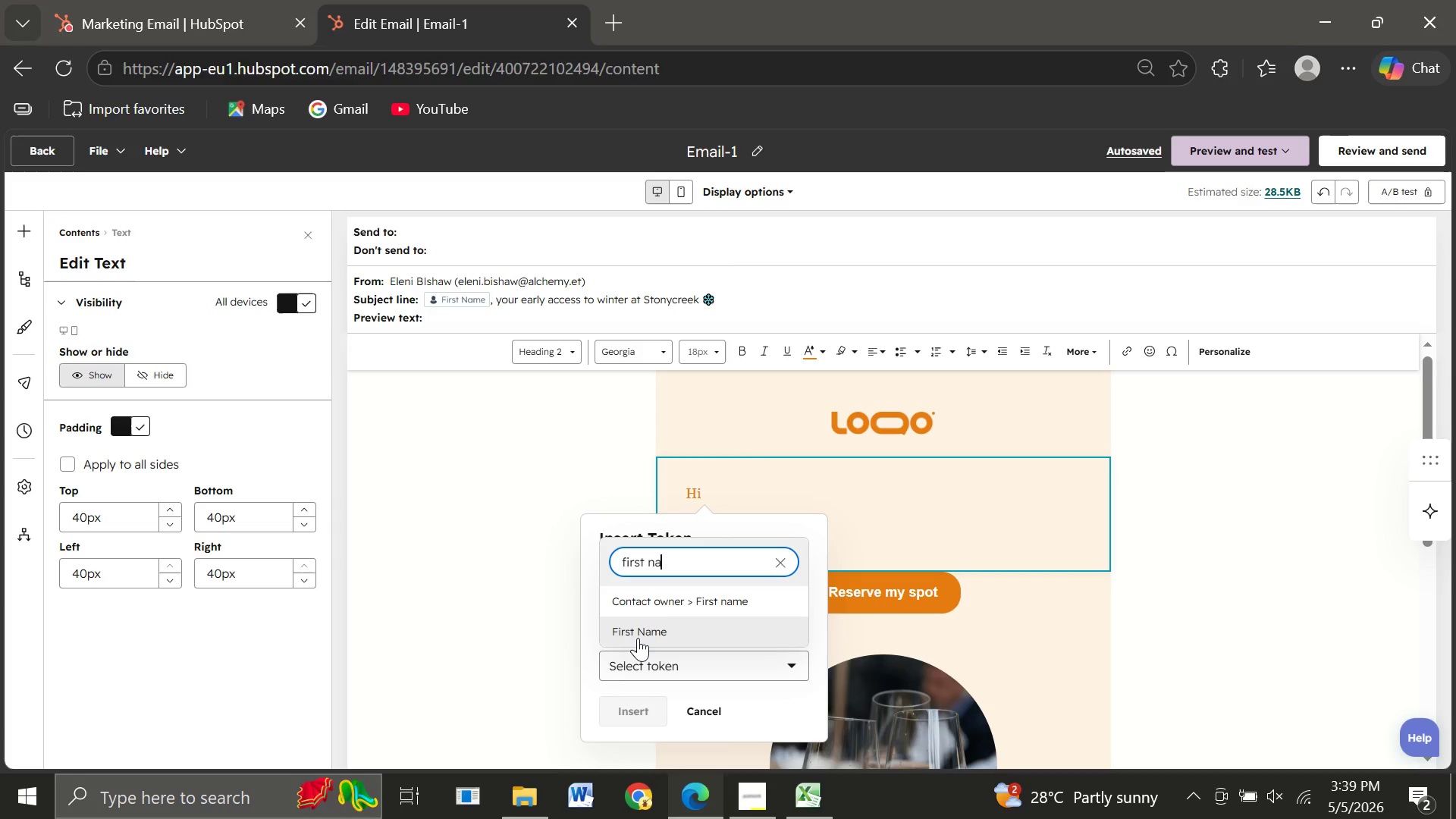 
left_click([637, 638])
 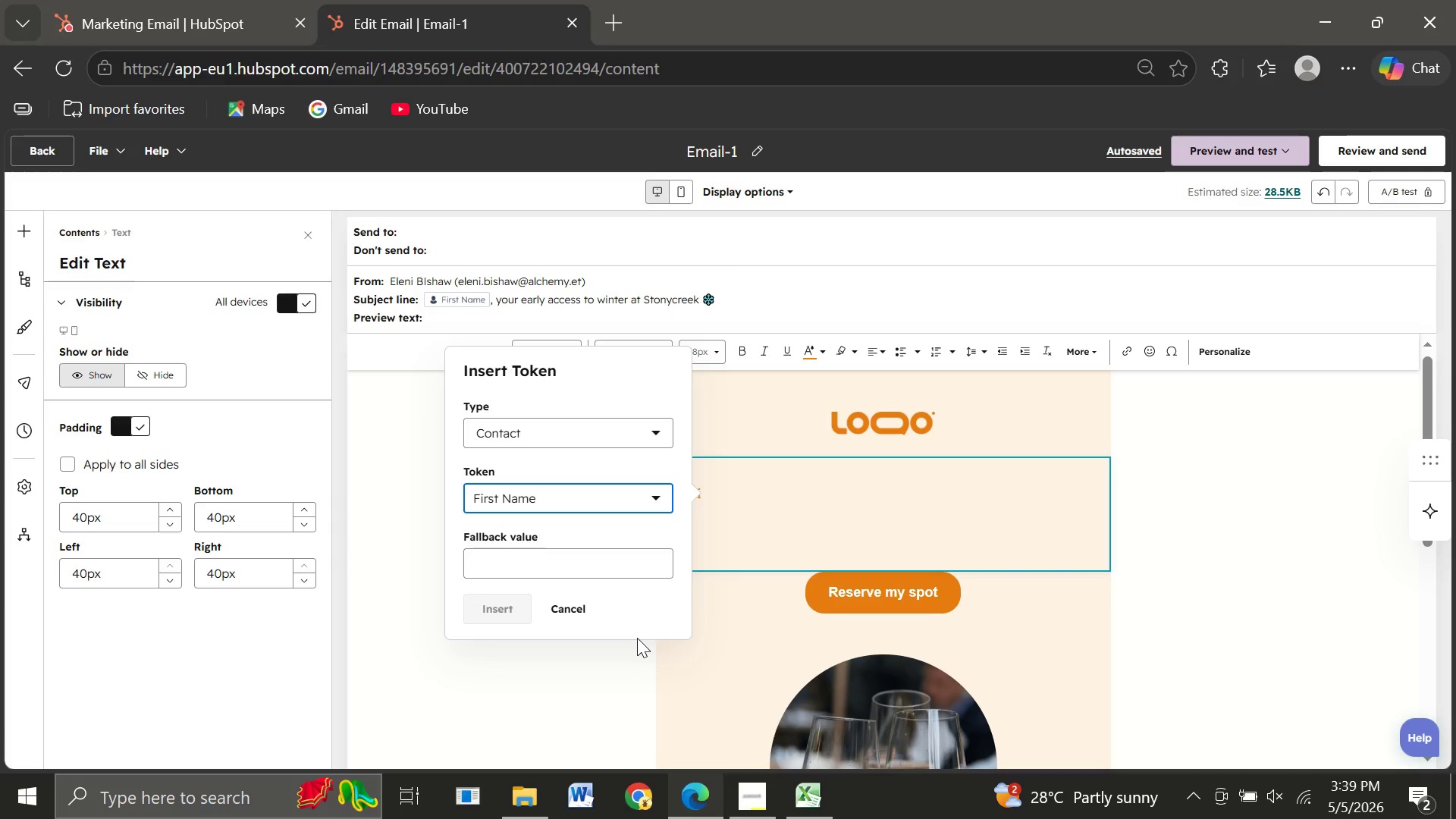 
wait(11.69)
 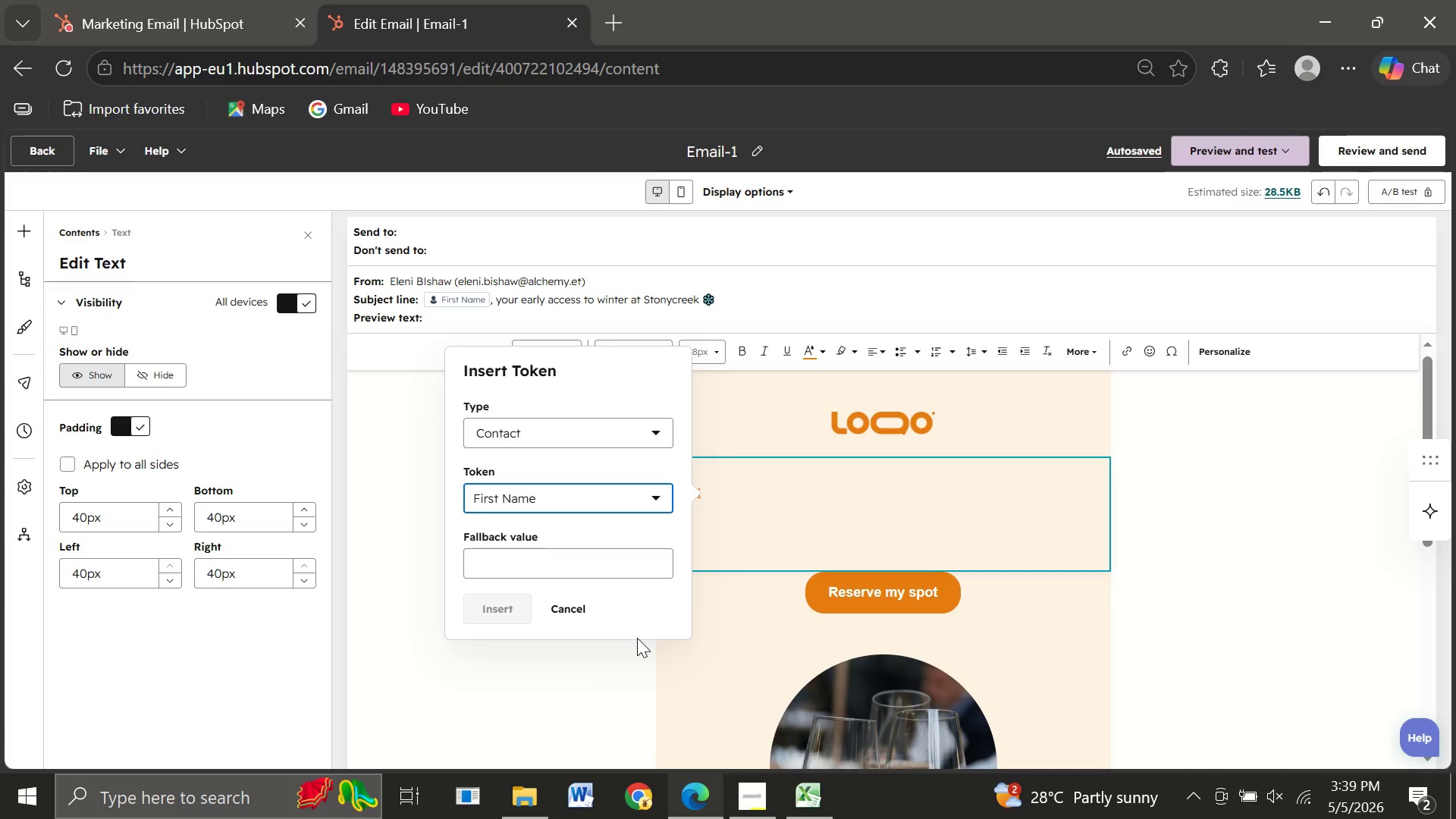 
left_click([491, 569])
 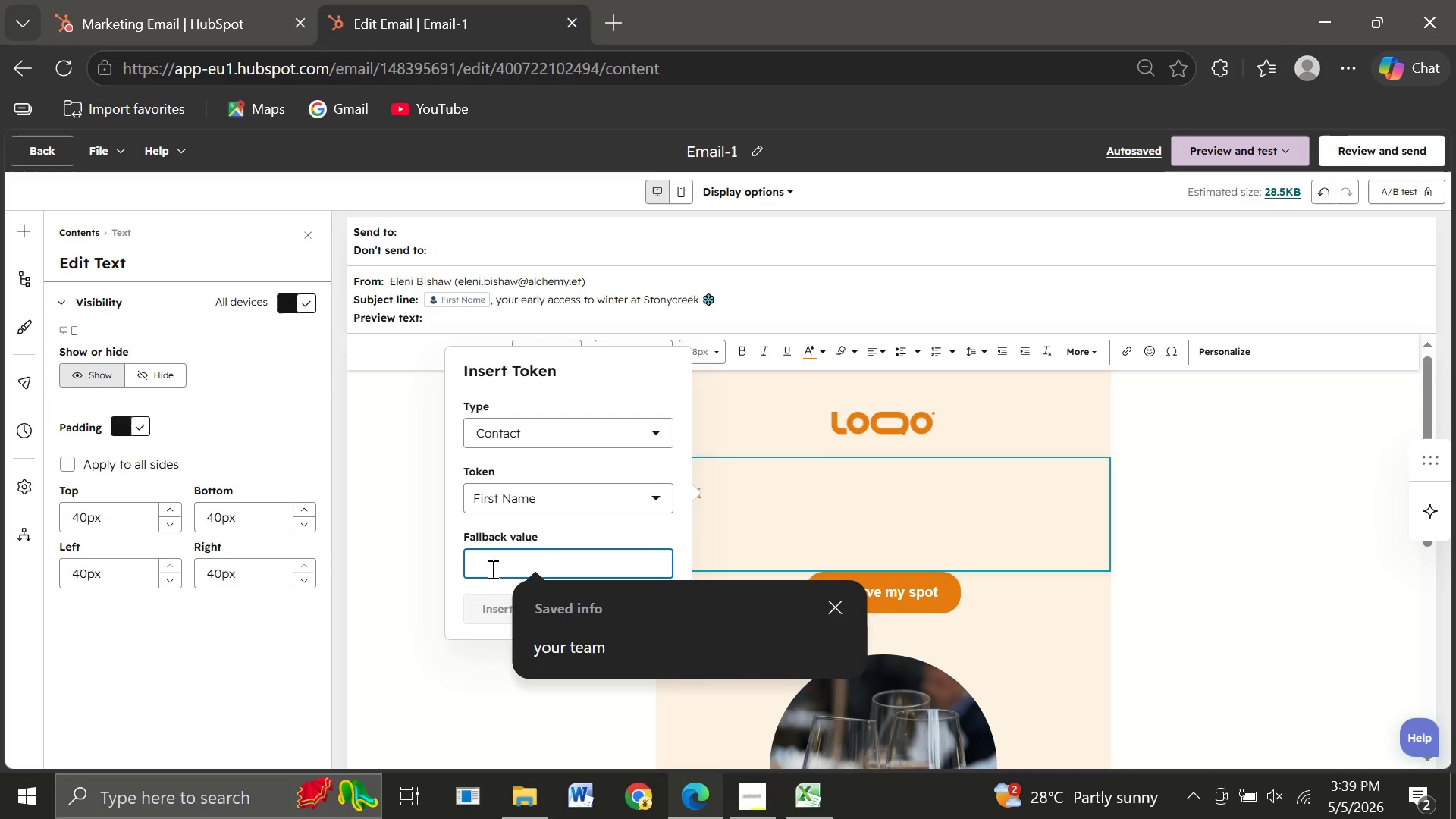 
type(there)
 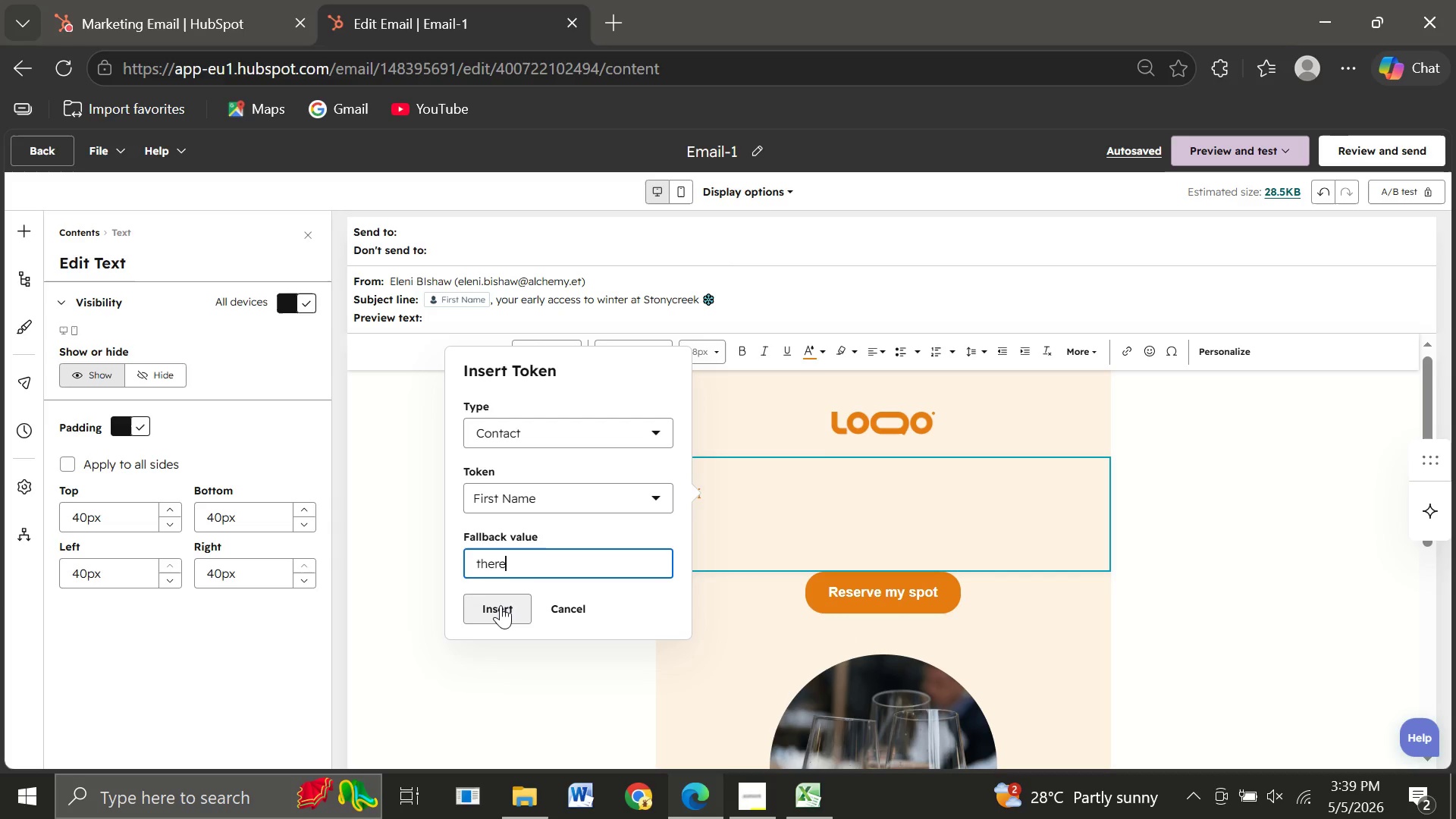 
left_click([501, 606])
 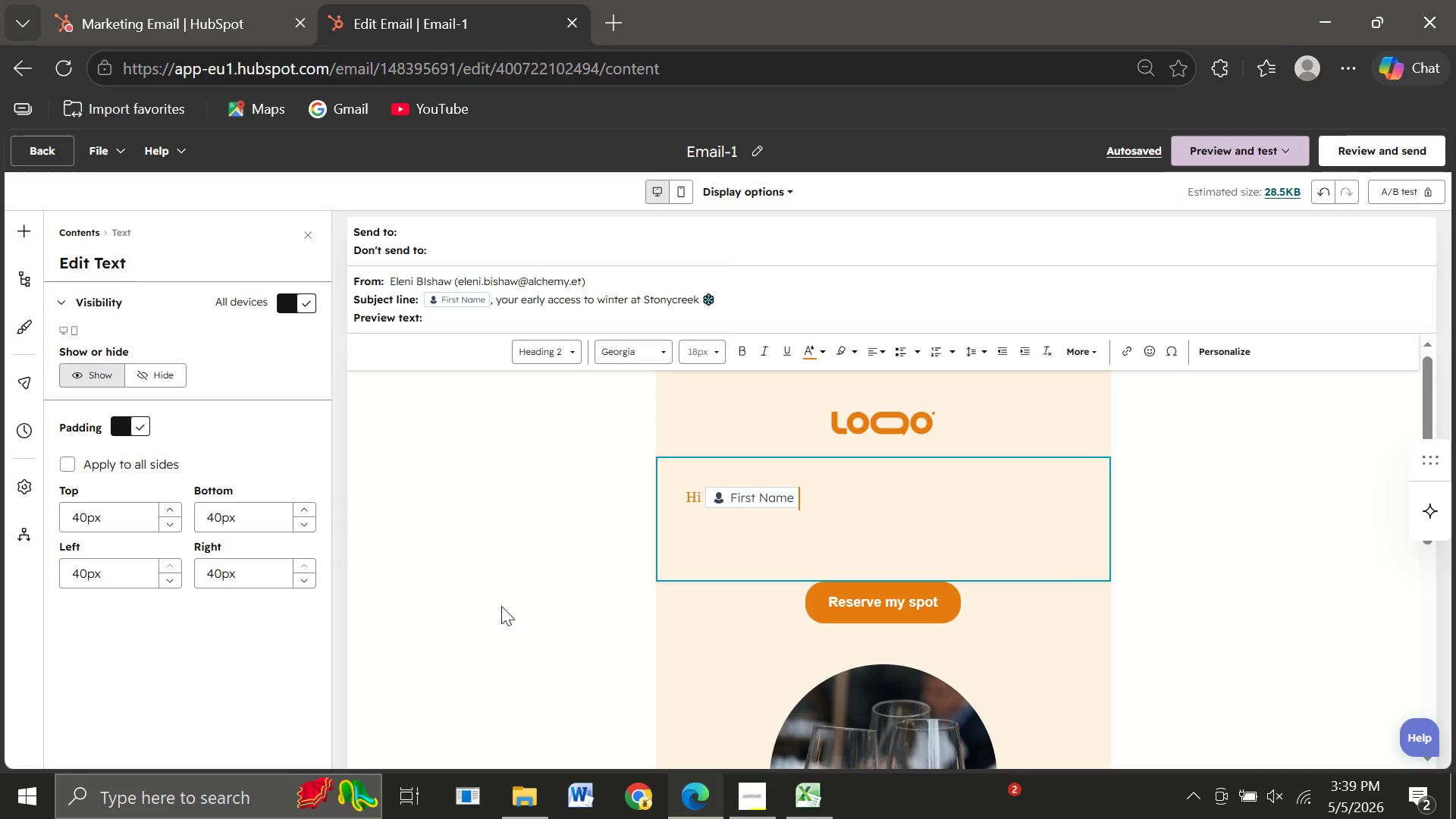 
wait(14.08)
 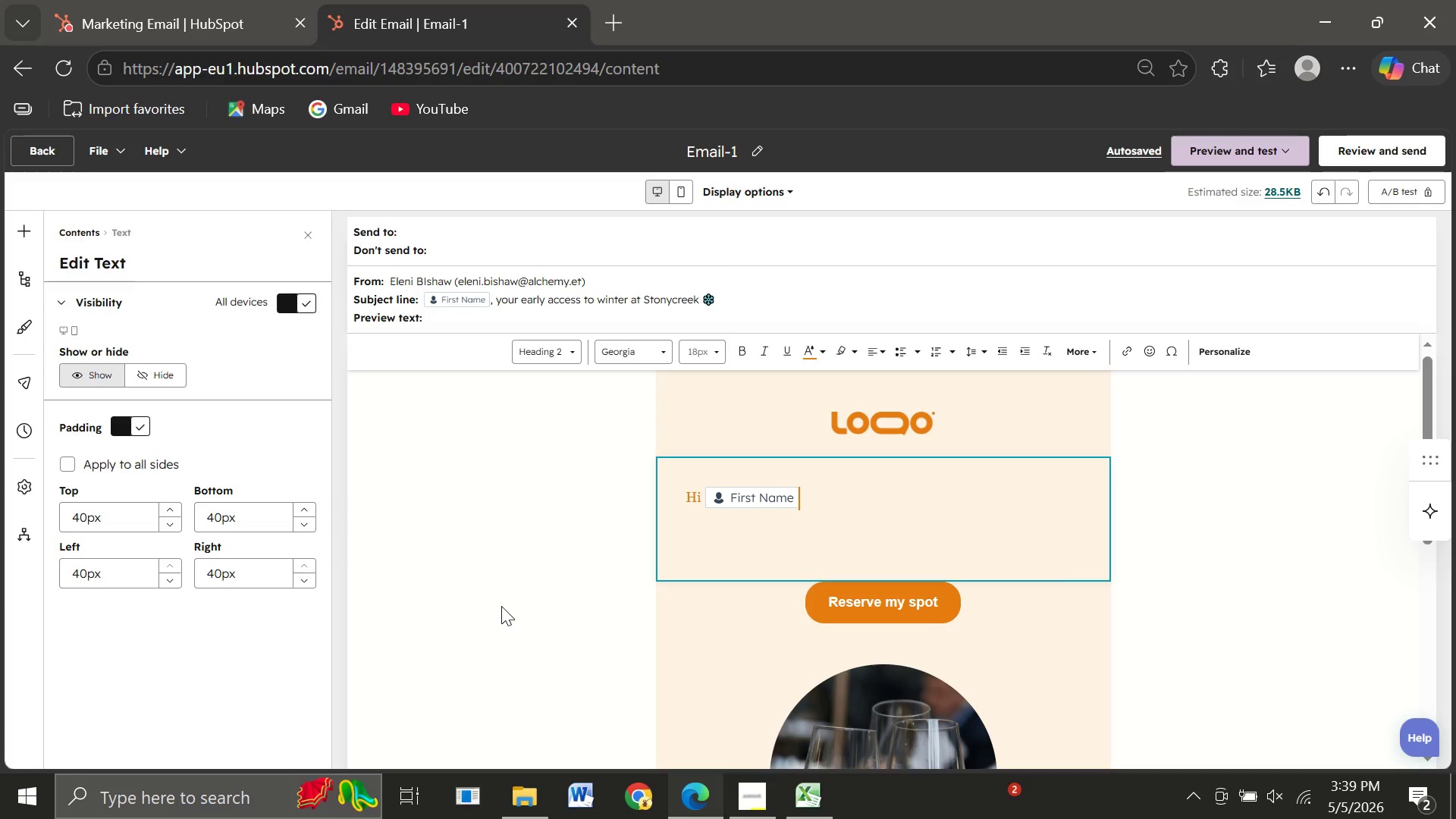 
key(Enter)
 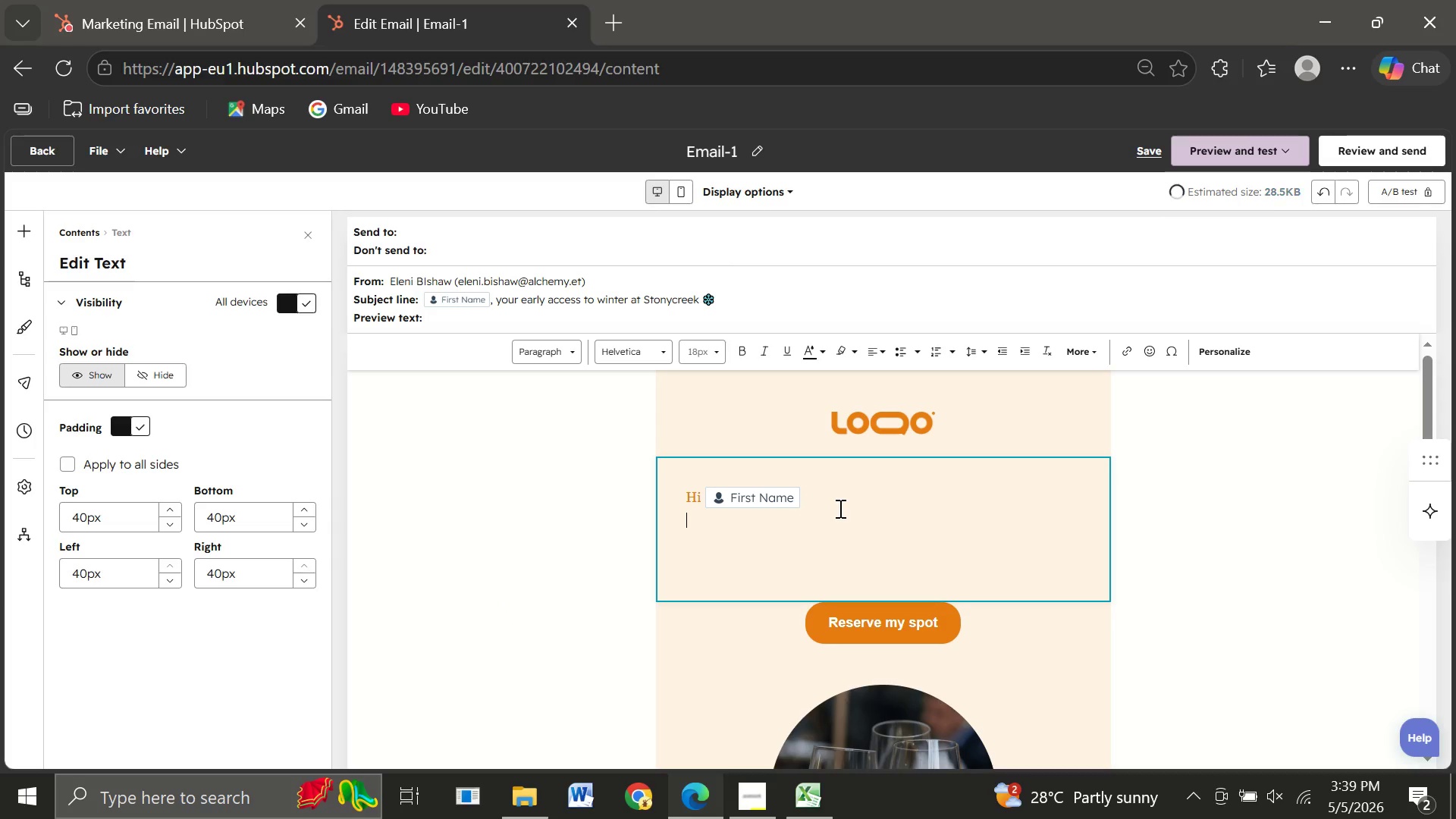 
key(Enter)
 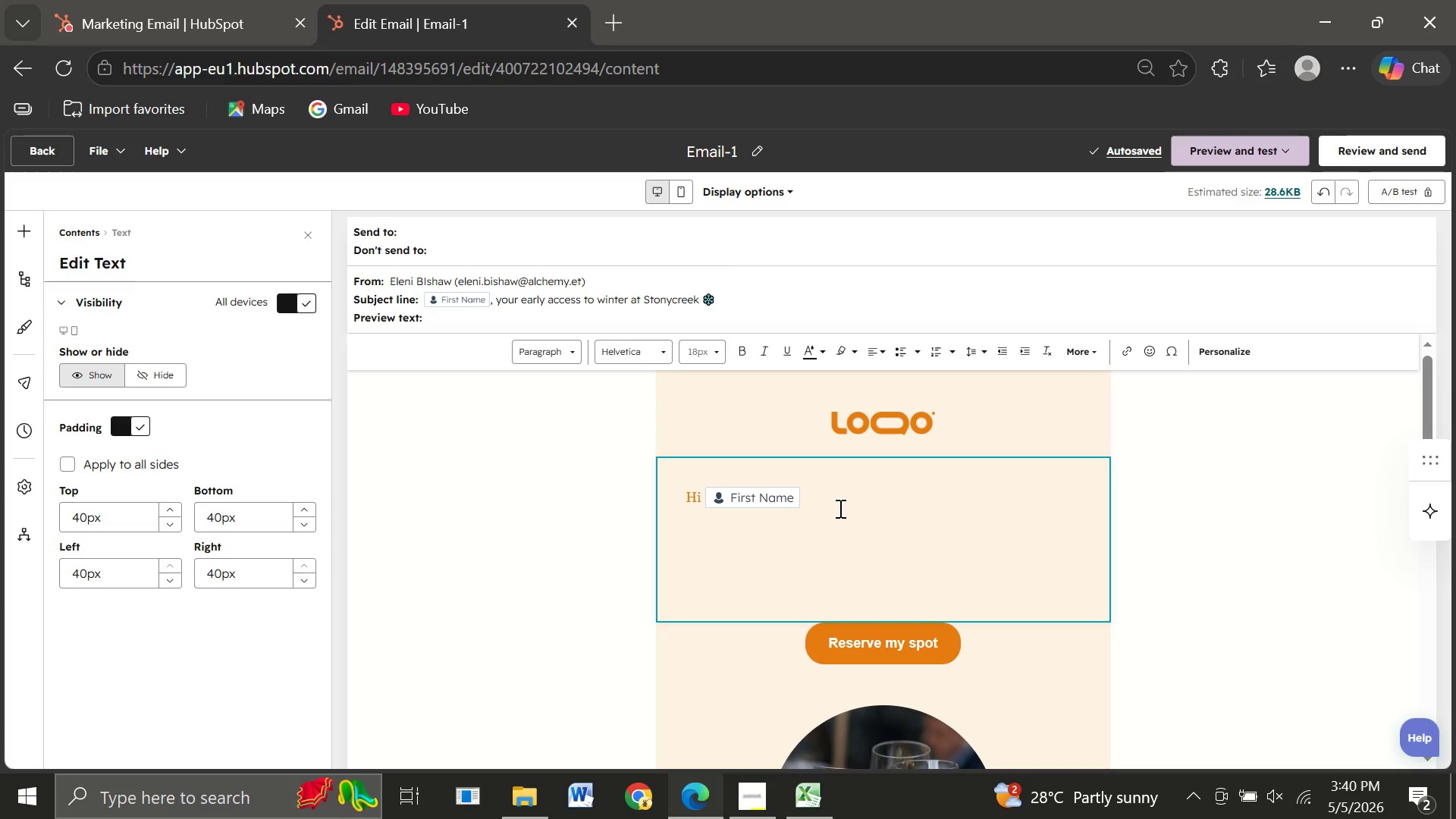 
wait(11.31)
 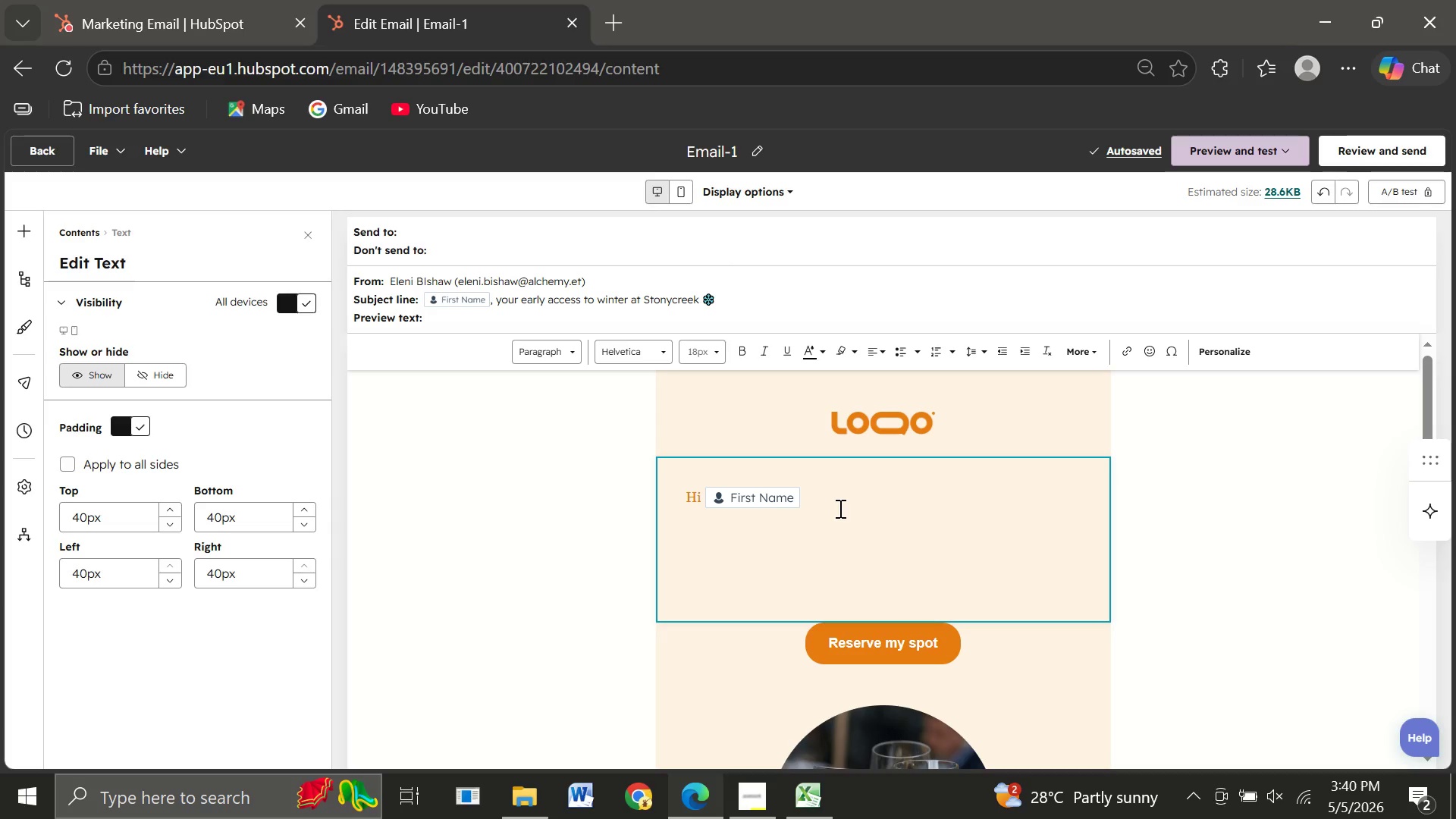 
type(The)
 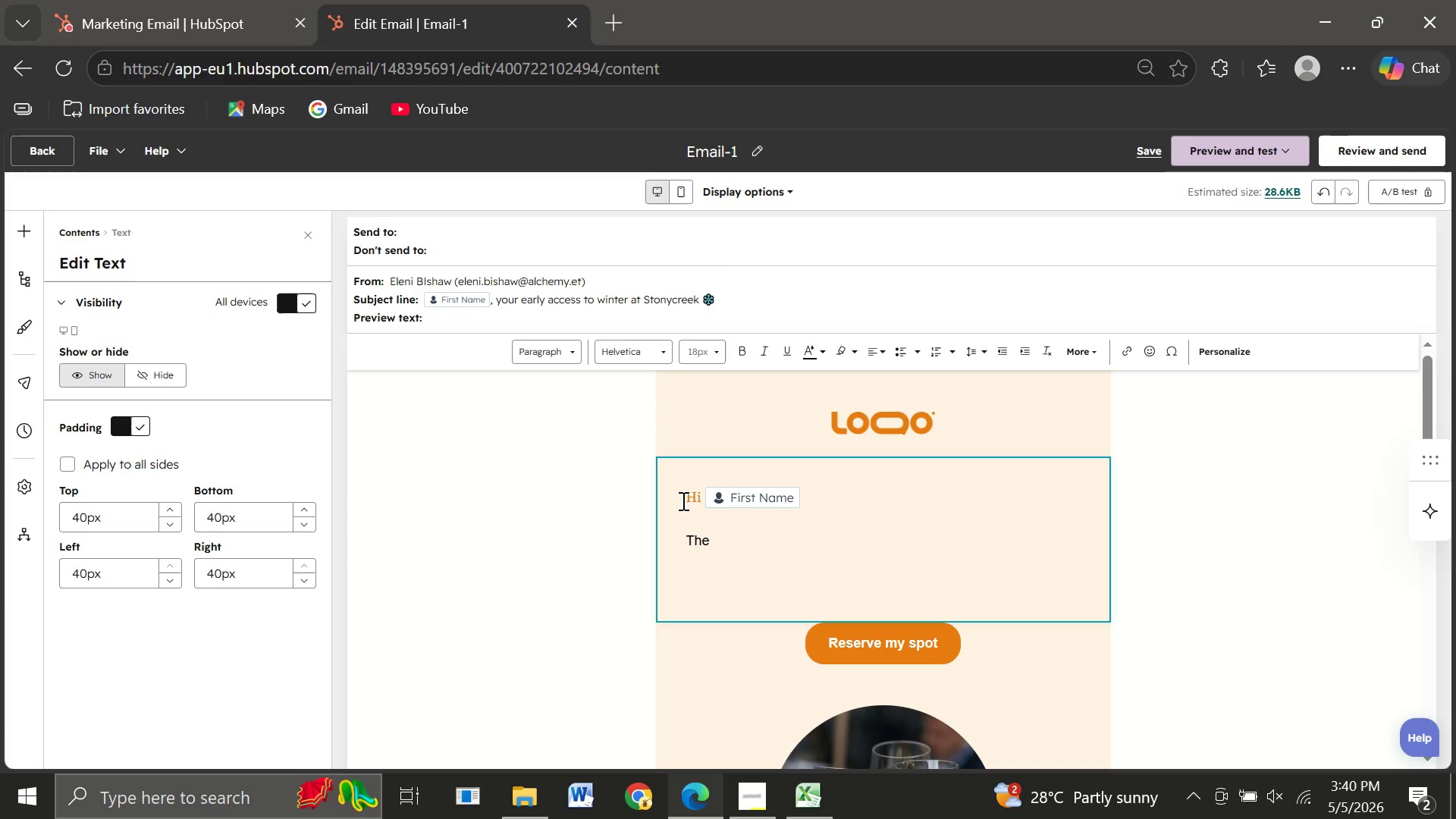 
left_click_drag(start_coordinate=[682, 500], to_coordinate=[701, 500])
 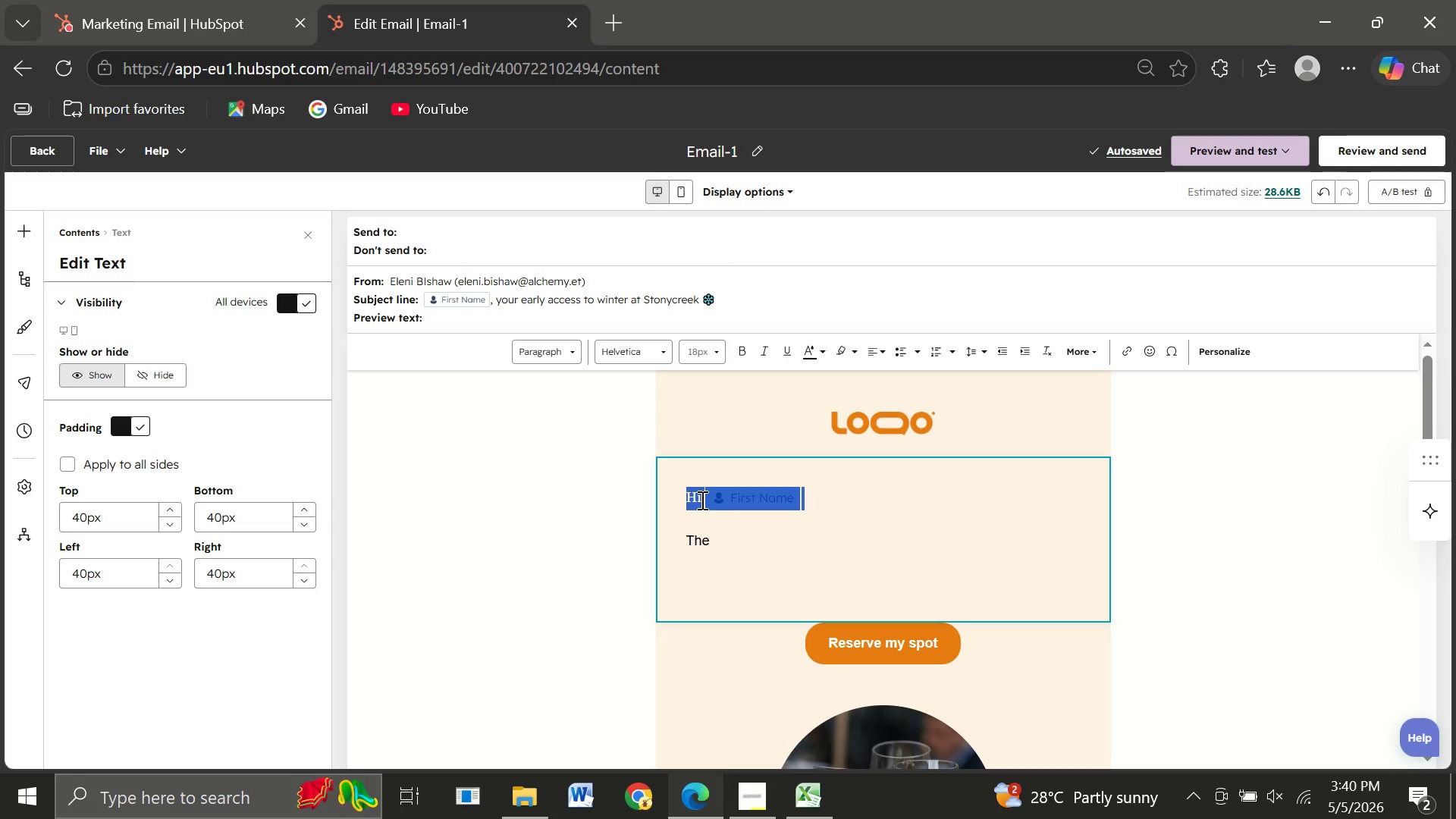 
left_click_drag(start_coordinate=[701, 500], to_coordinate=[696, 500])
 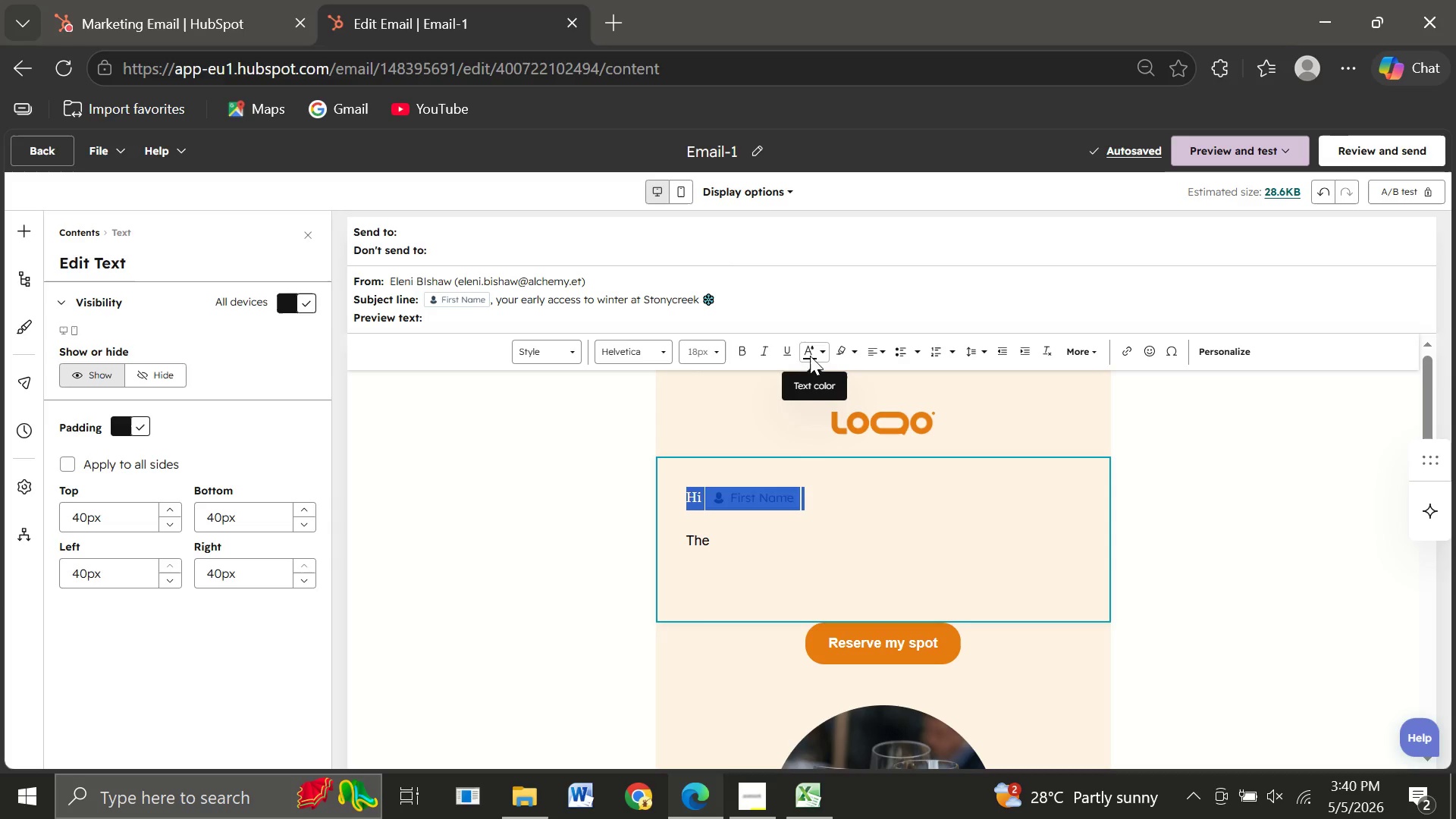 
left_click([807, 356])
 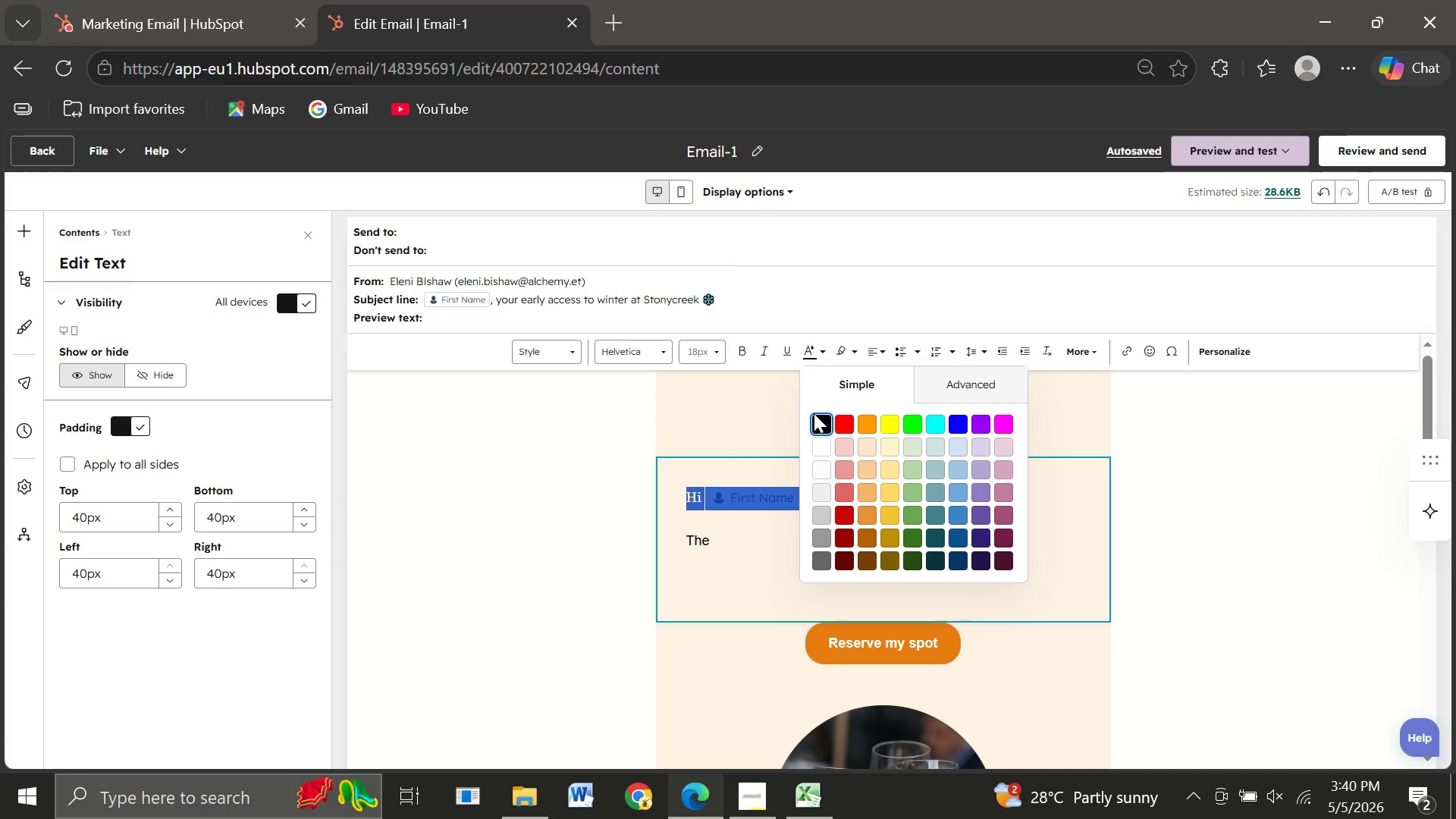 
left_click([817, 419])
 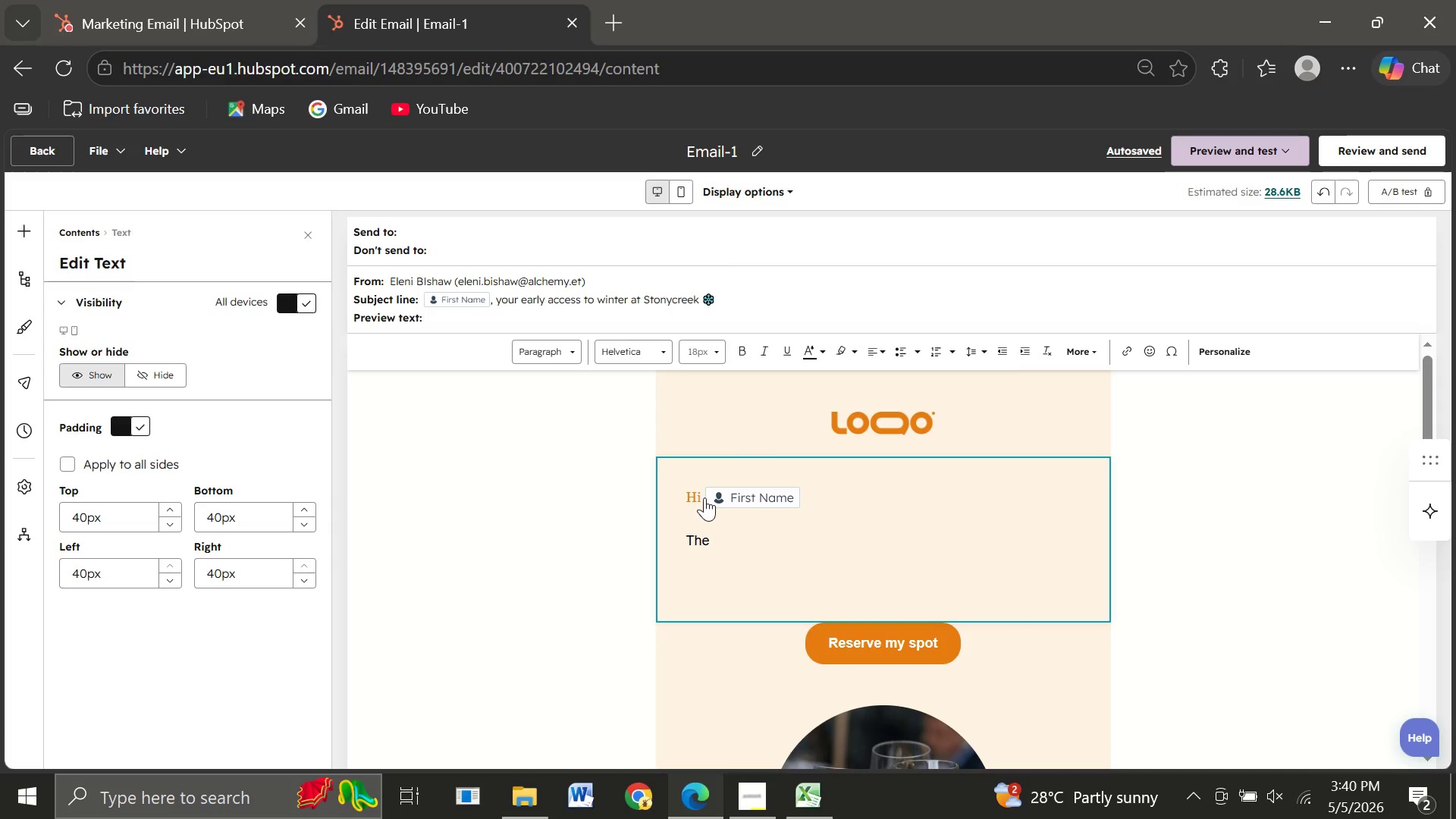 
left_click_drag(start_coordinate=[702, 495], to_coordinate=[686, 495])
 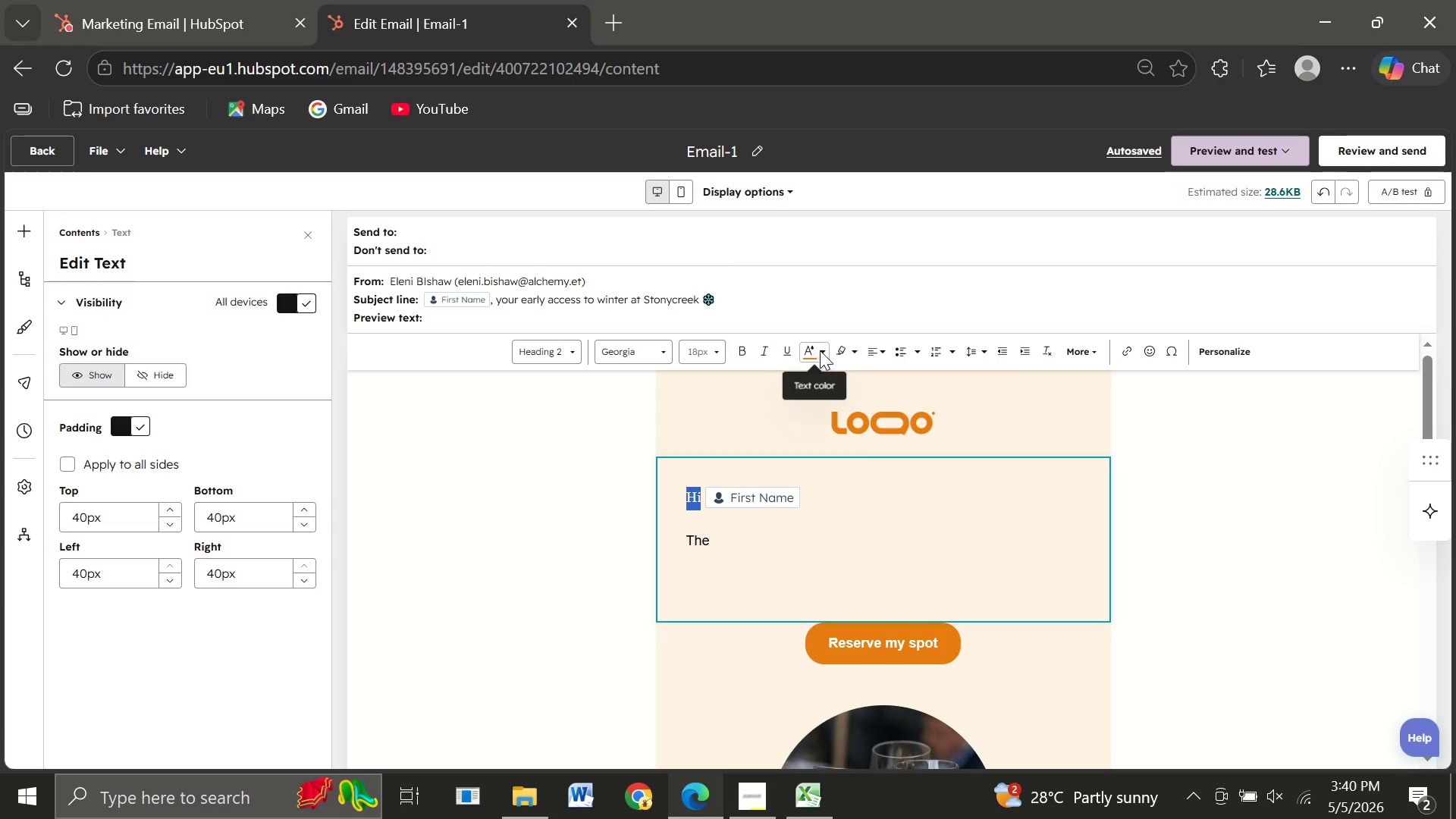 
left_click([821, 350])
 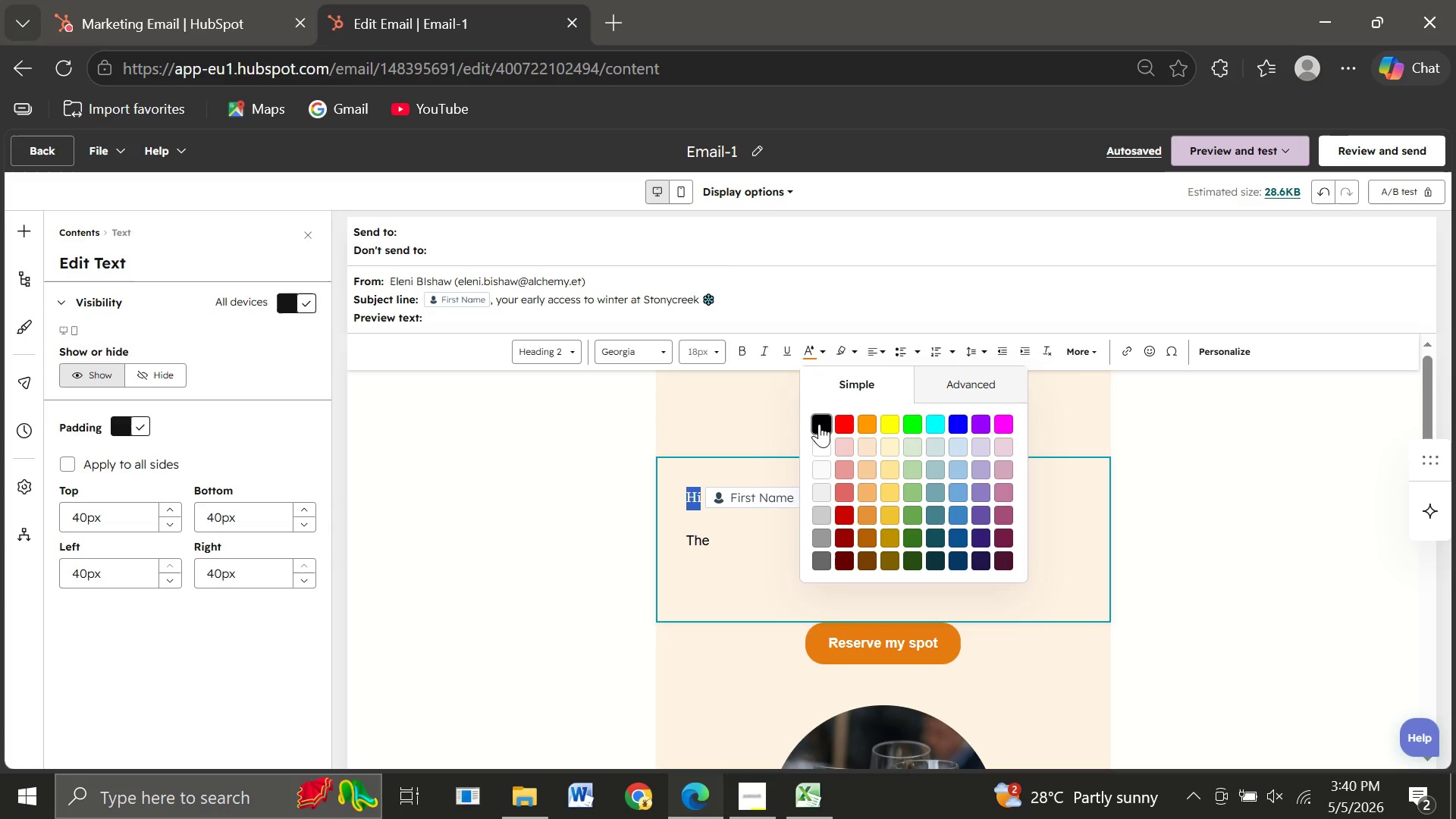 
left_click([819, 425])
 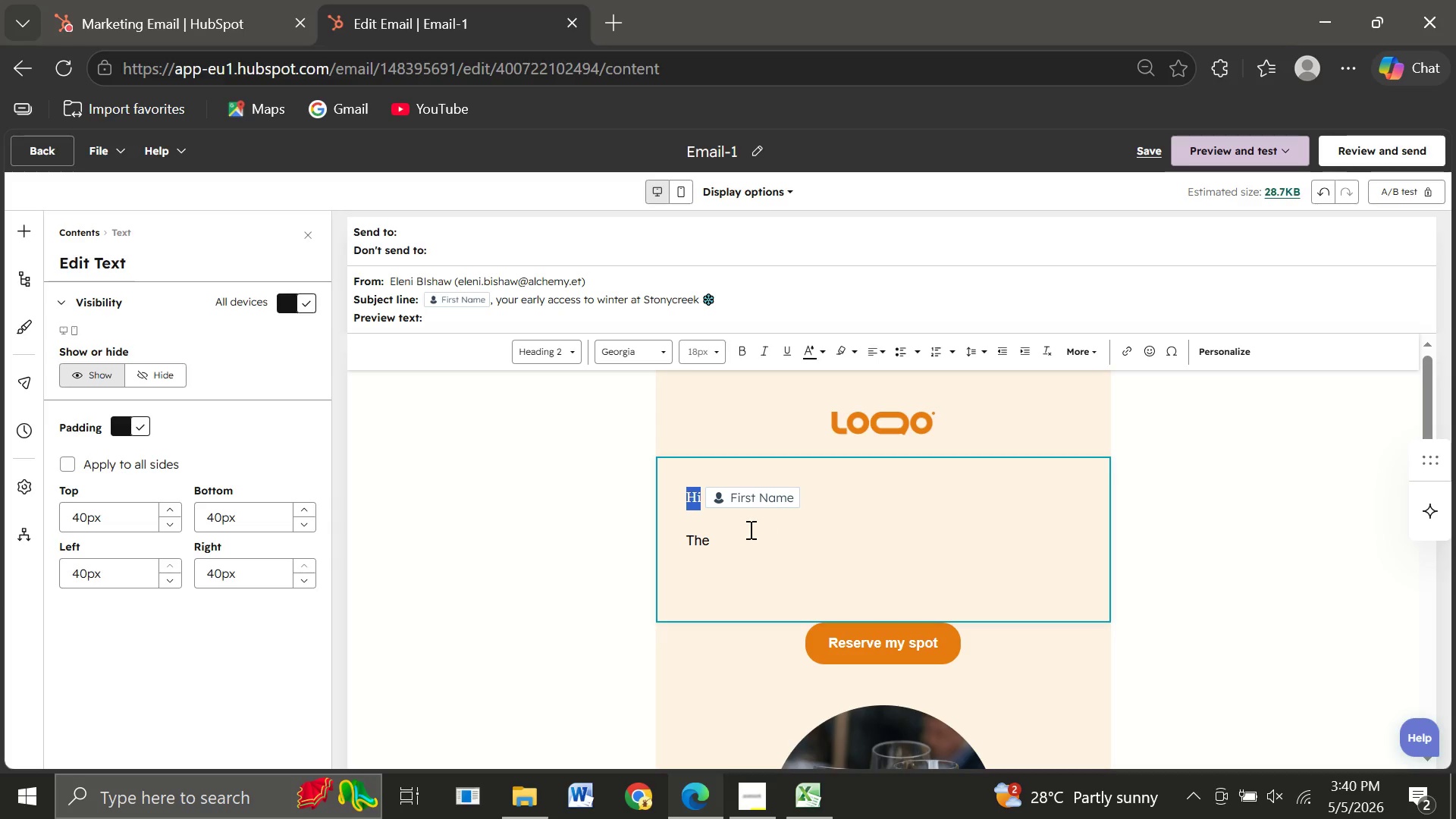 
left_click([741, 532])
 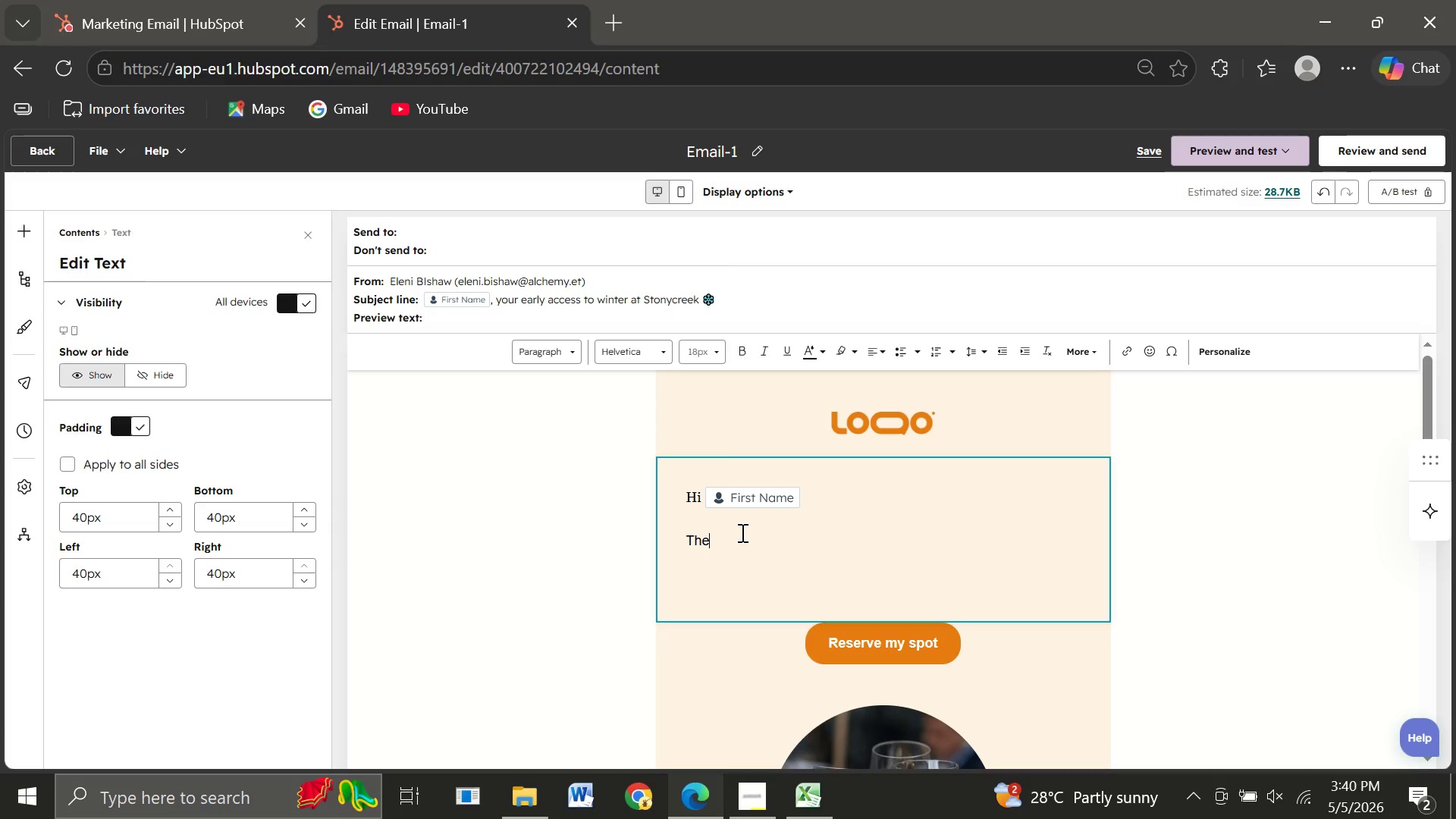 
key(Space)
 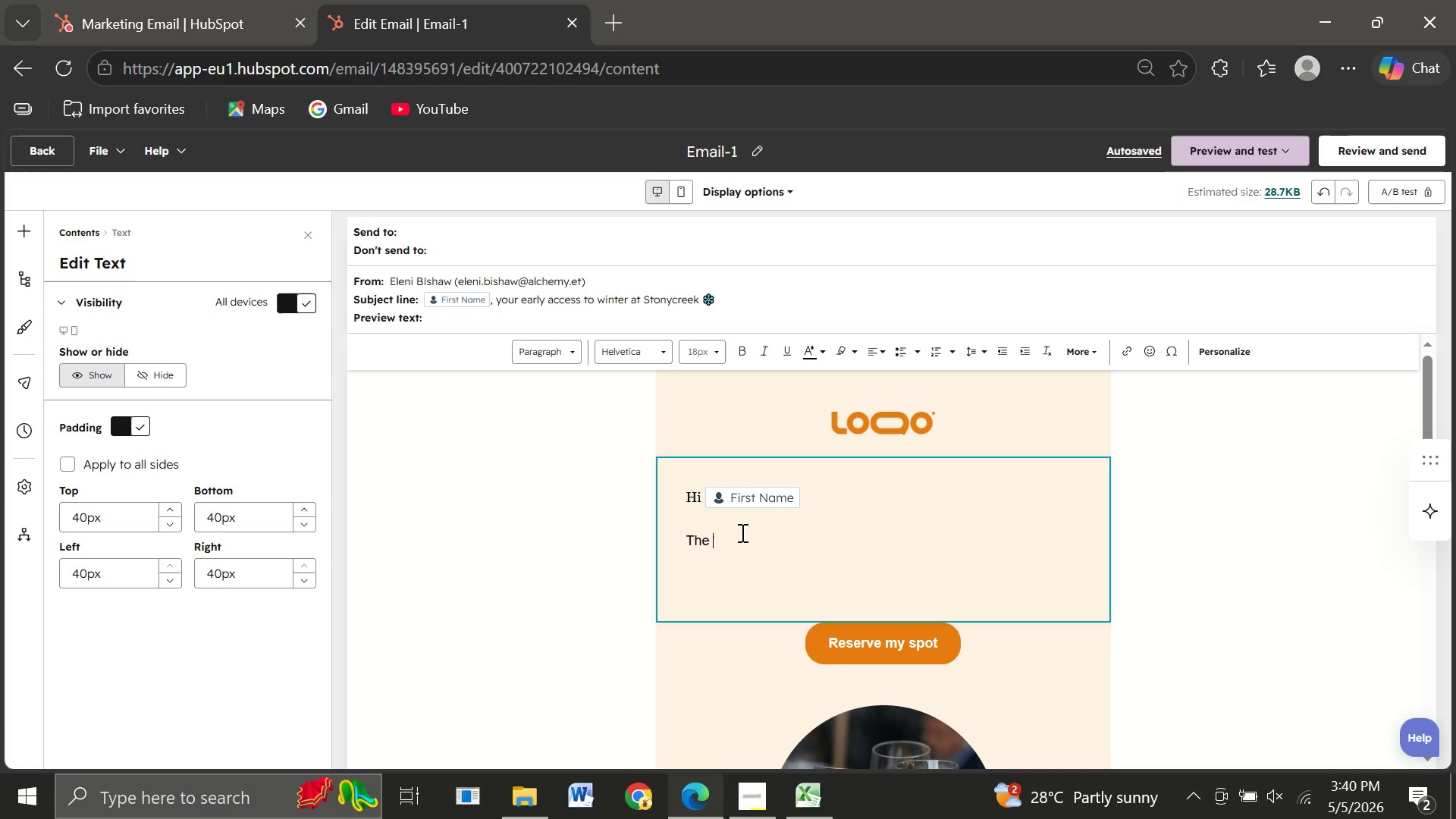 
wait(13.61)
 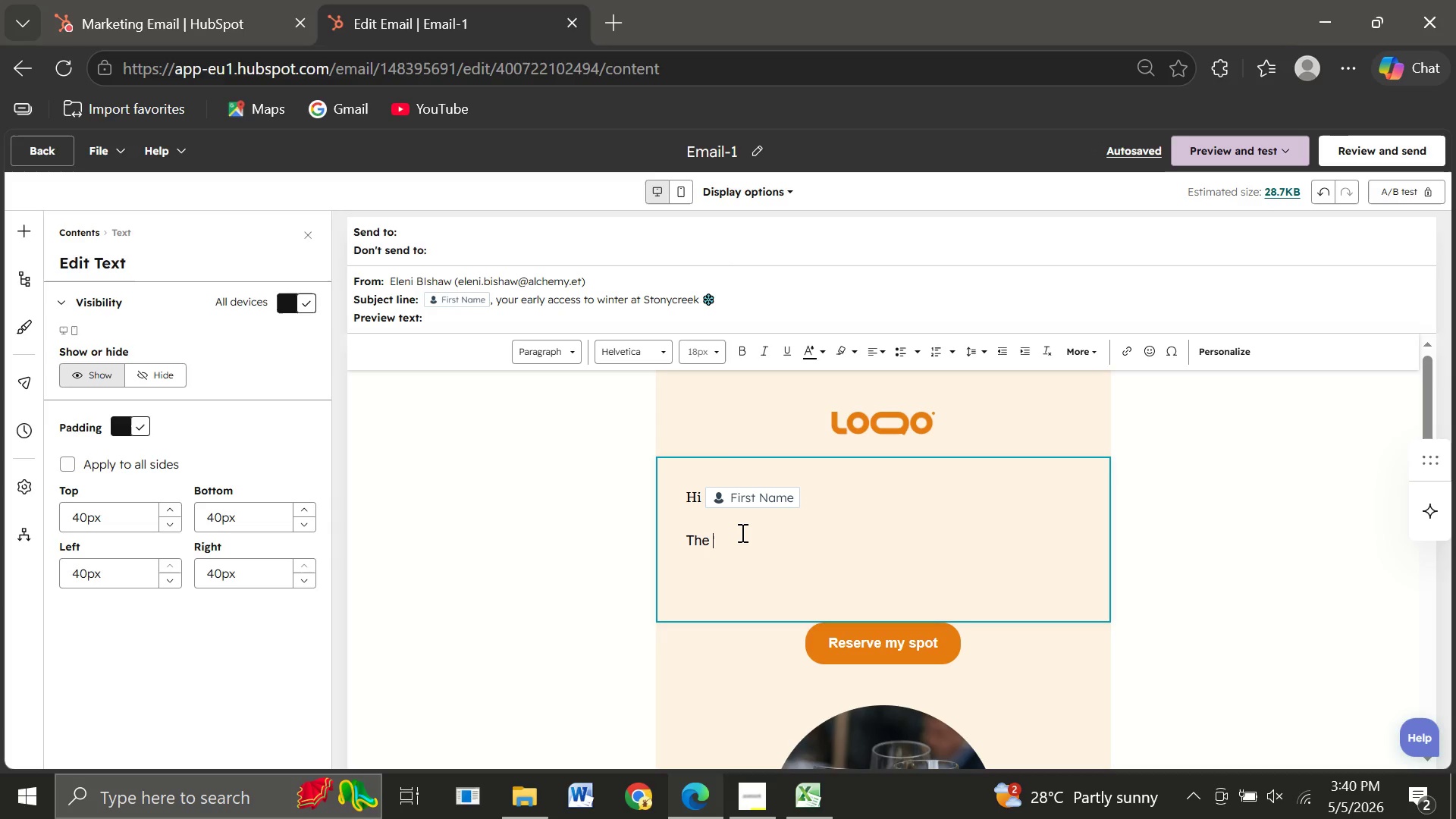 
left_click([667, 284])
 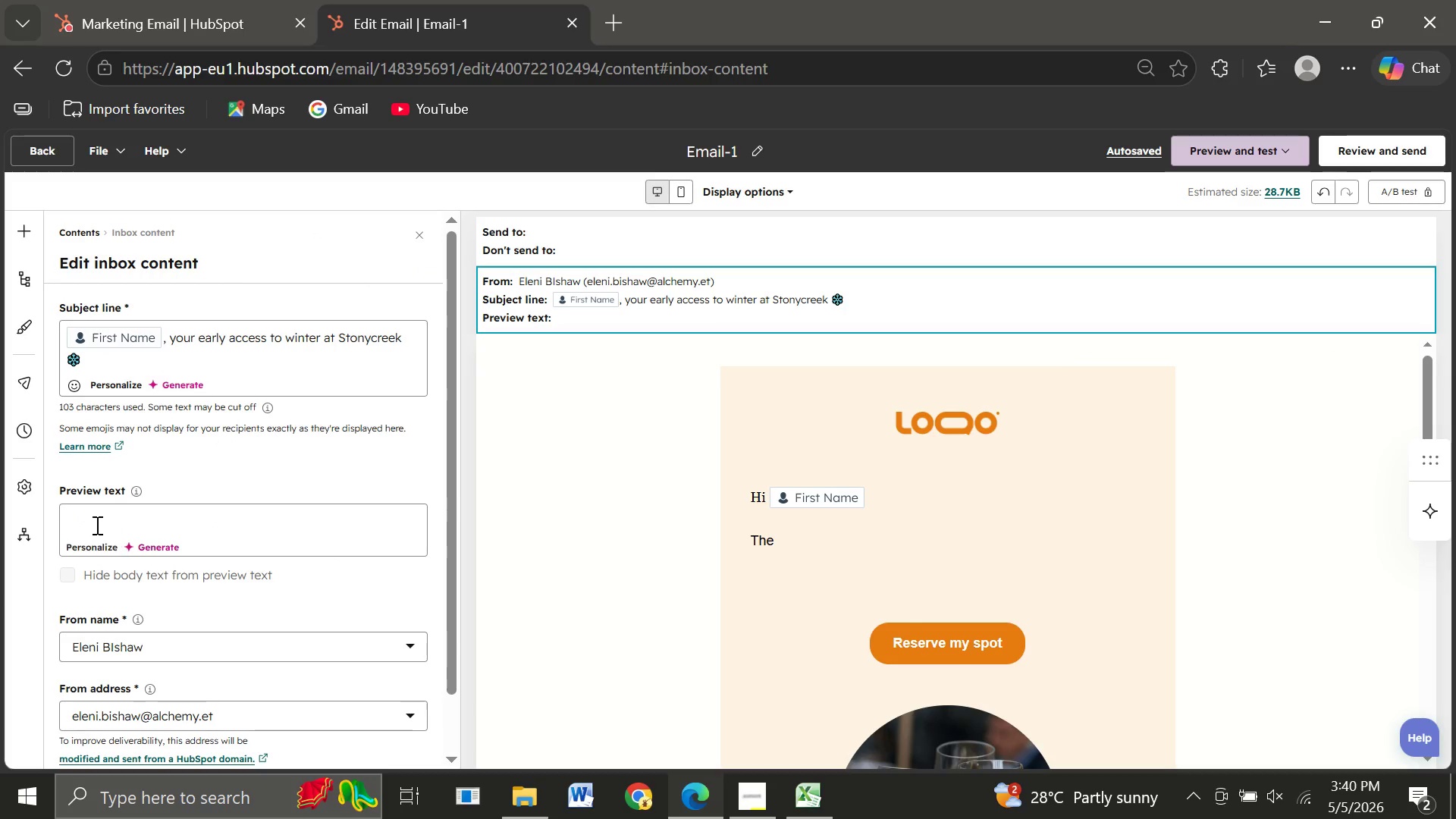 
left_click([94, 519])
 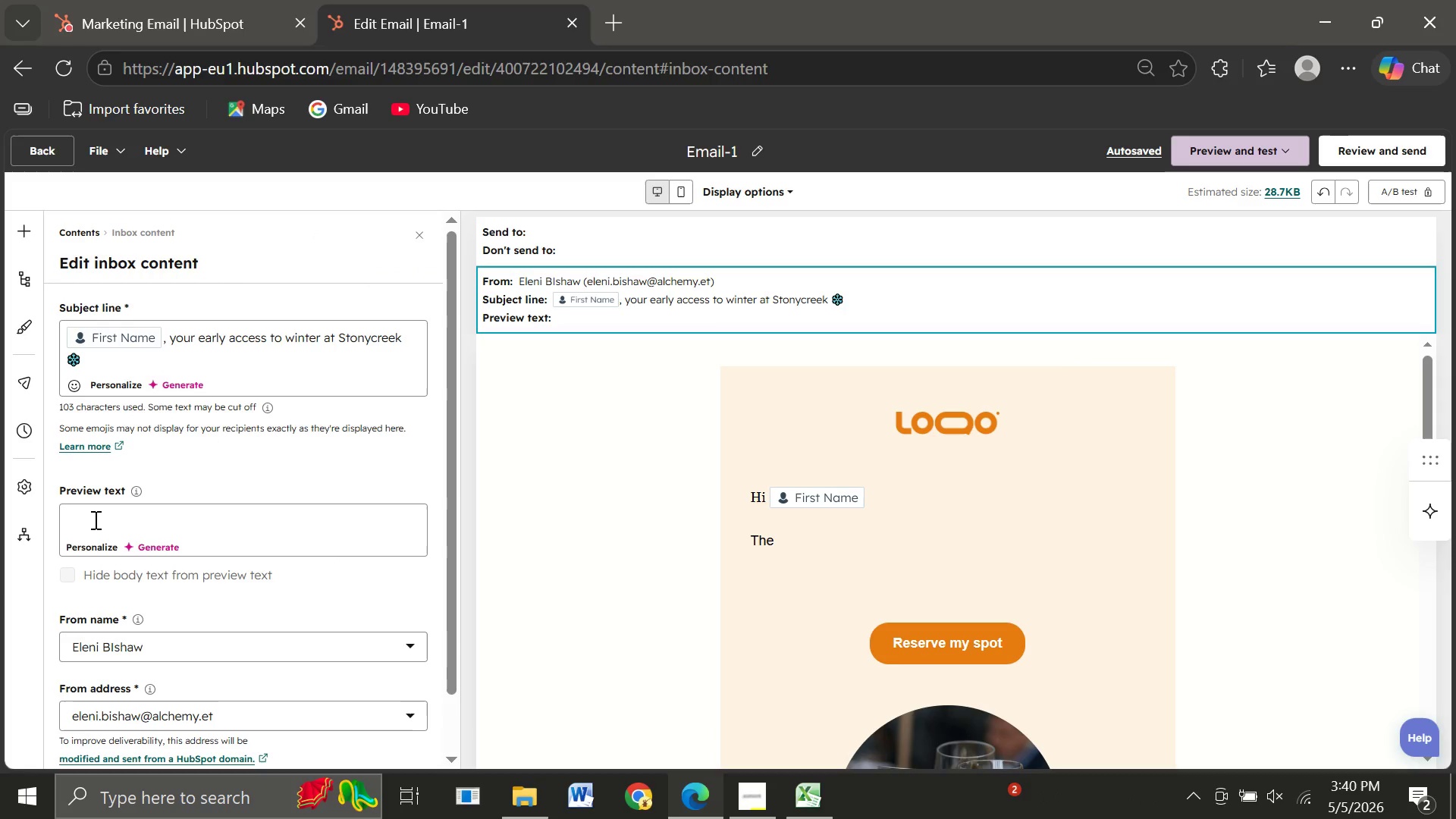 
wait(9.33)
 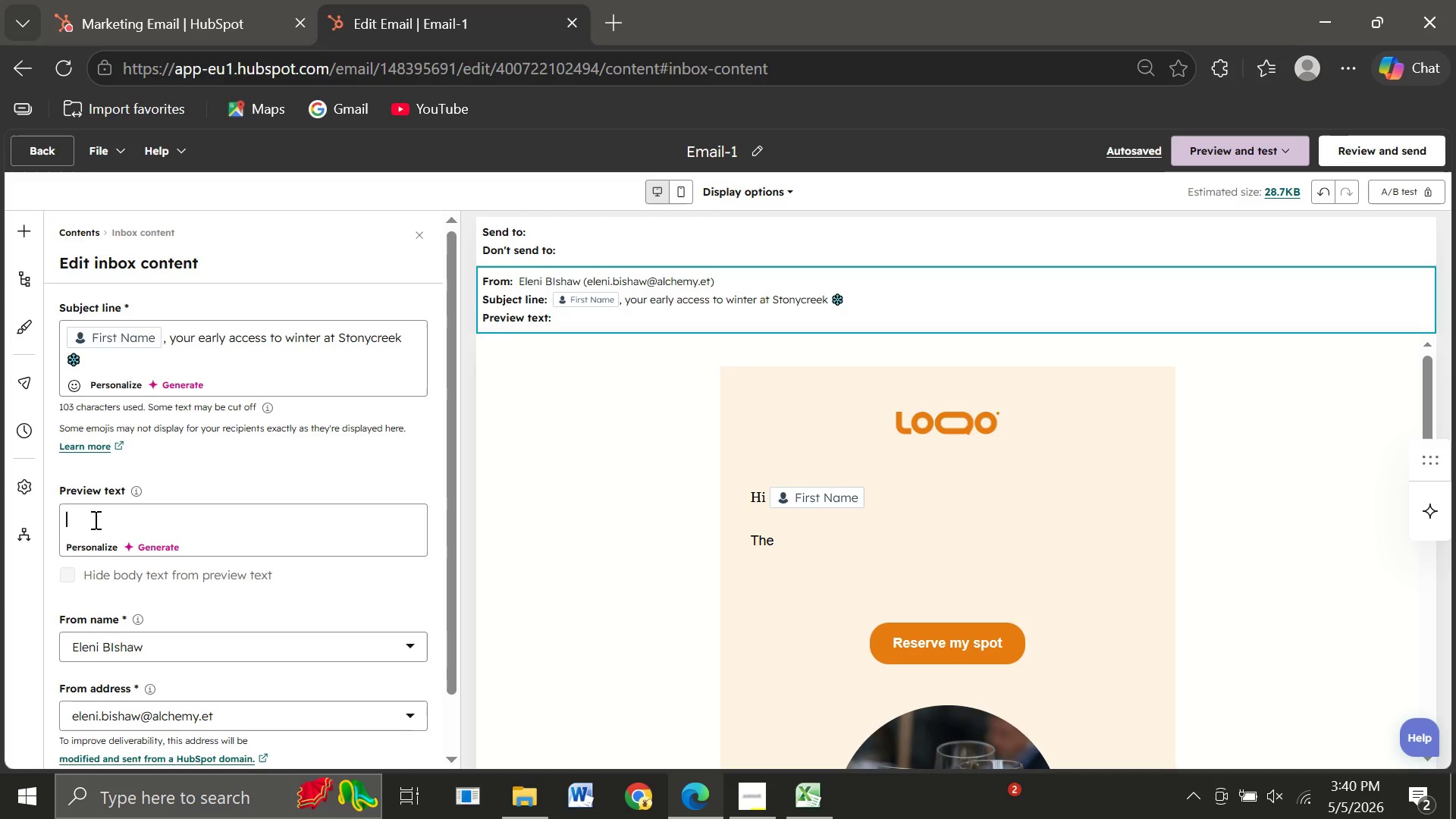 
key(Shift+E)
 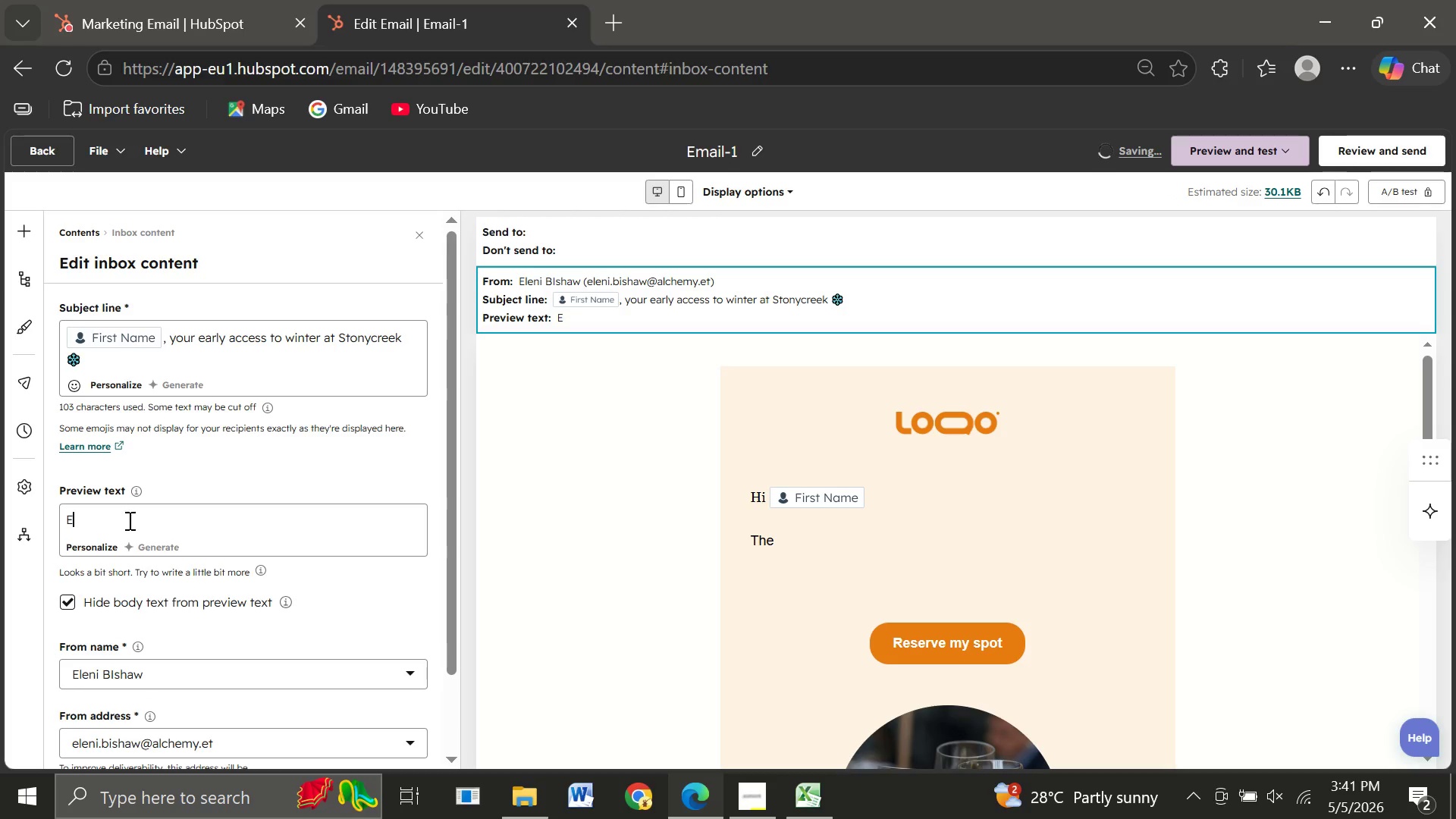 
wait(8.51)
 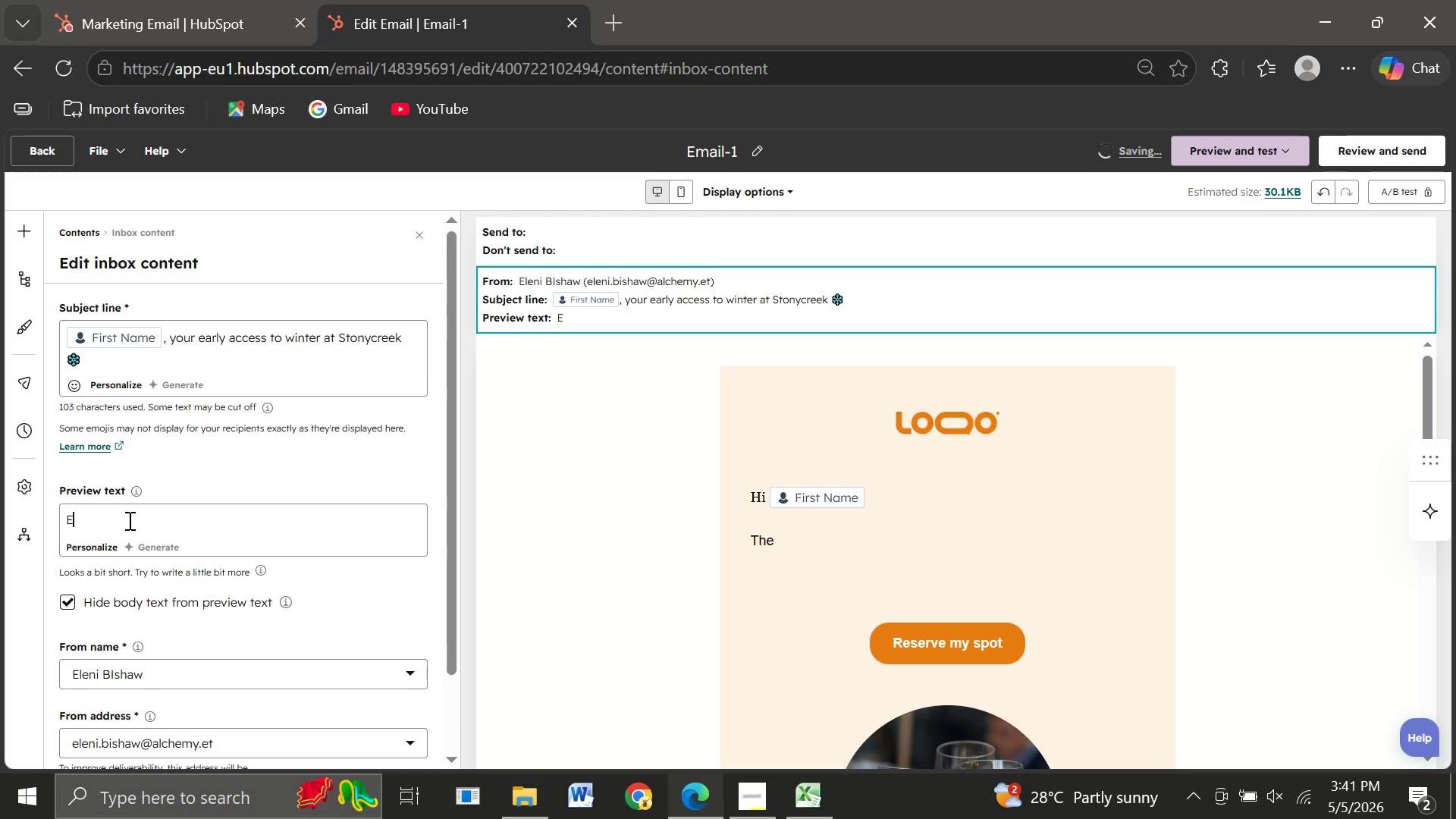 
type(arly access to winter cabins your favorite )
 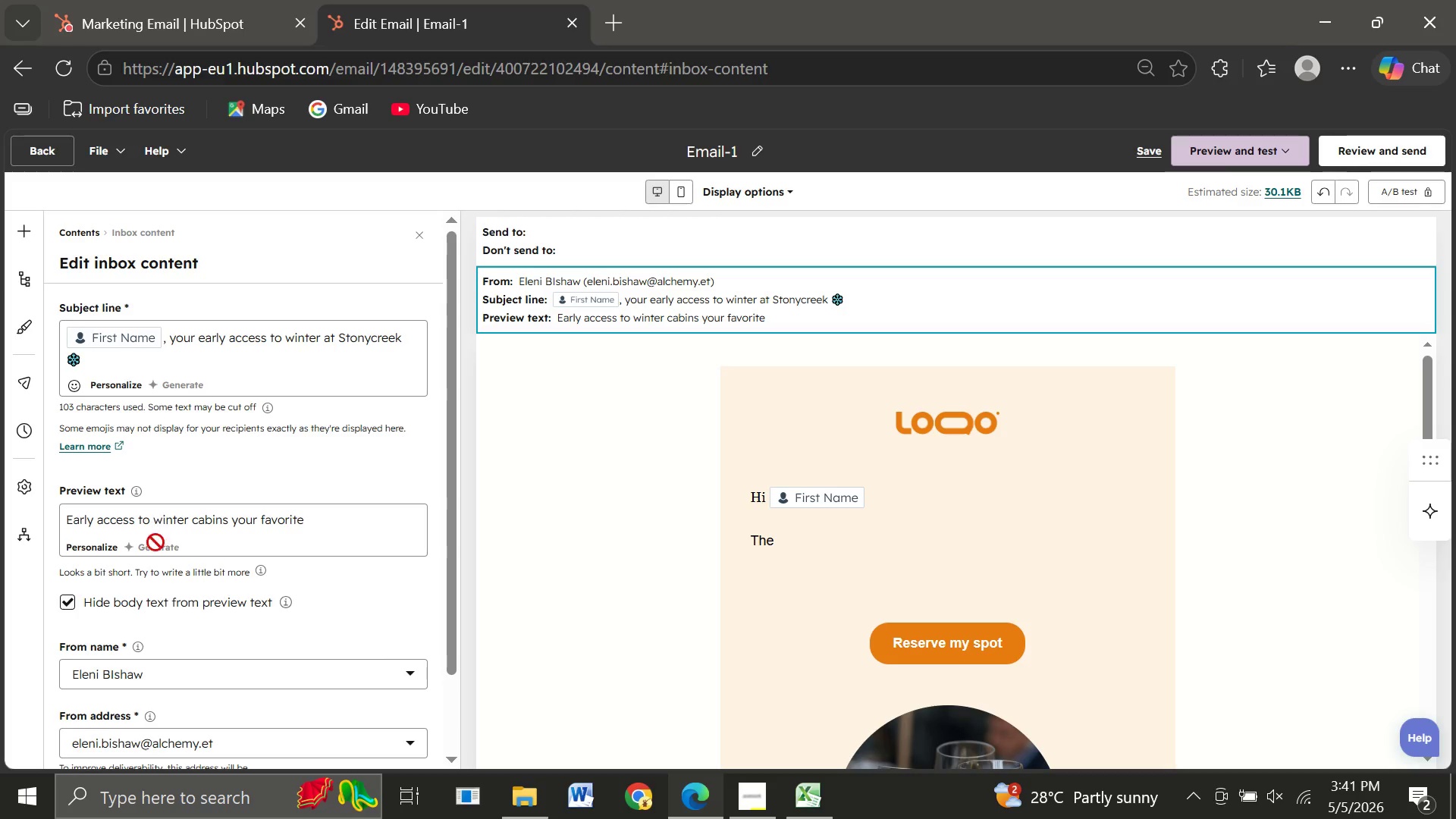 
left_click([95, 550])
 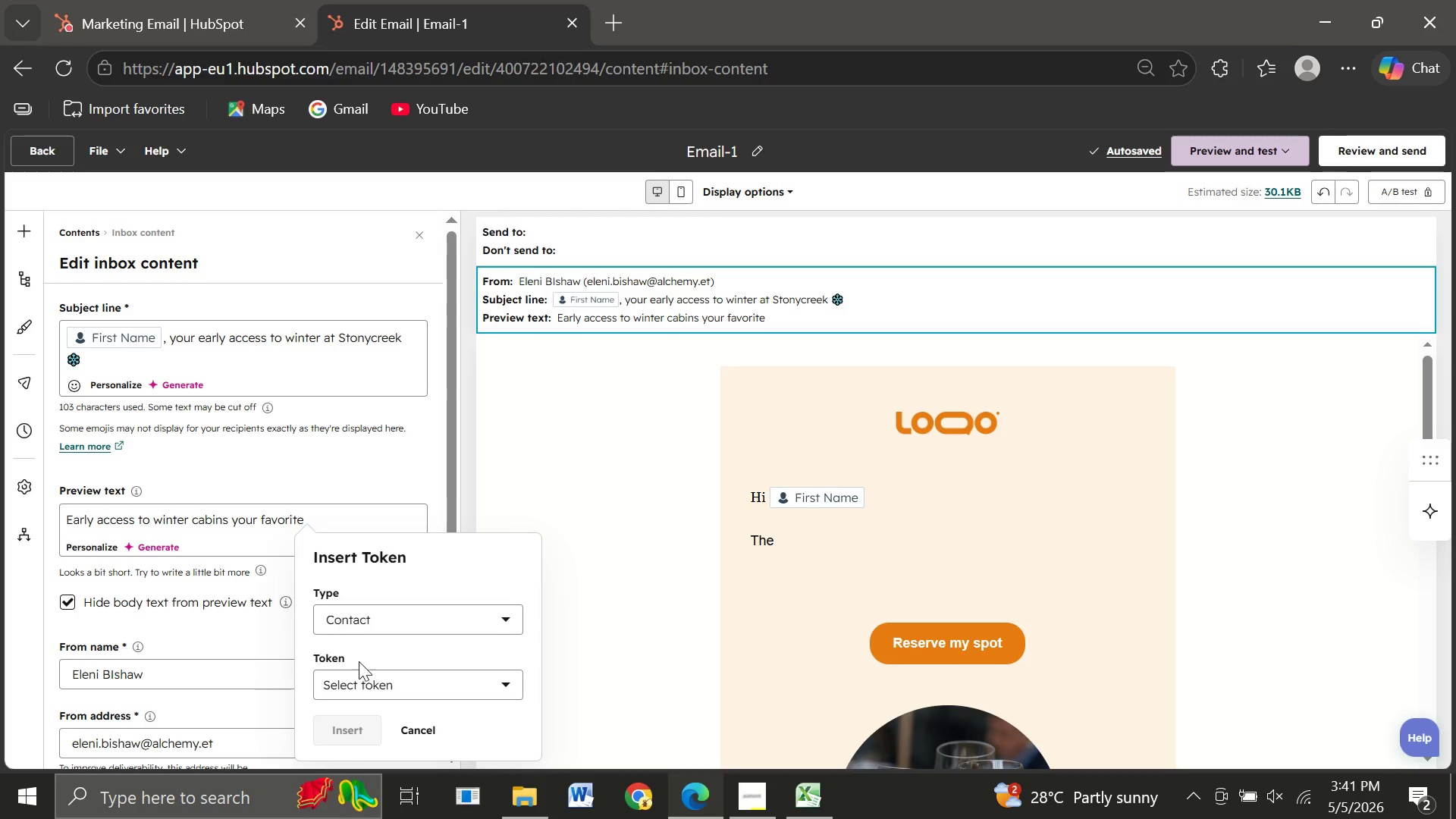 
left_click([344, 684])
 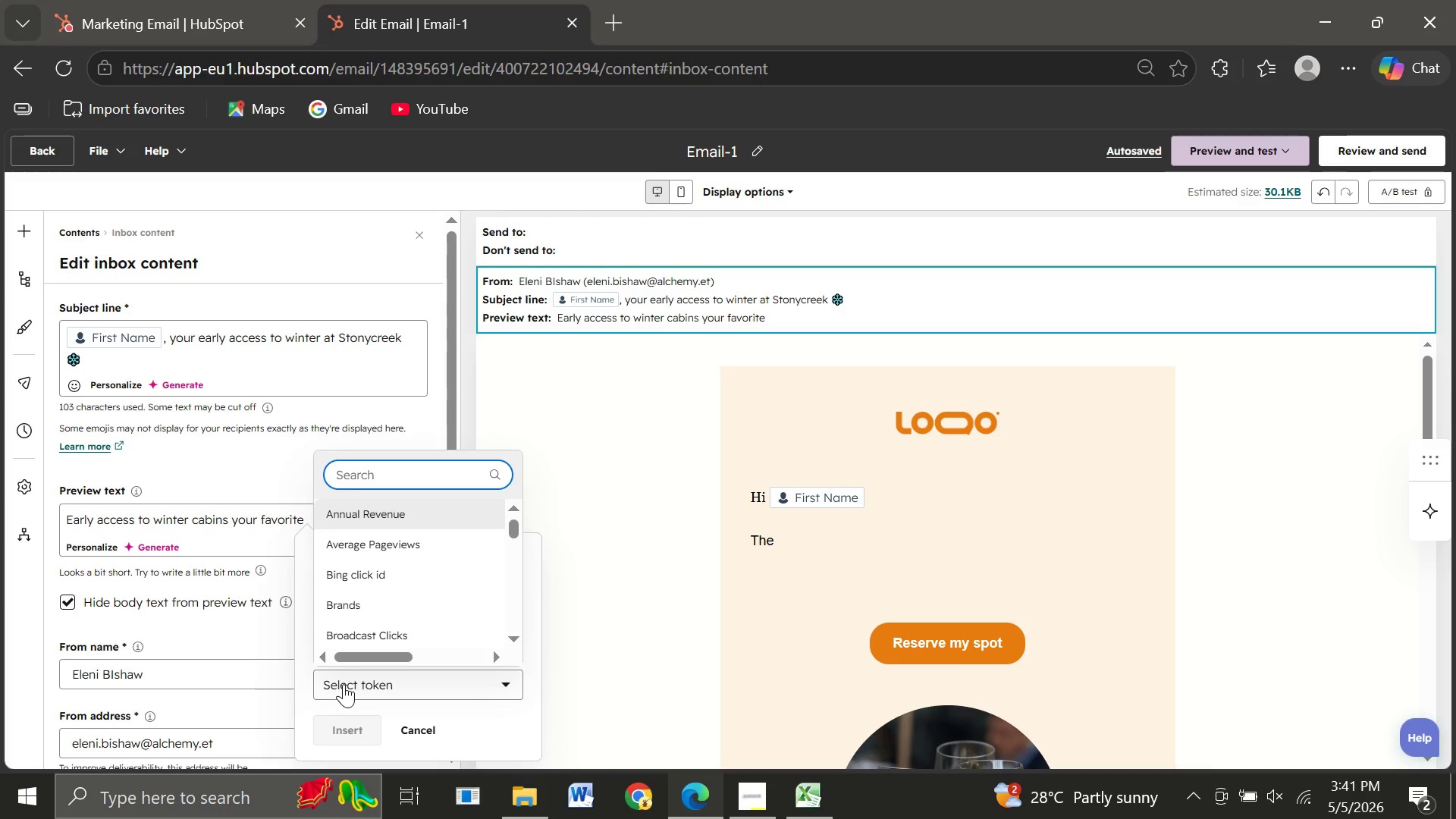 
type(pref)
 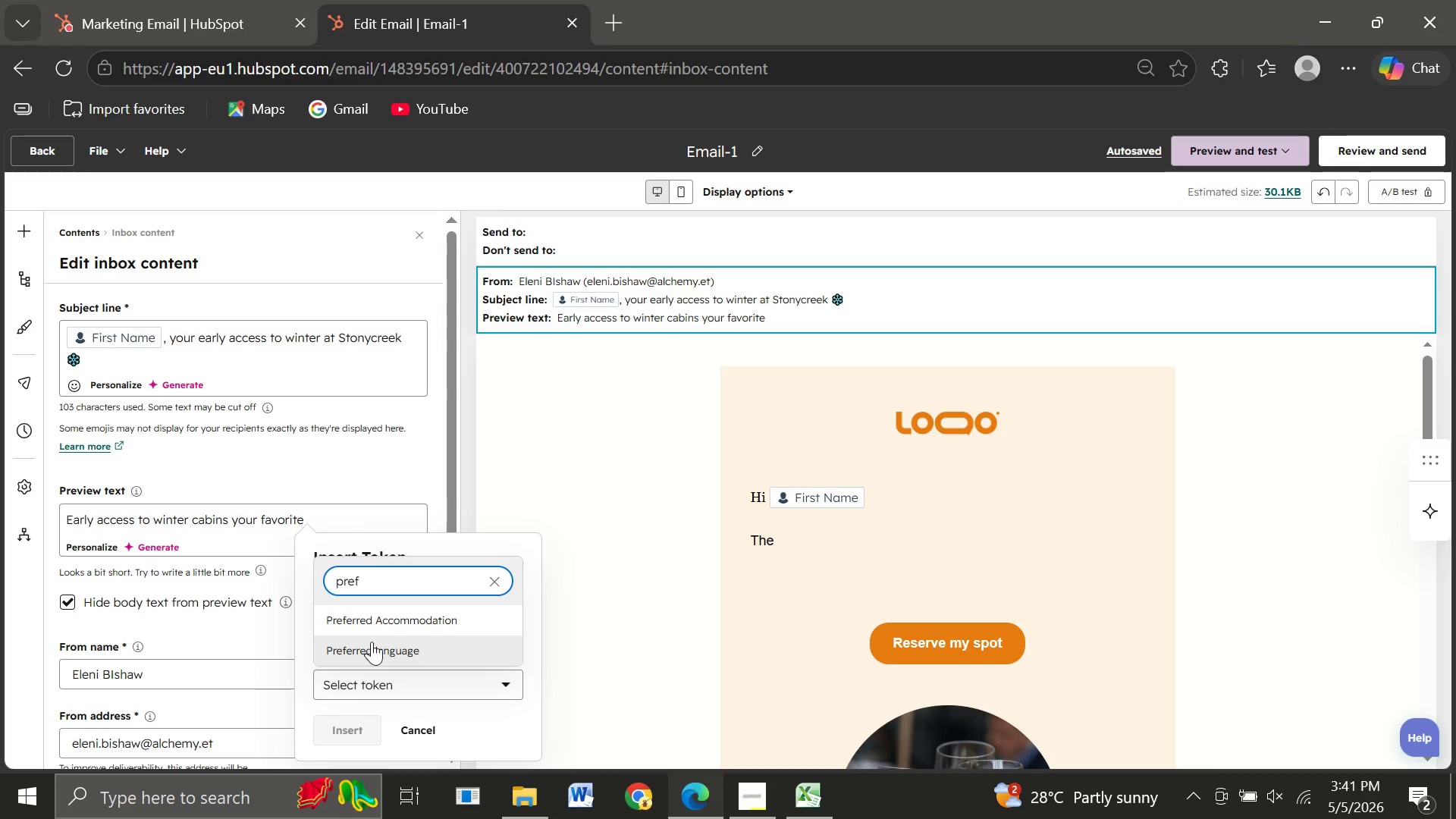 
left_click([403, 617])
 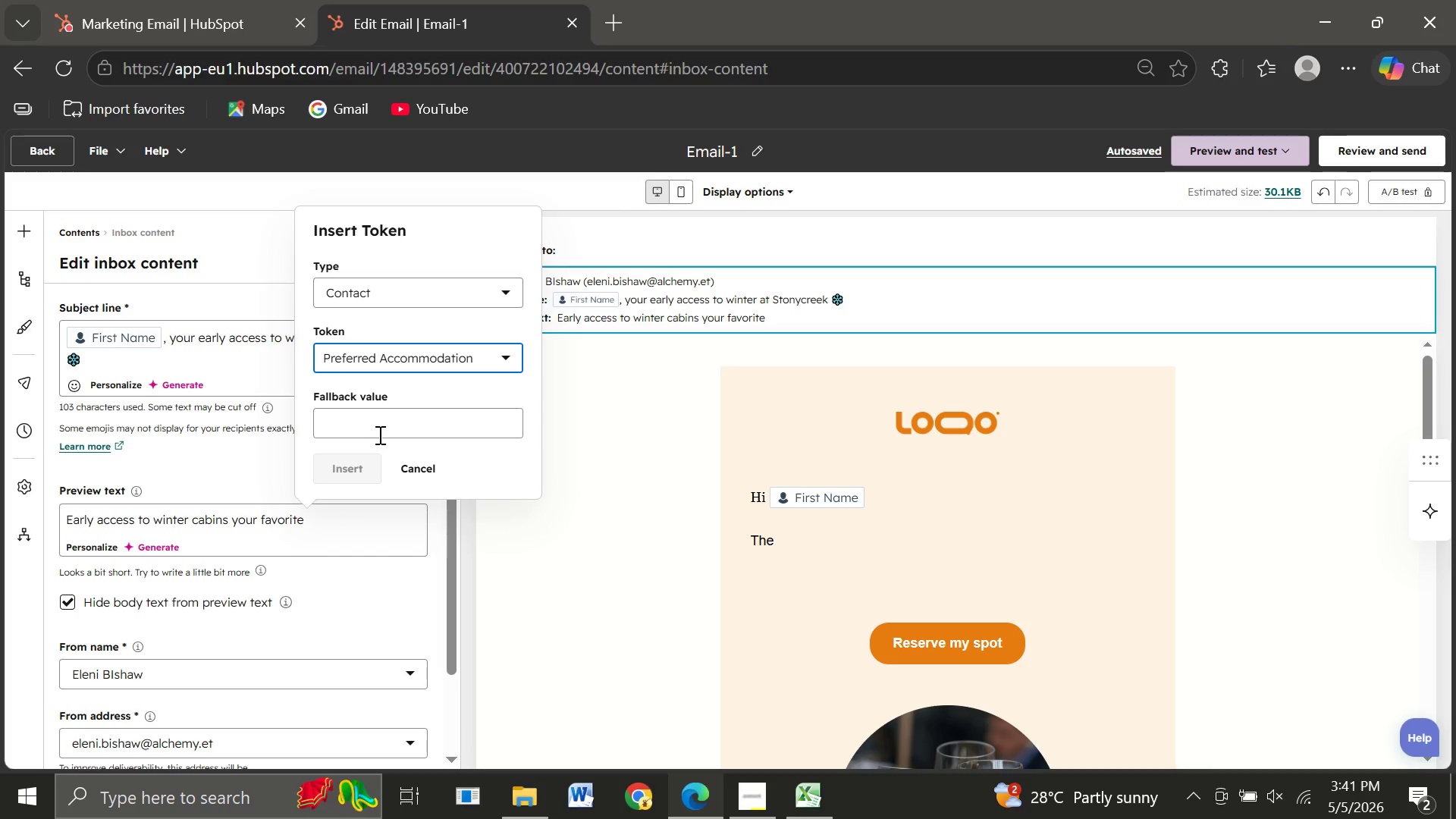 
left_click([369, 432])
 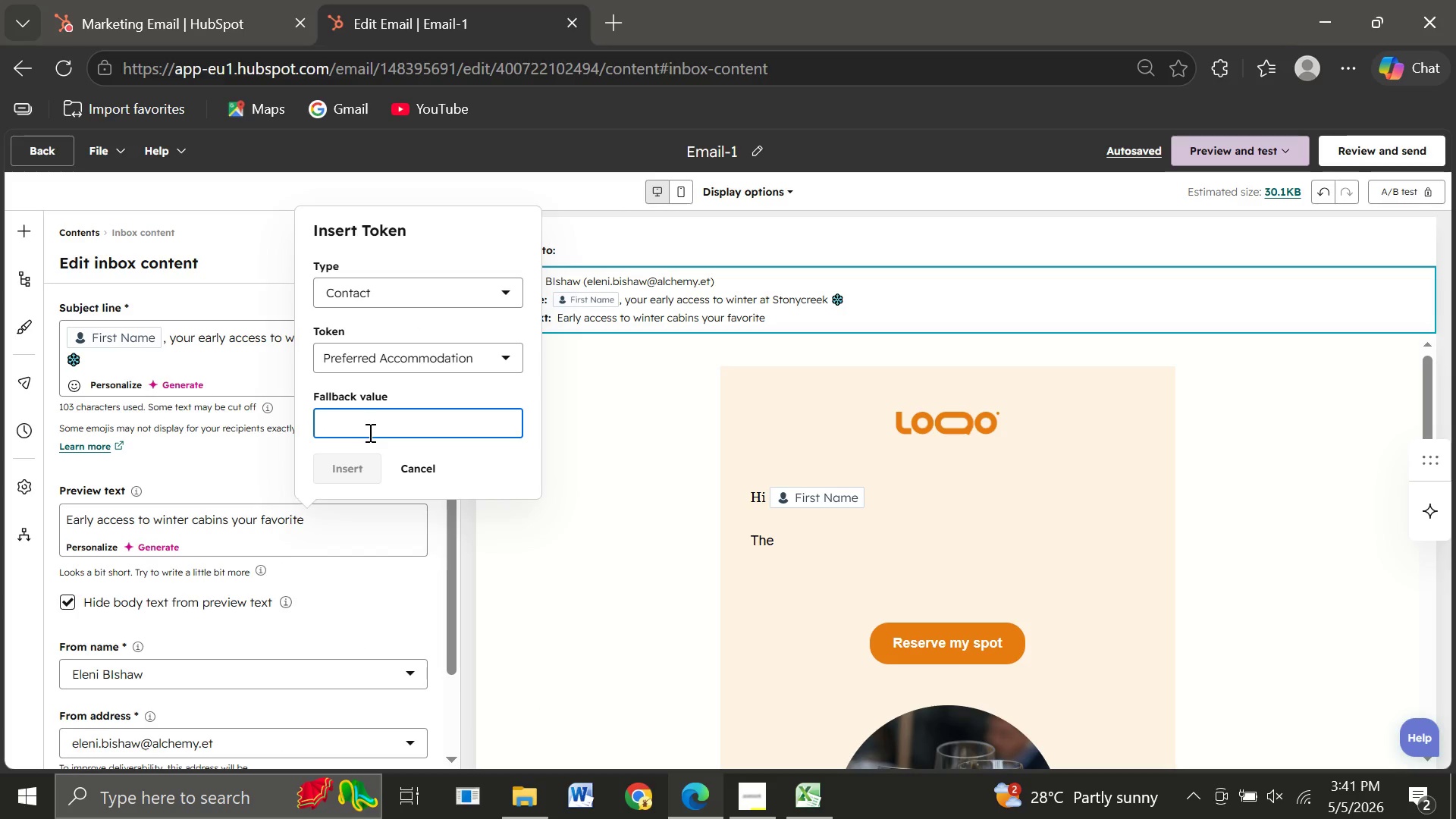 
type(your ac)
 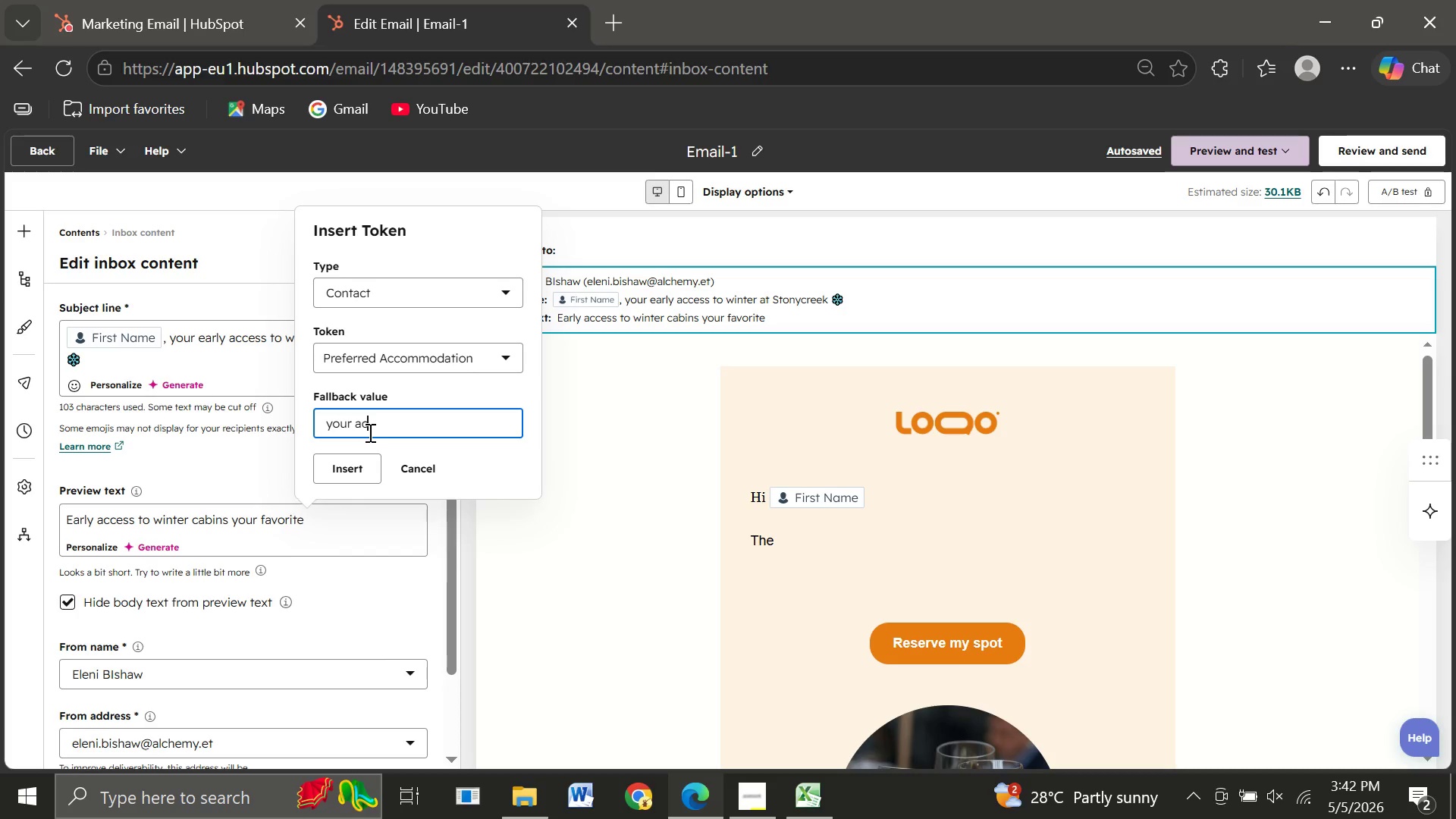 
type(commodation)
 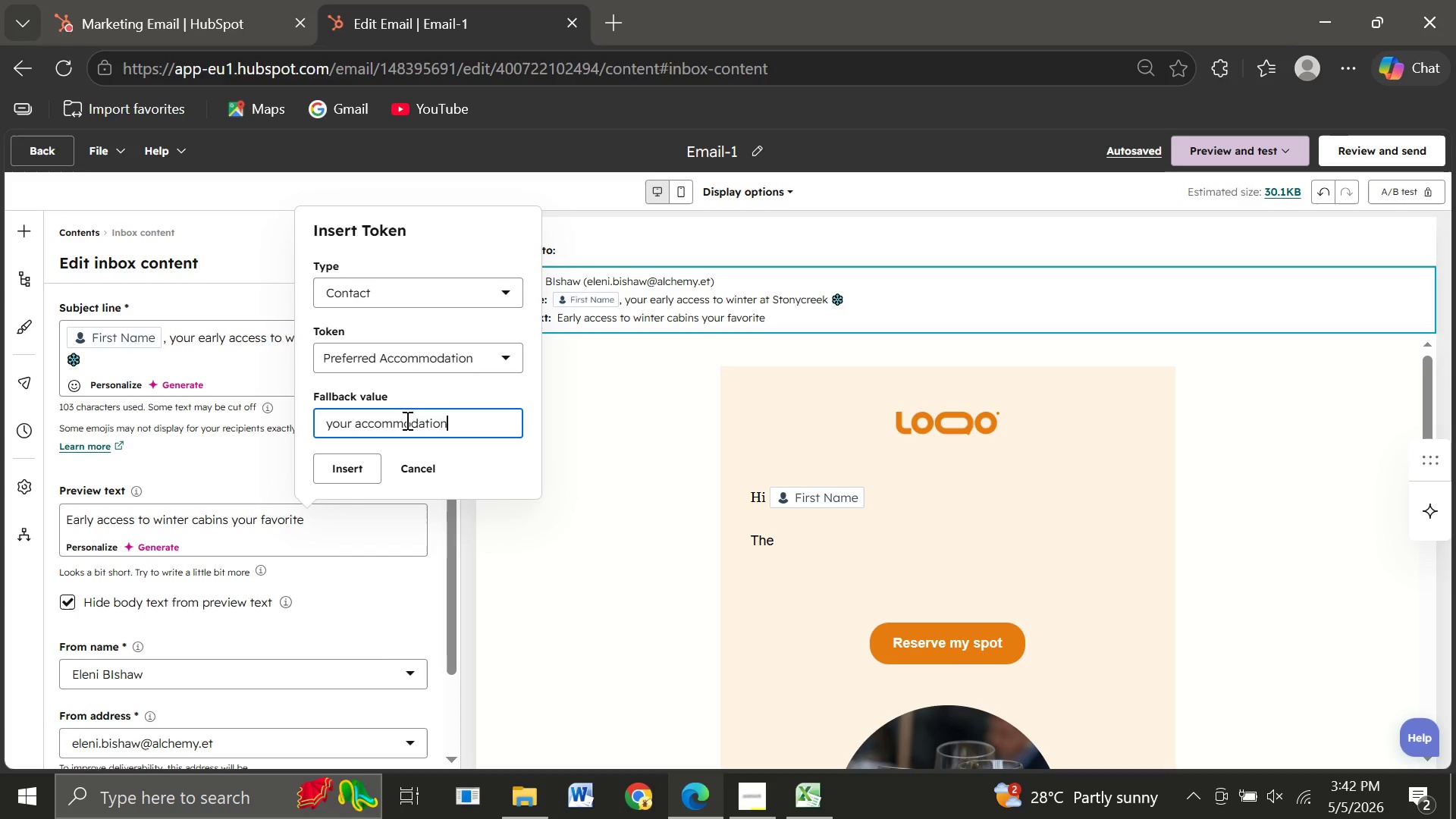 
wait(10.64)
 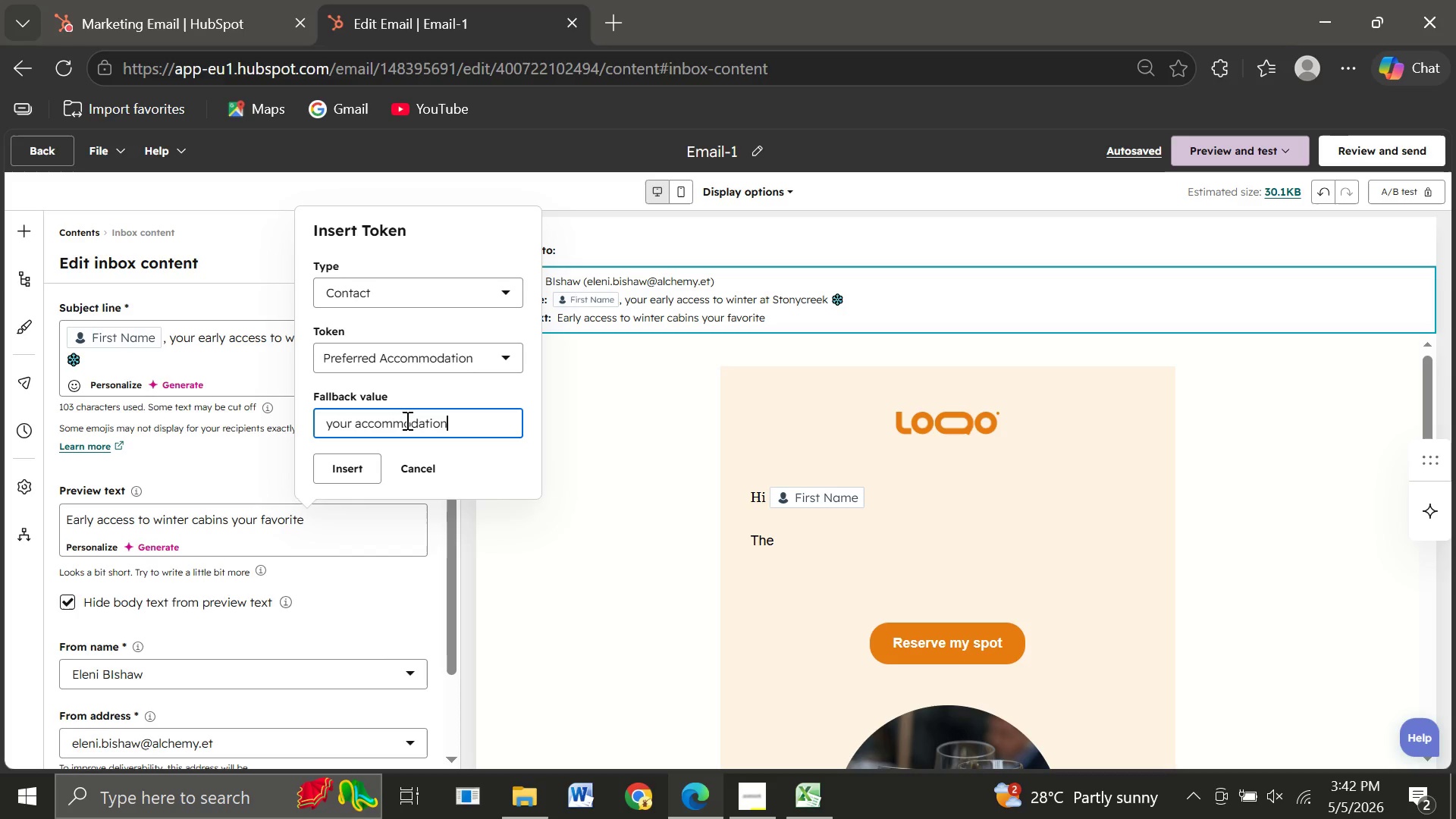 
left_click([337, 468])
 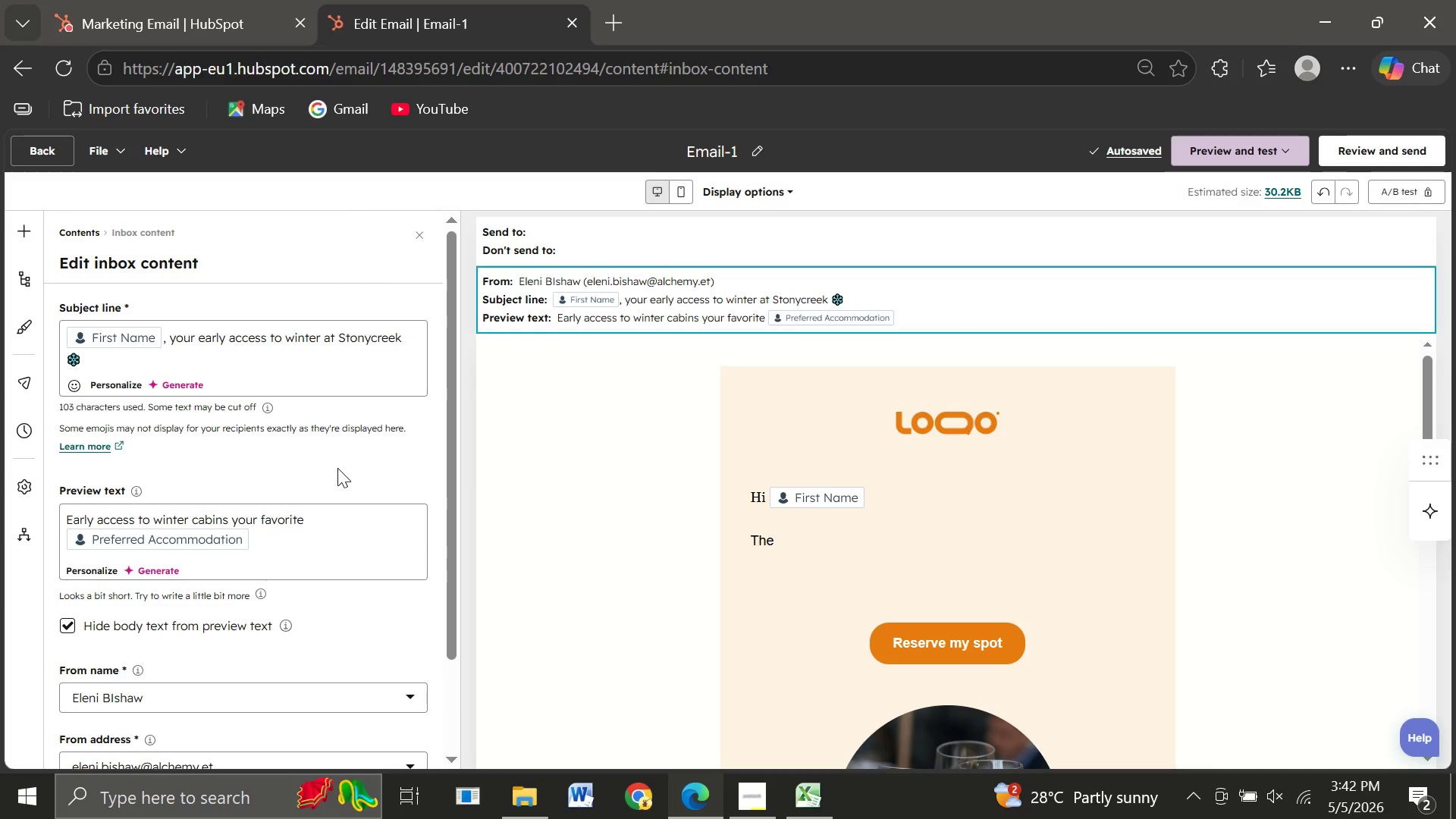 
wait(9.34)
 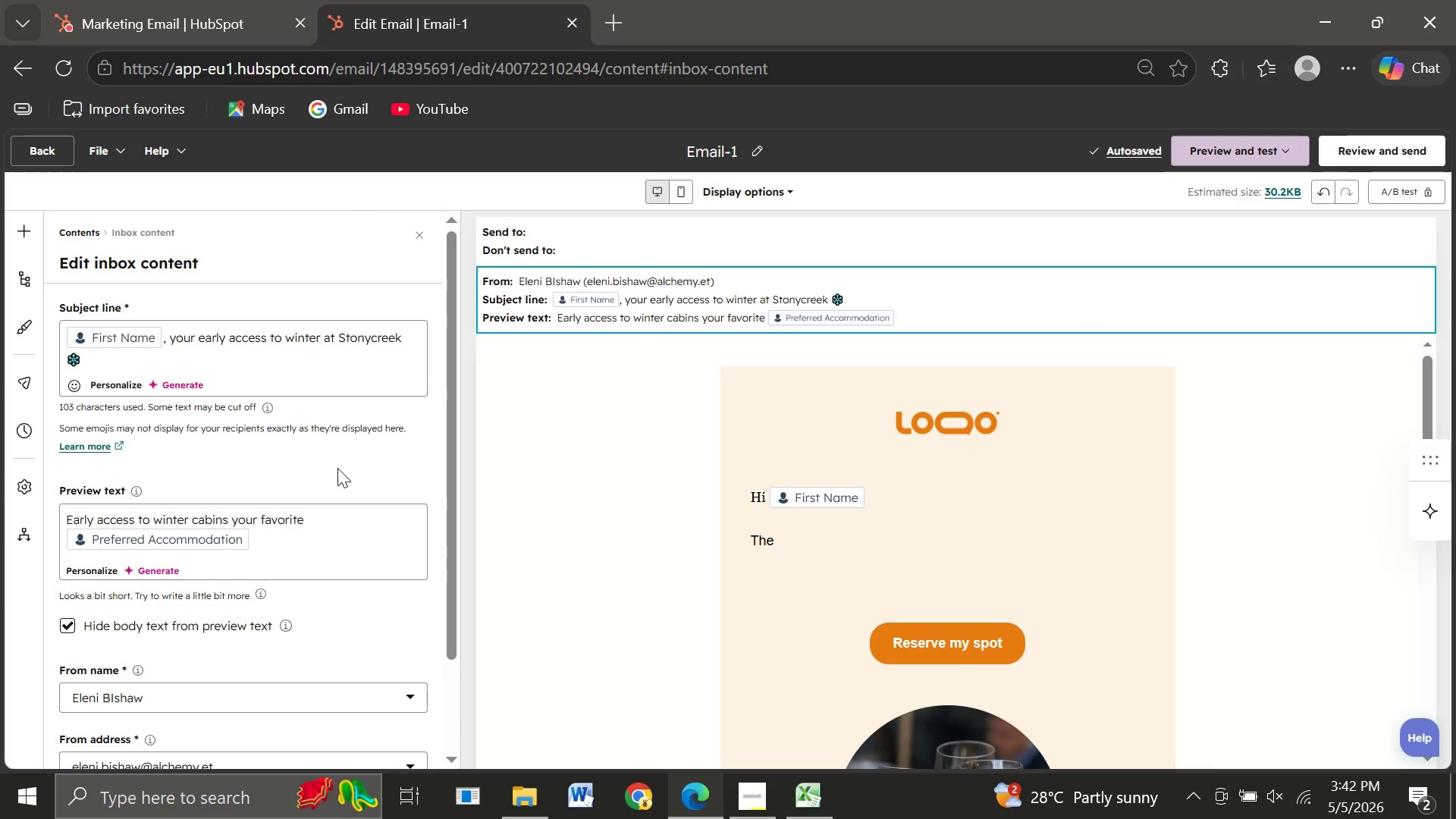 
type( is waiting.)
 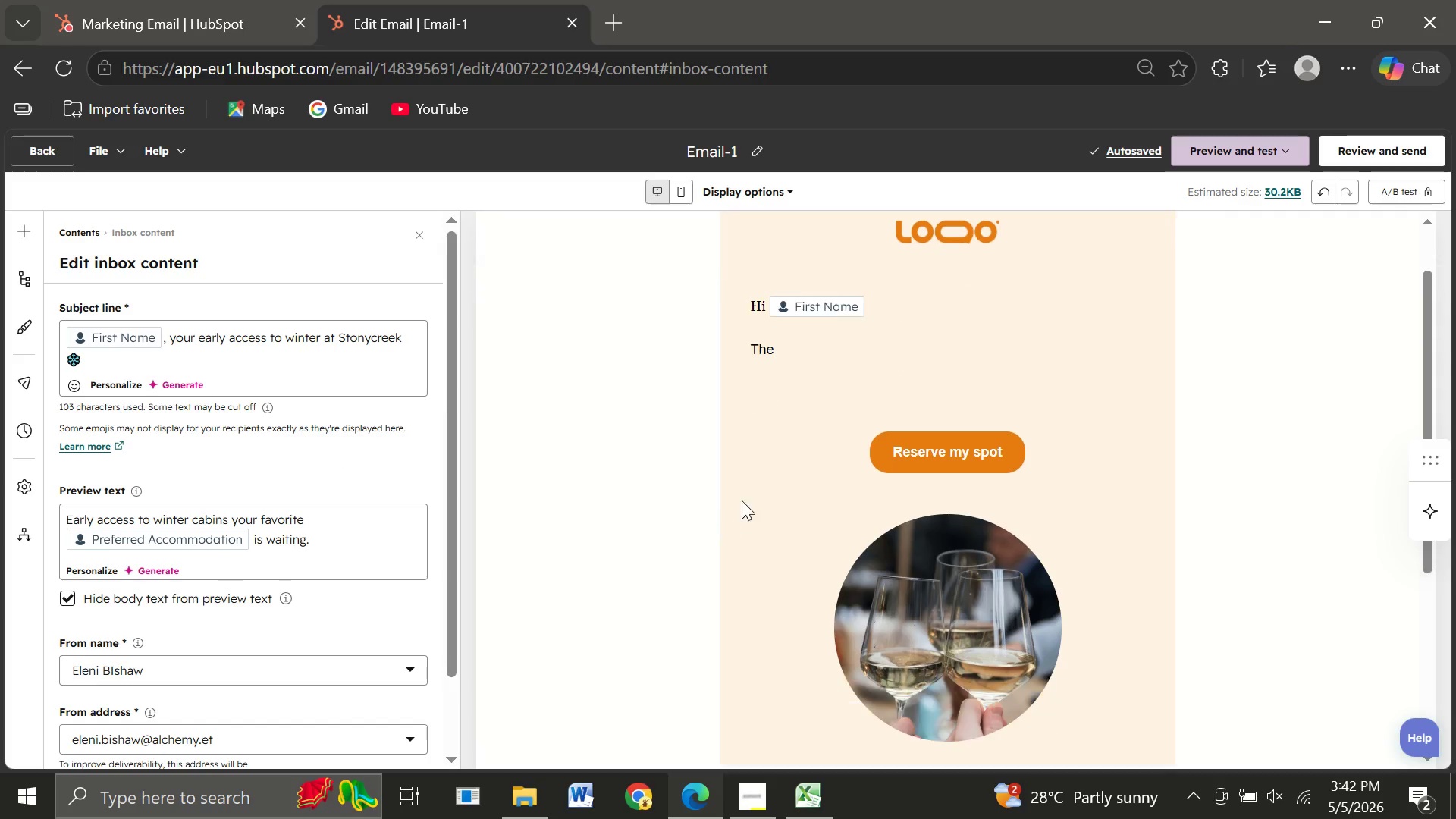 
wait(5.62)
 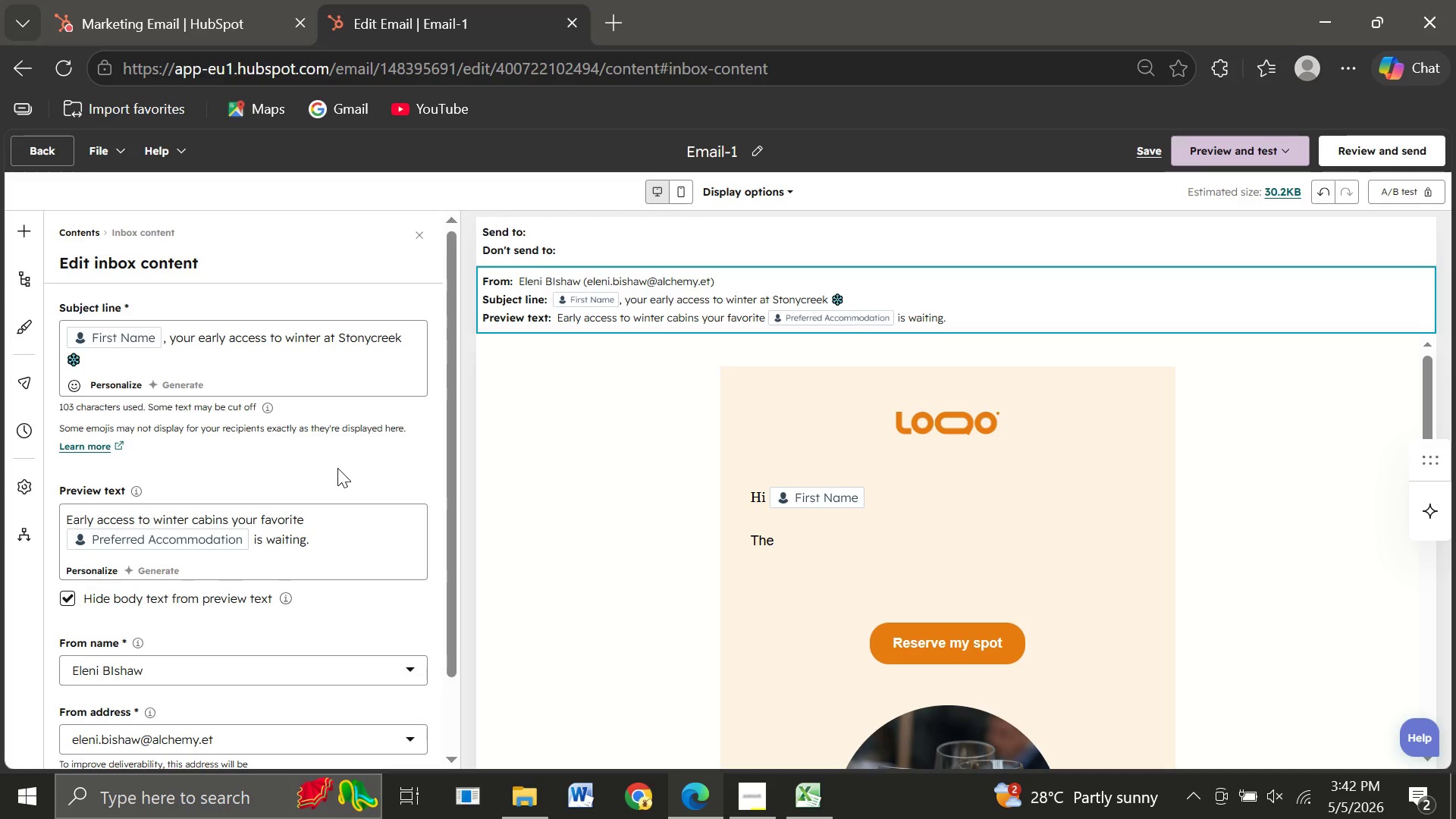 
double_click([791, 353])
 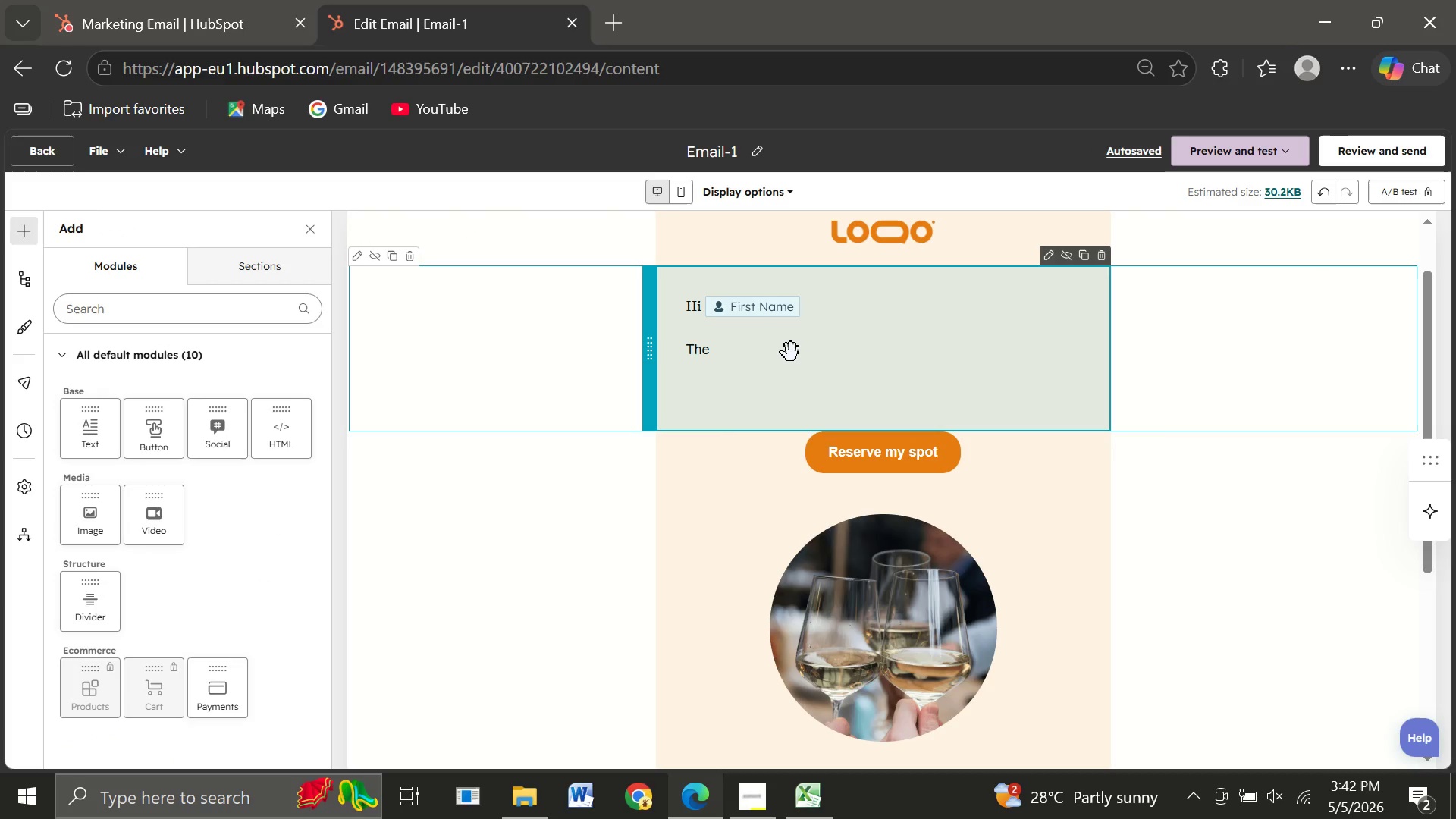 
double_click([791, 353])
 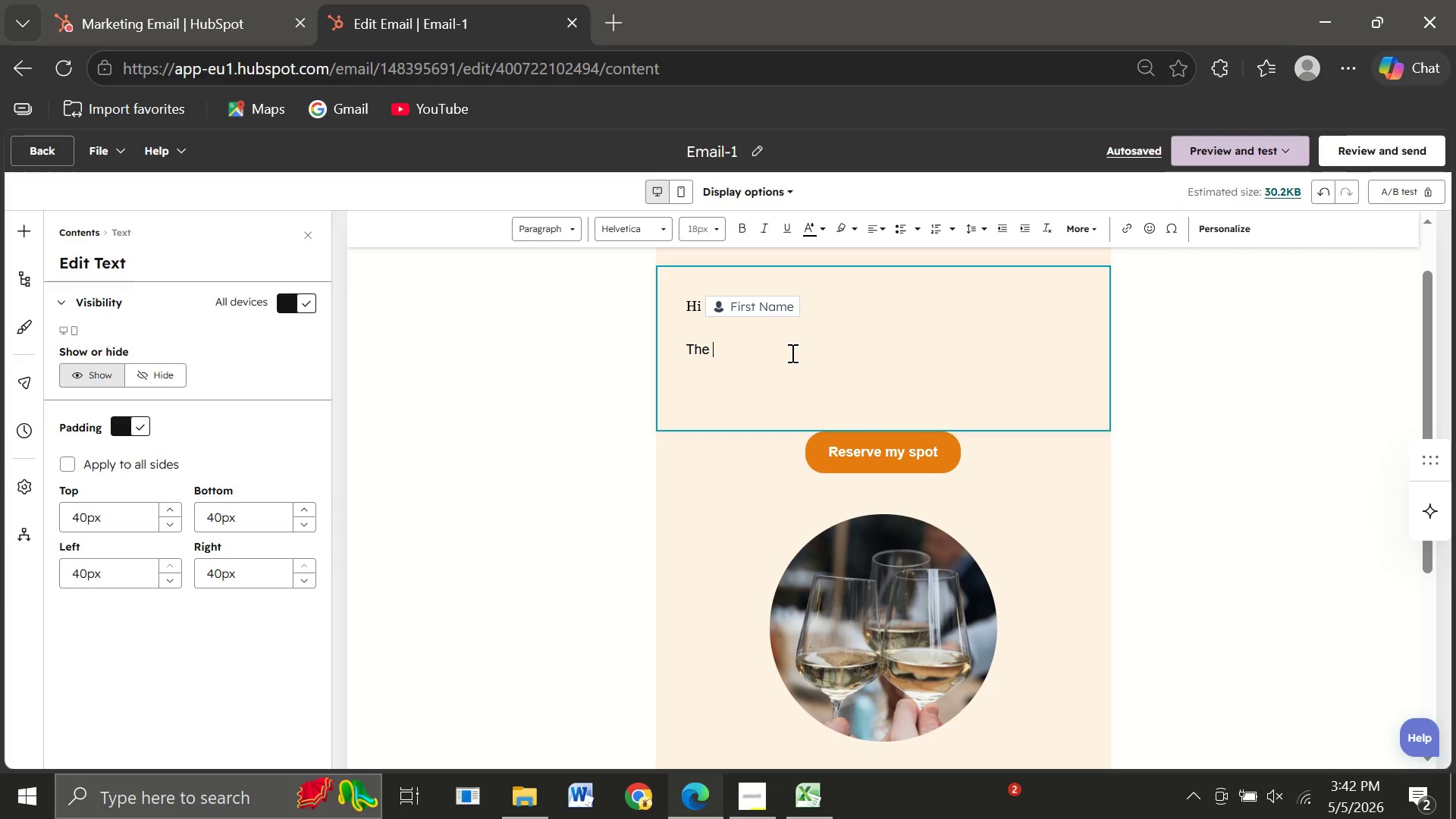 
wait(17.42)
 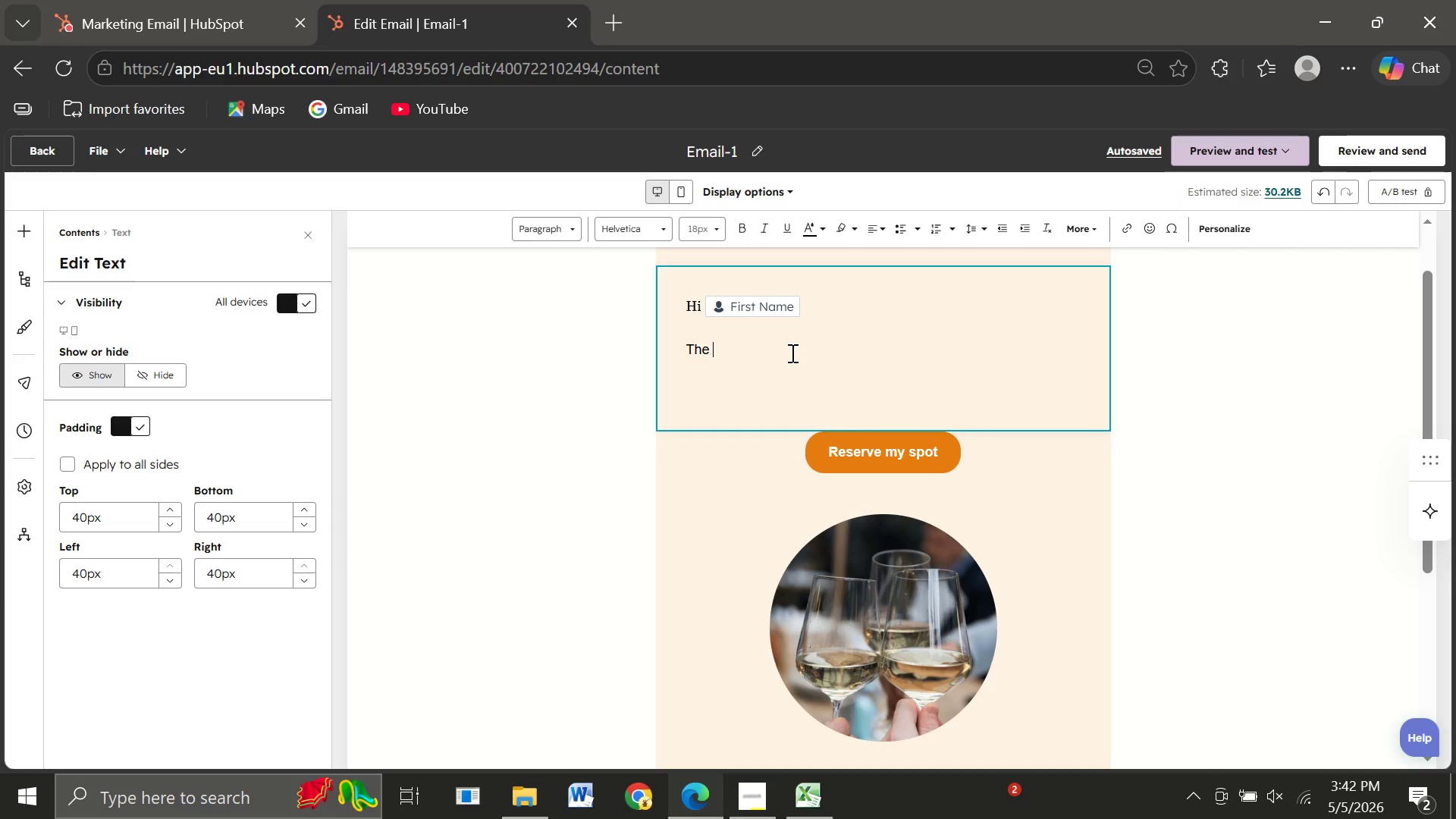 
key(Enter)
 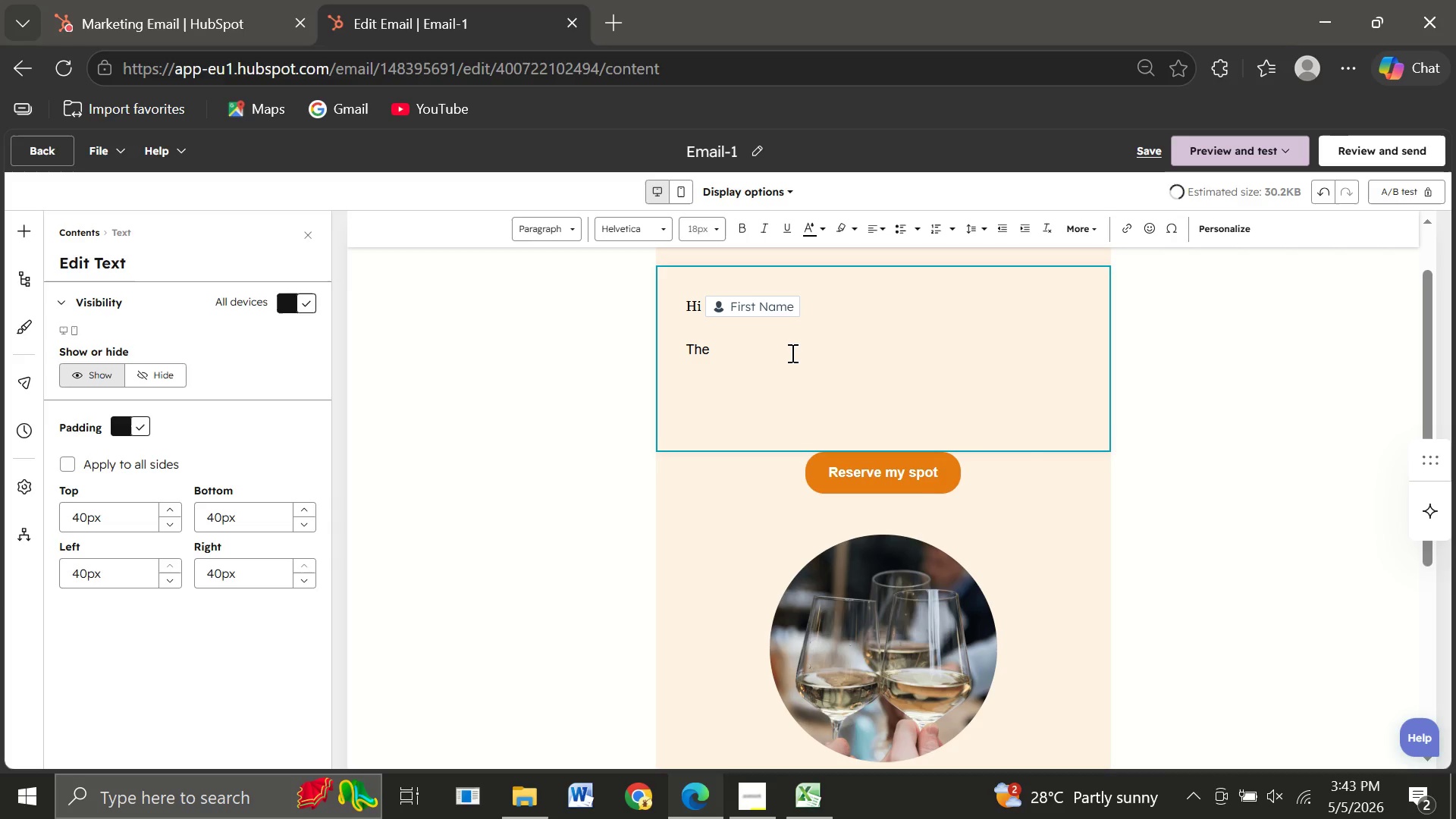 
key(Backspace)
key(Backspace)
key(Backspace)
key(Backspace)
key(Backspace)
type(As one of our most alued )
 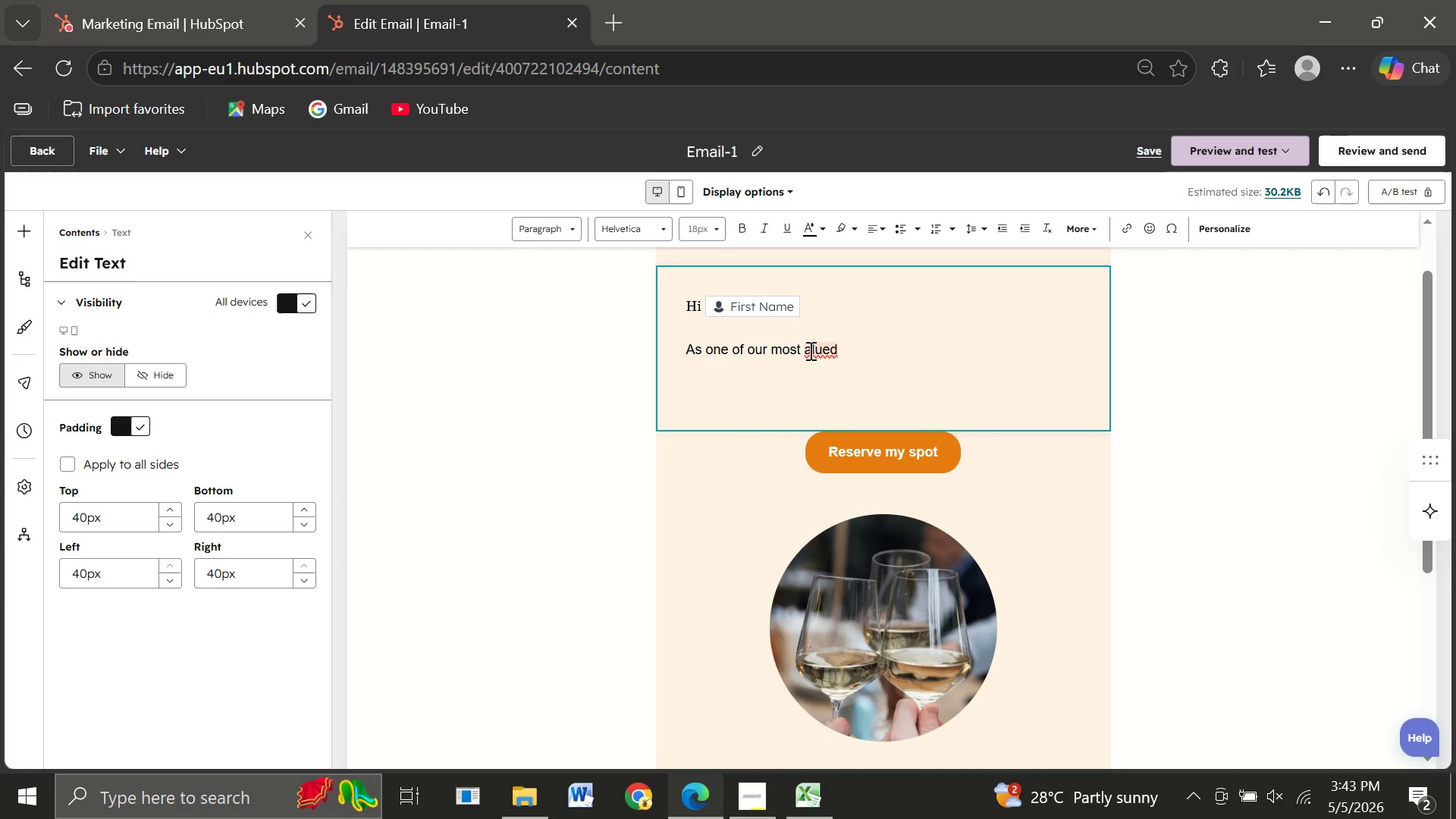 
left_click([808, 350])
 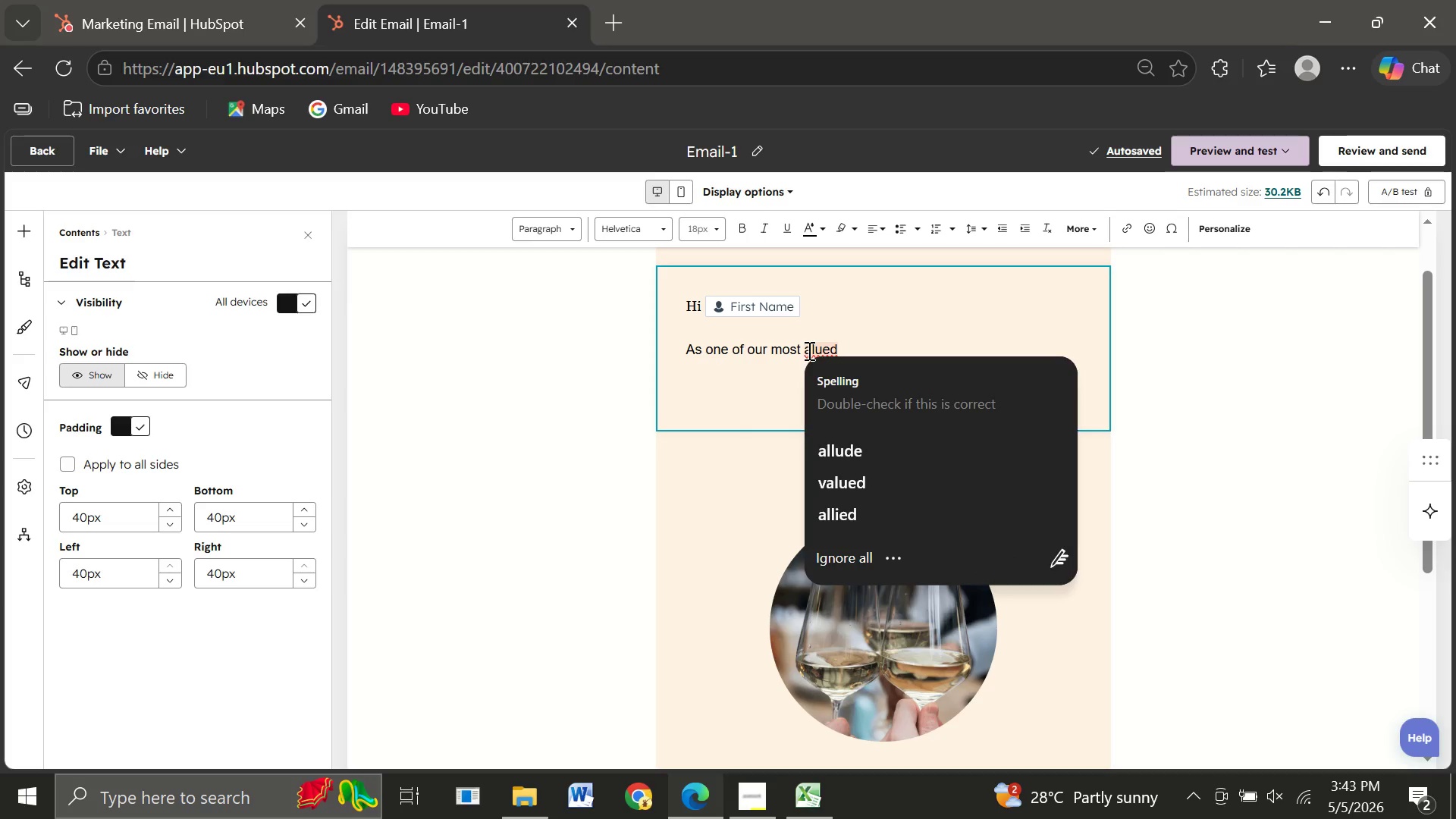 
key(V)
 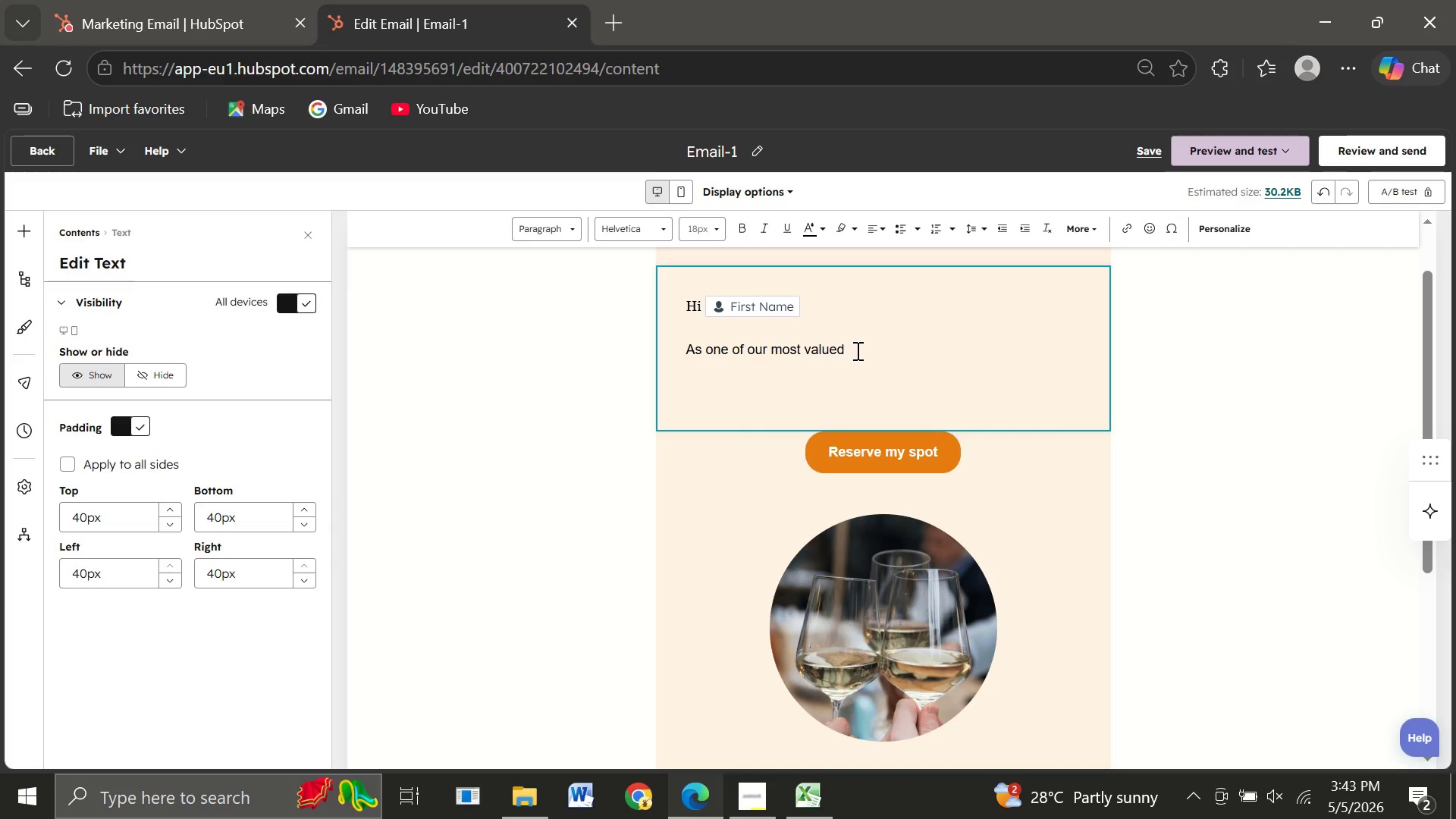 
left_click([856, 350])
 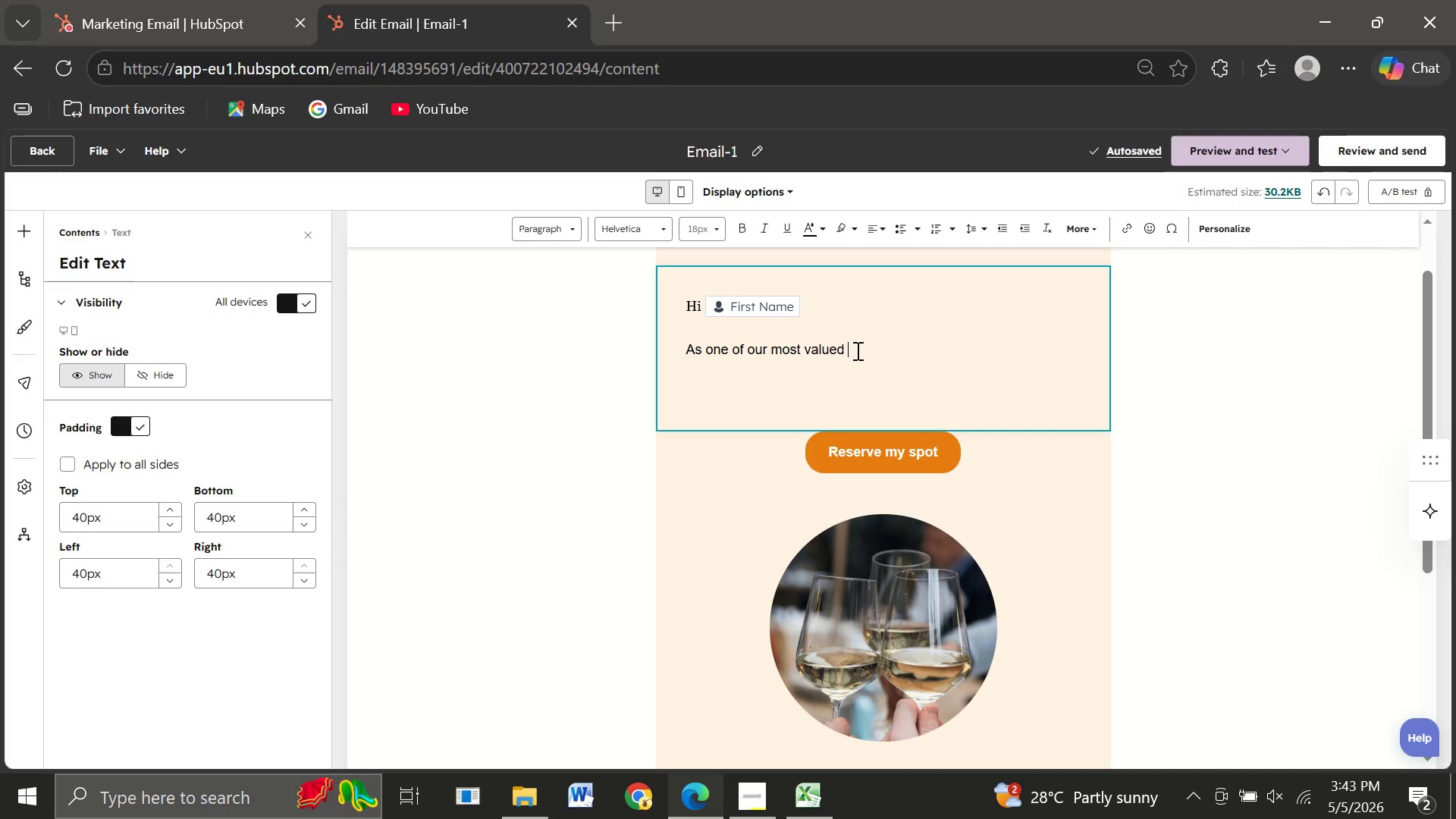 
type(guests, we're exi)
 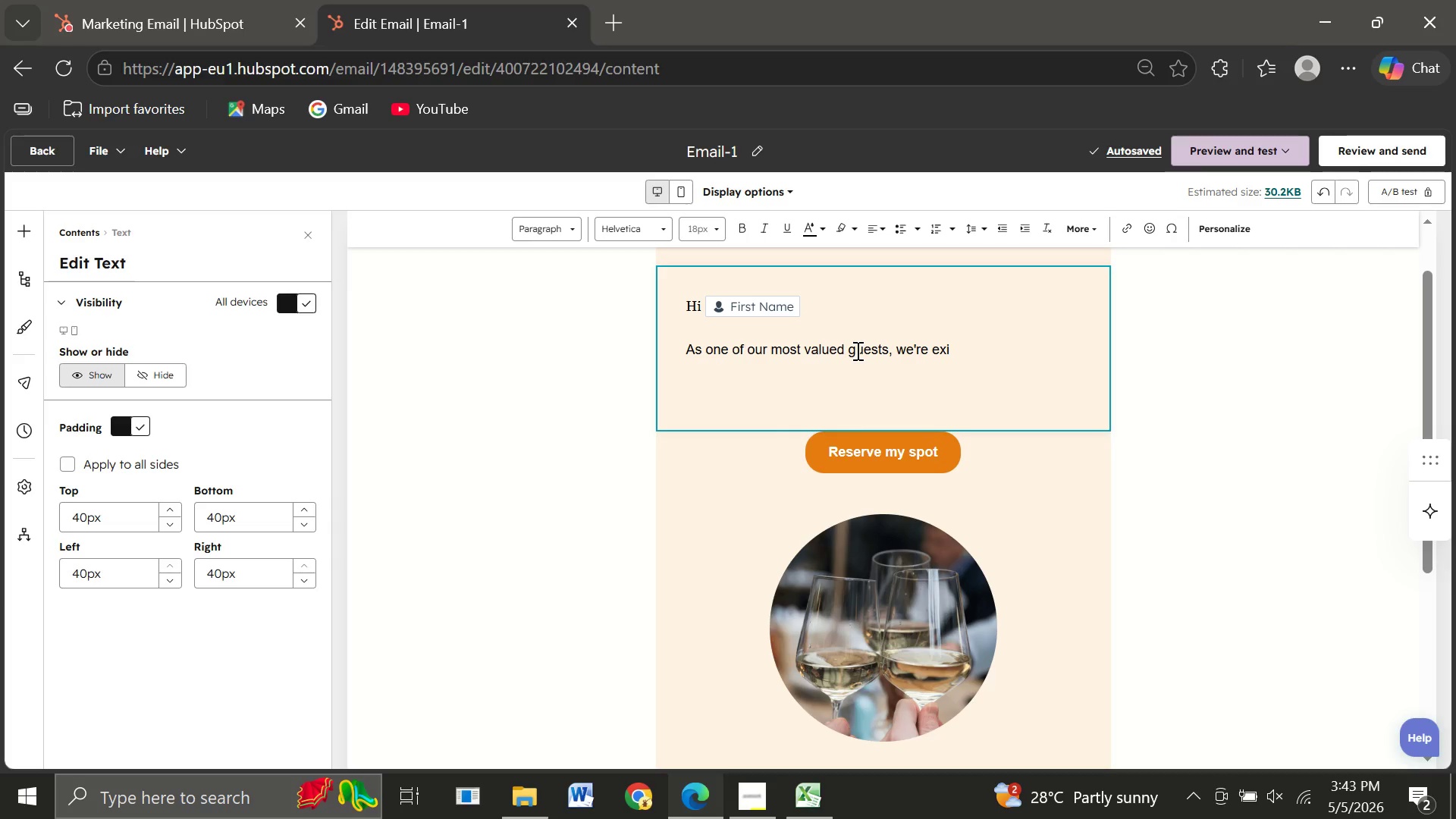 
wait(5.19)
 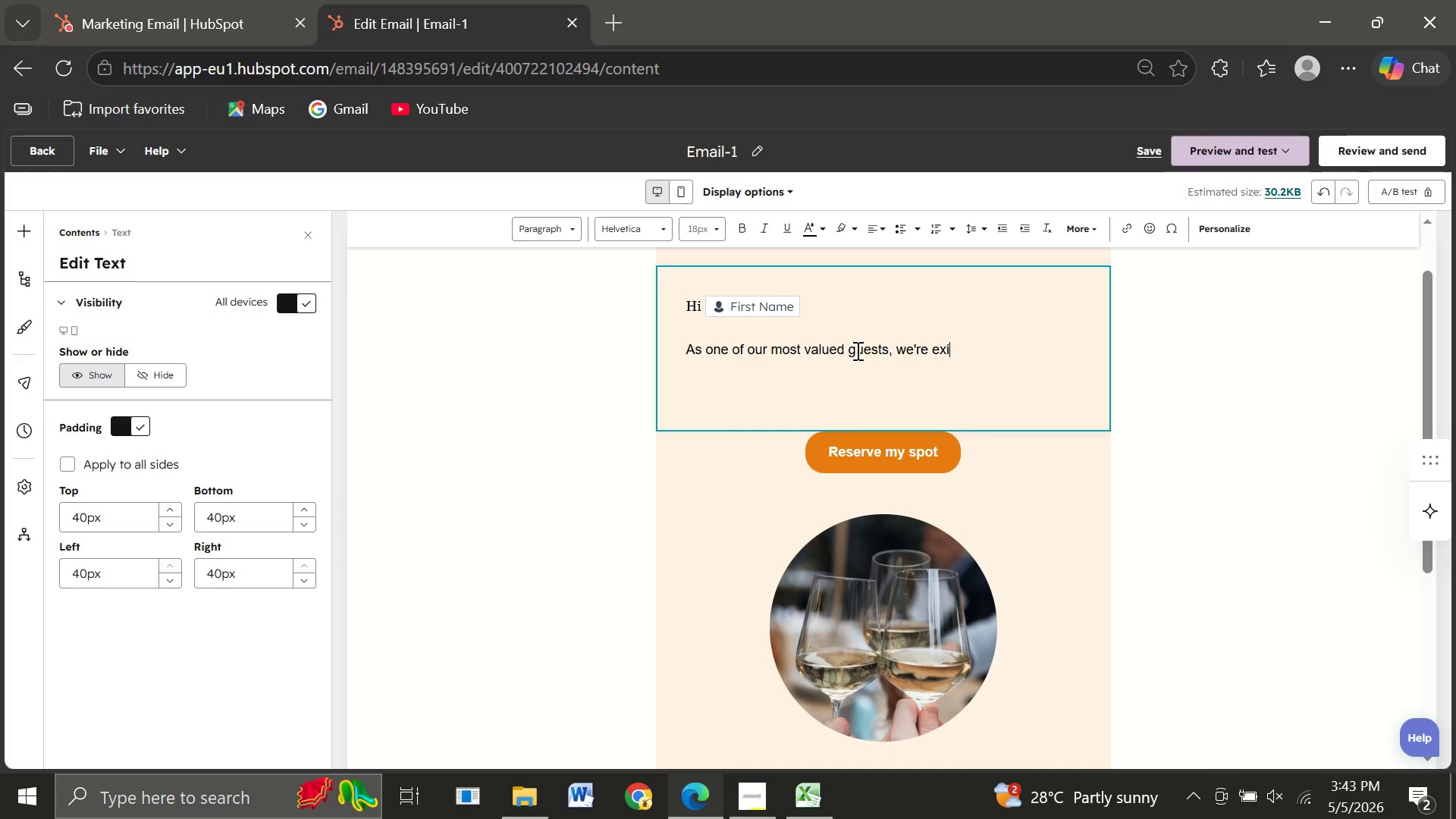 
key(Backspace)
type(cited to )
 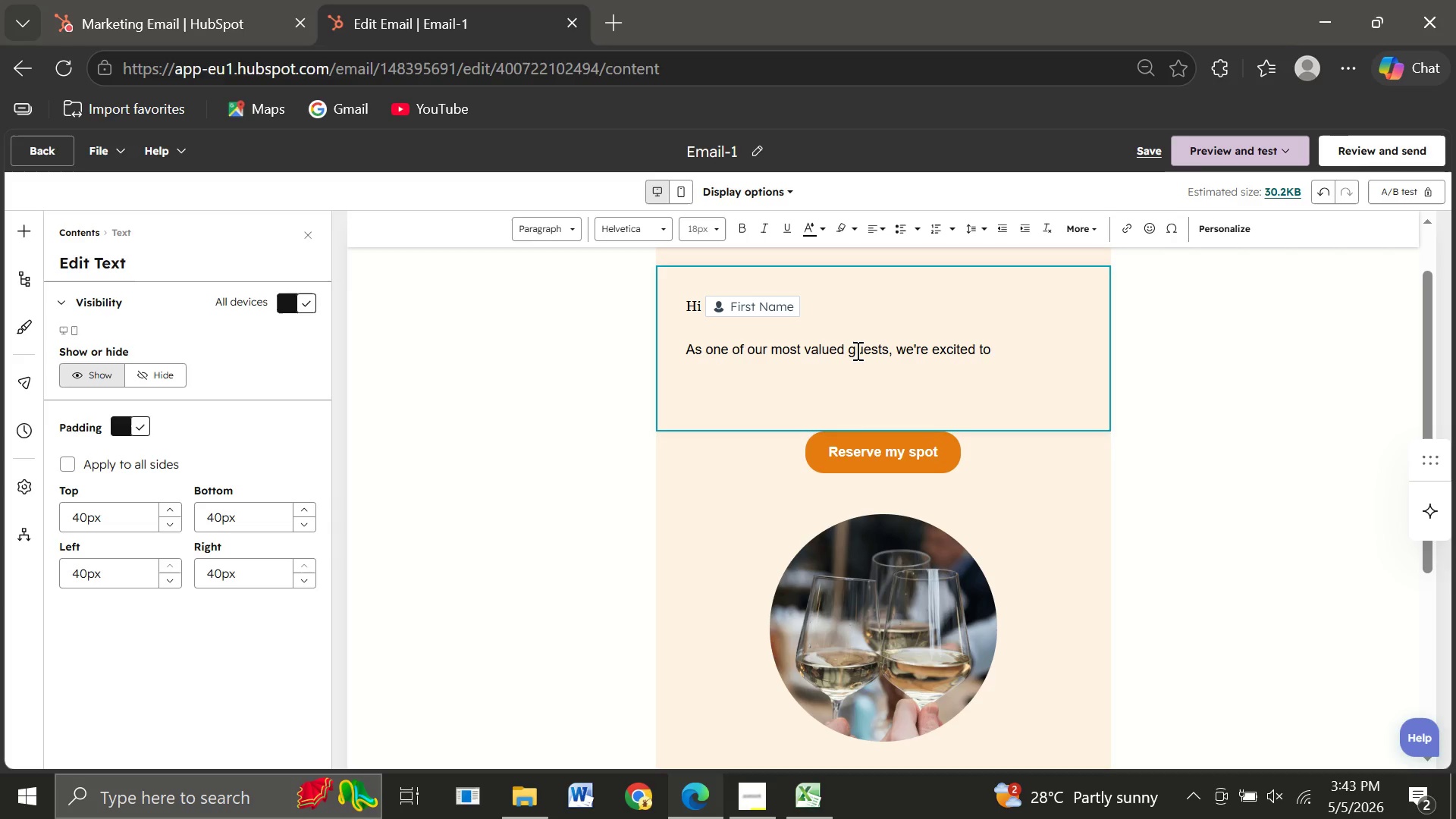 
type(give )
 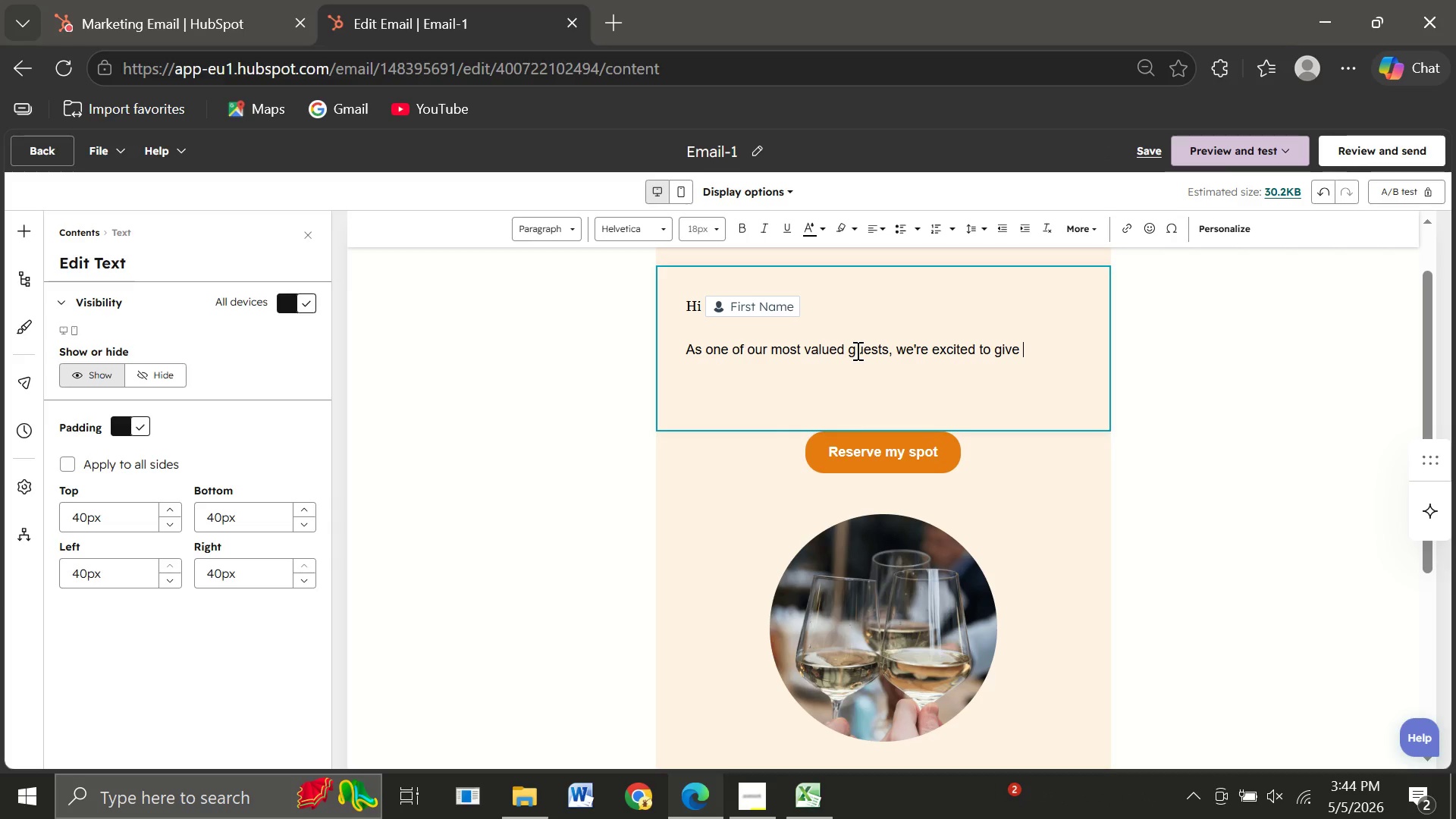 
type(you )
 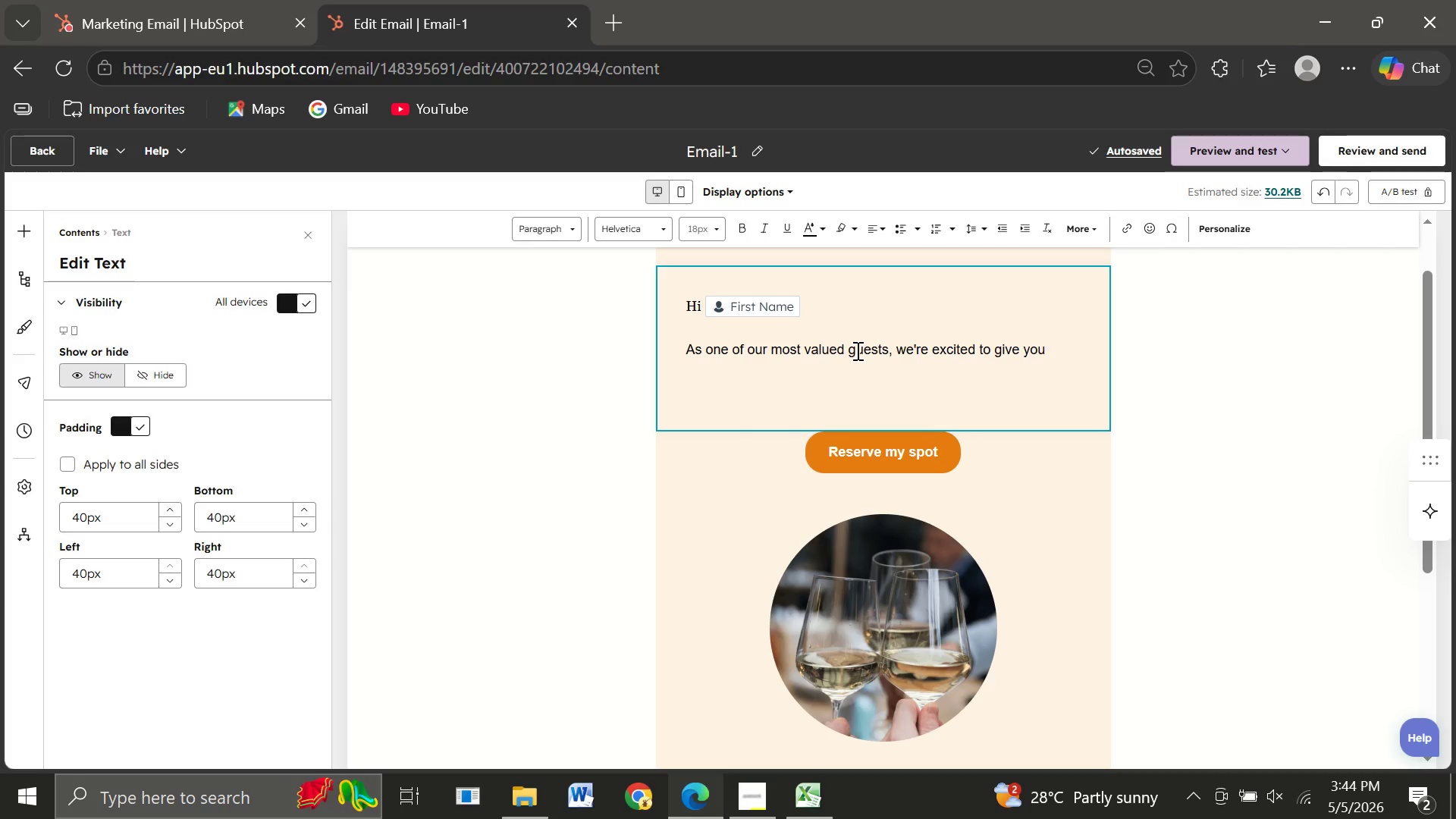 
wait(7.7)
 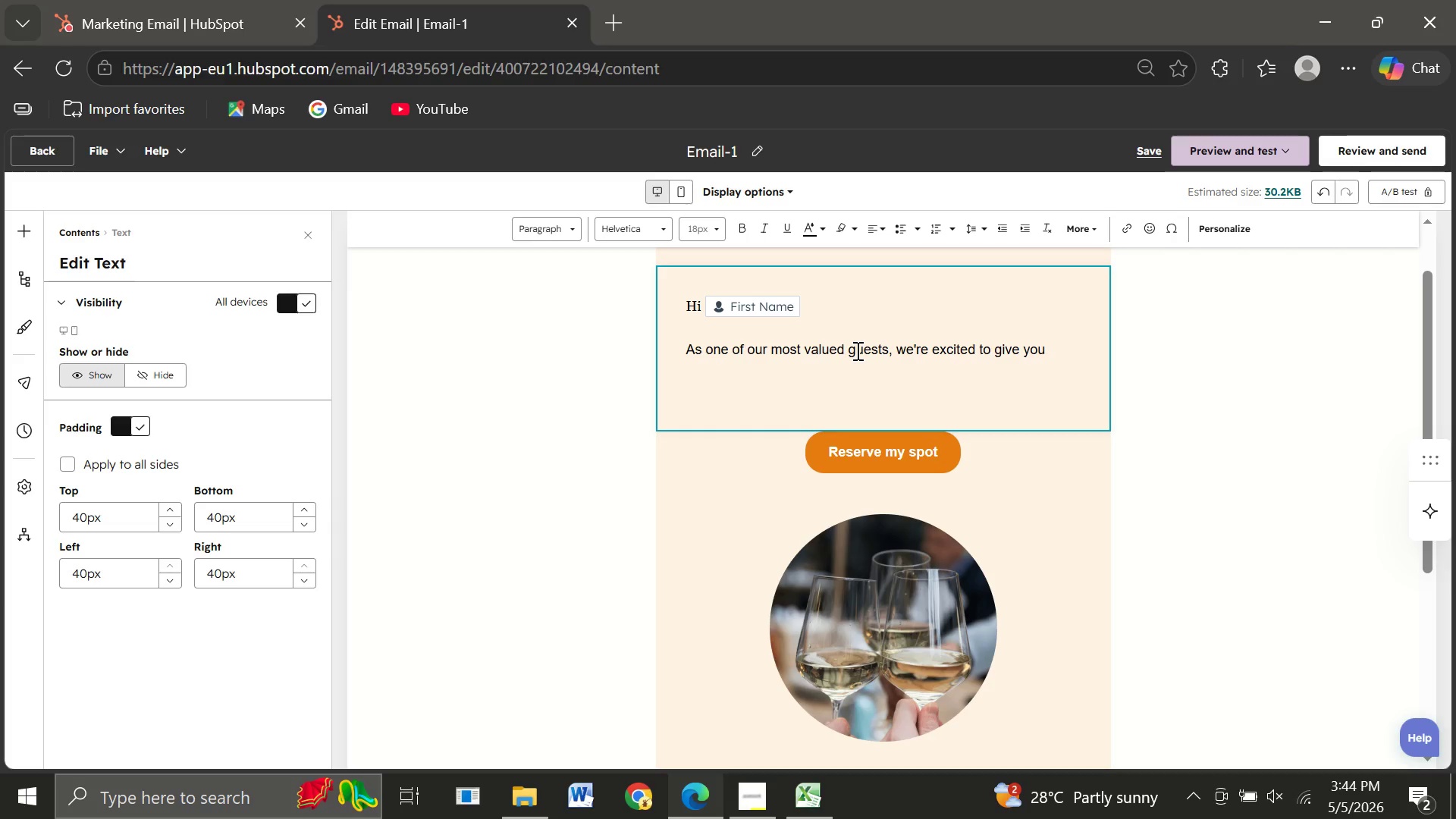 
key(E)
 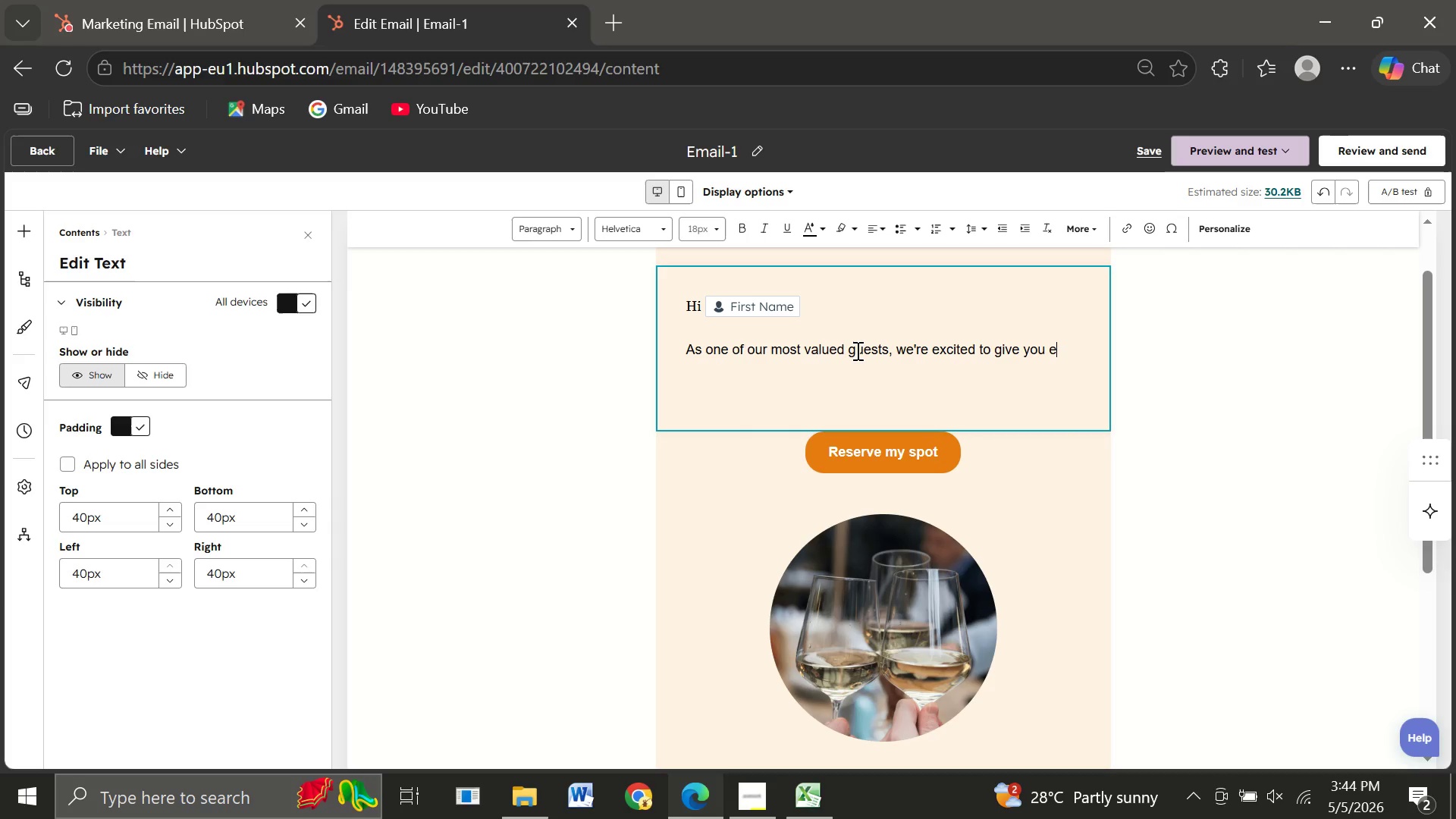 
key(X)
 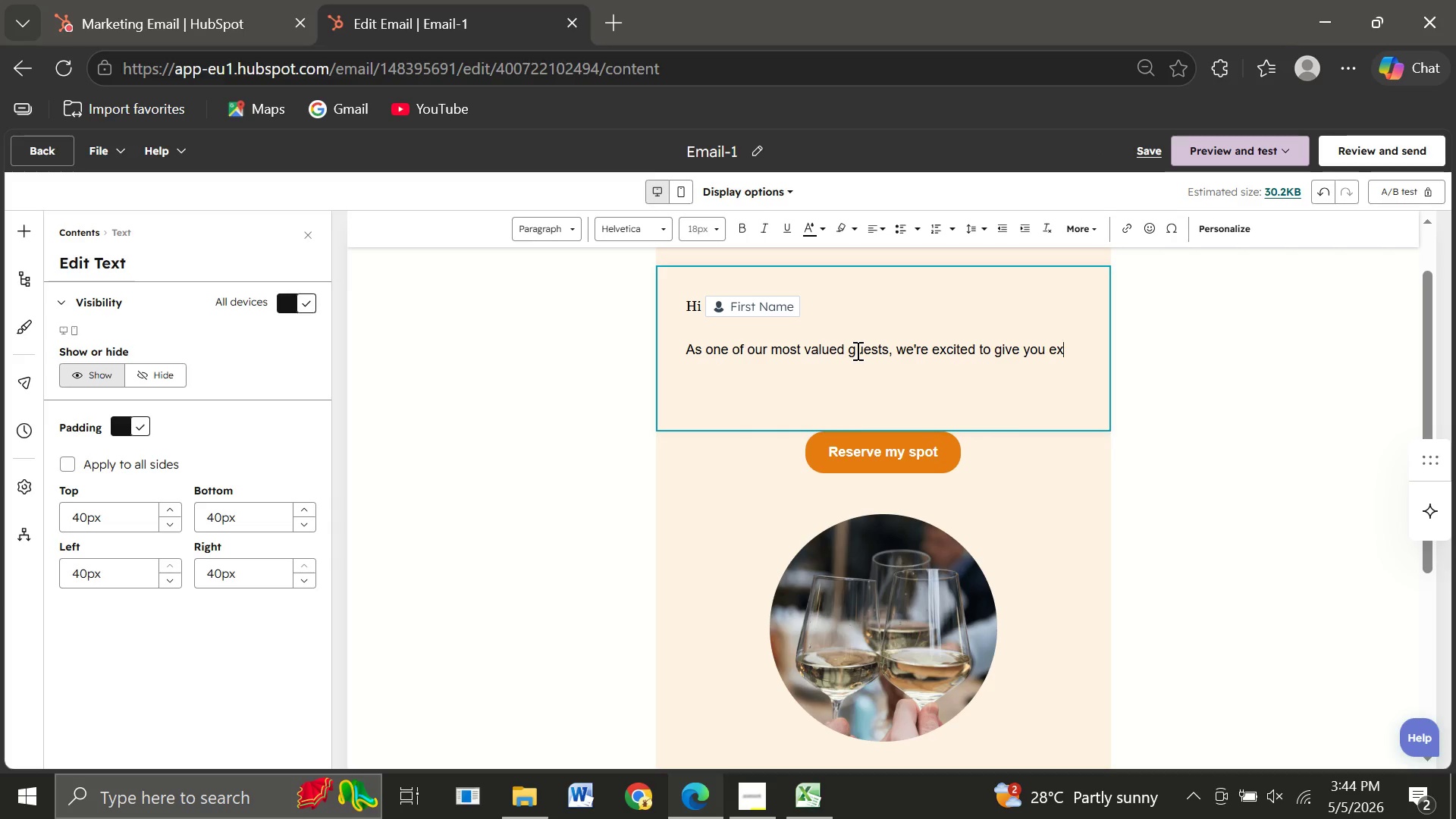 
type(clusive earlyaccess to our )
 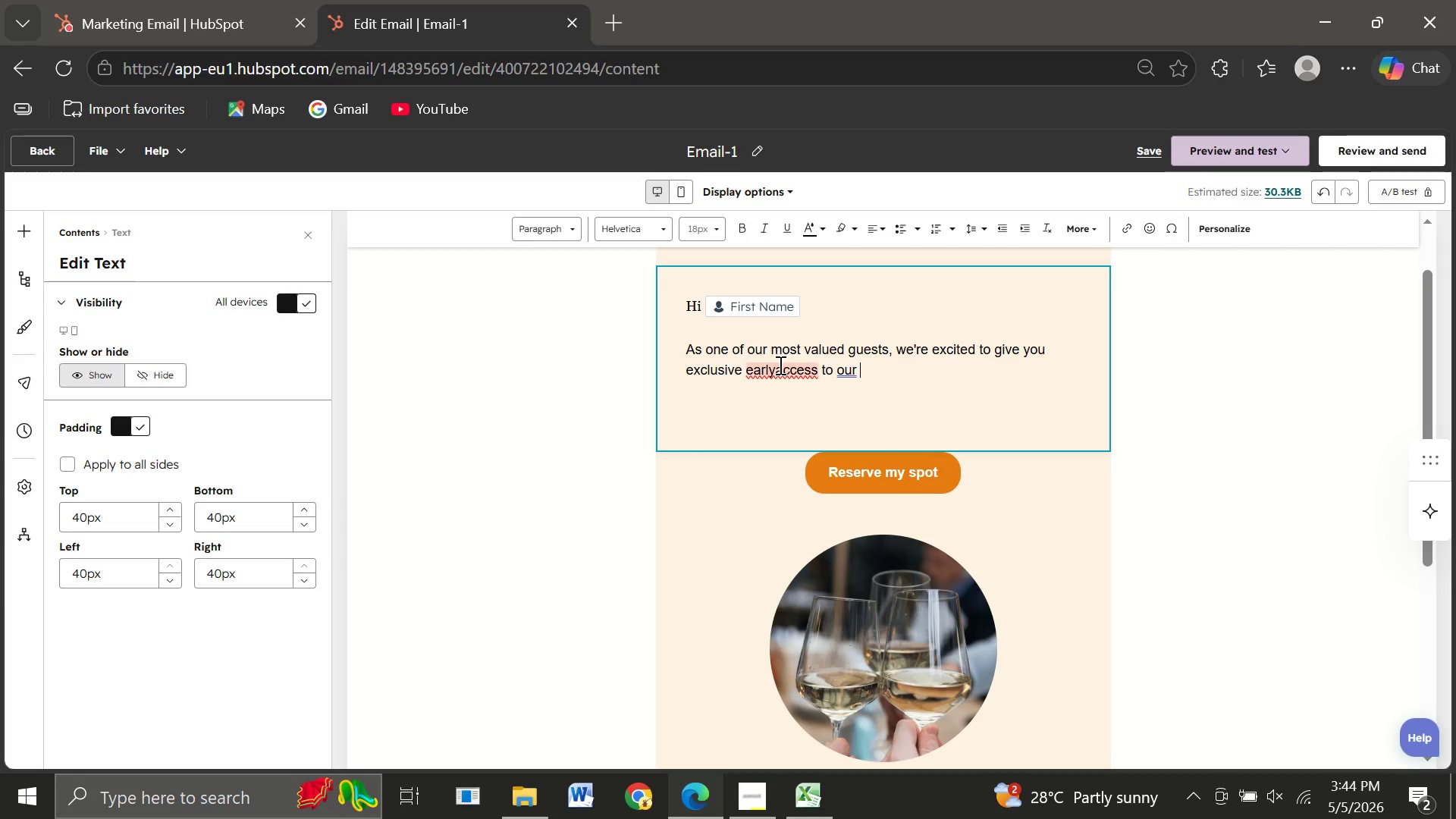 
left_click([777, 365])
 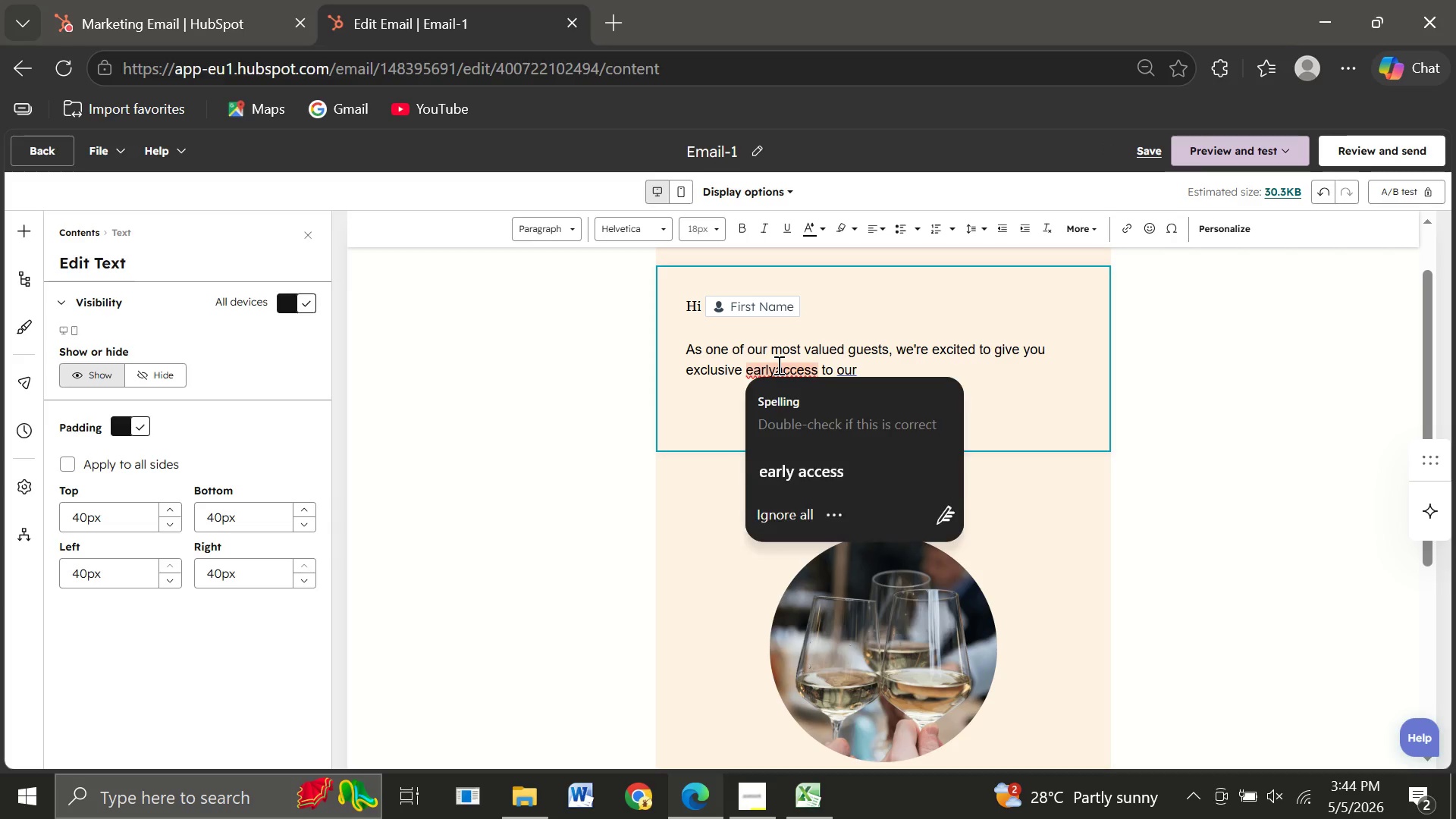 
key(Space)
 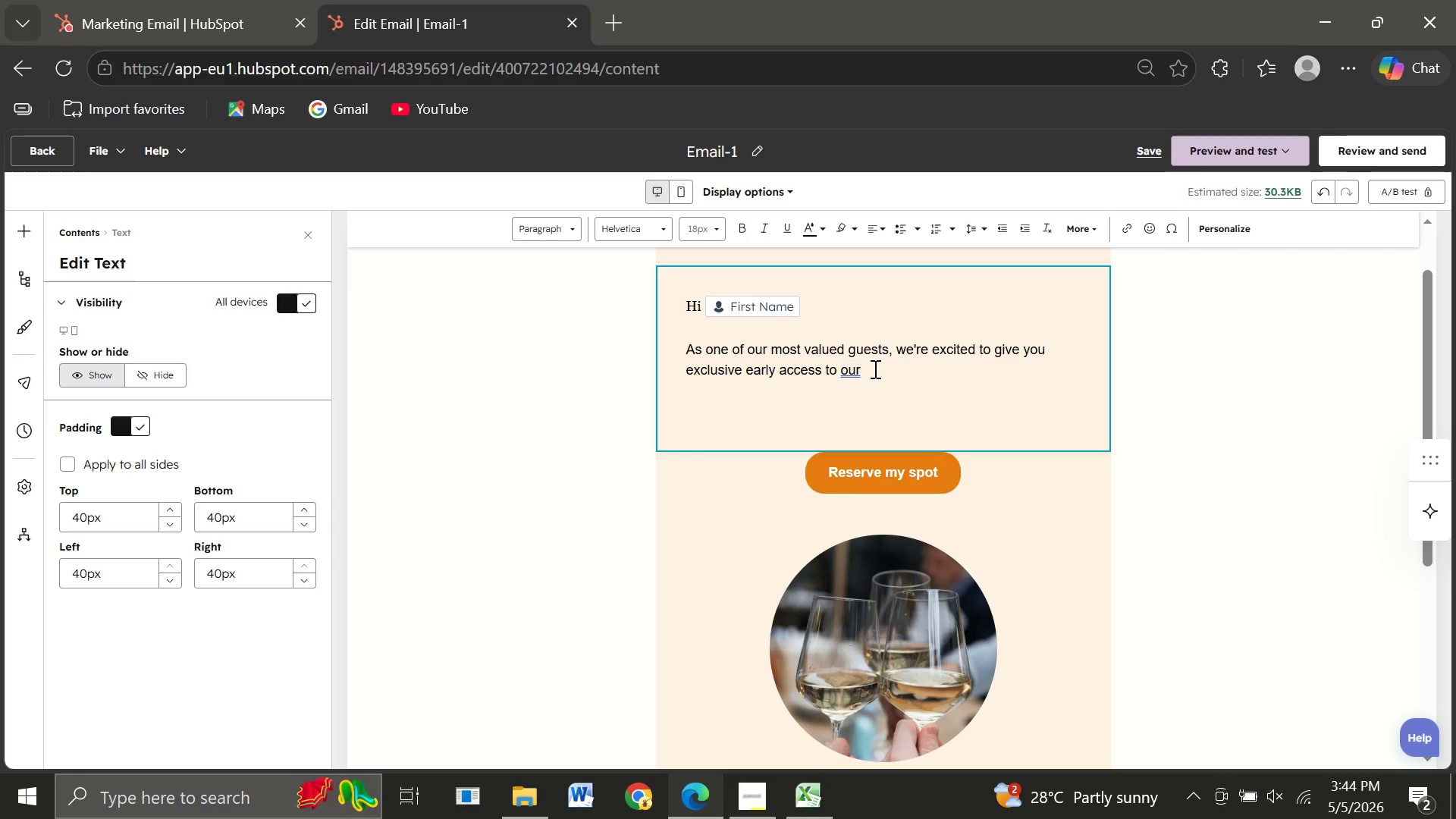 
left_click([876, 368])
 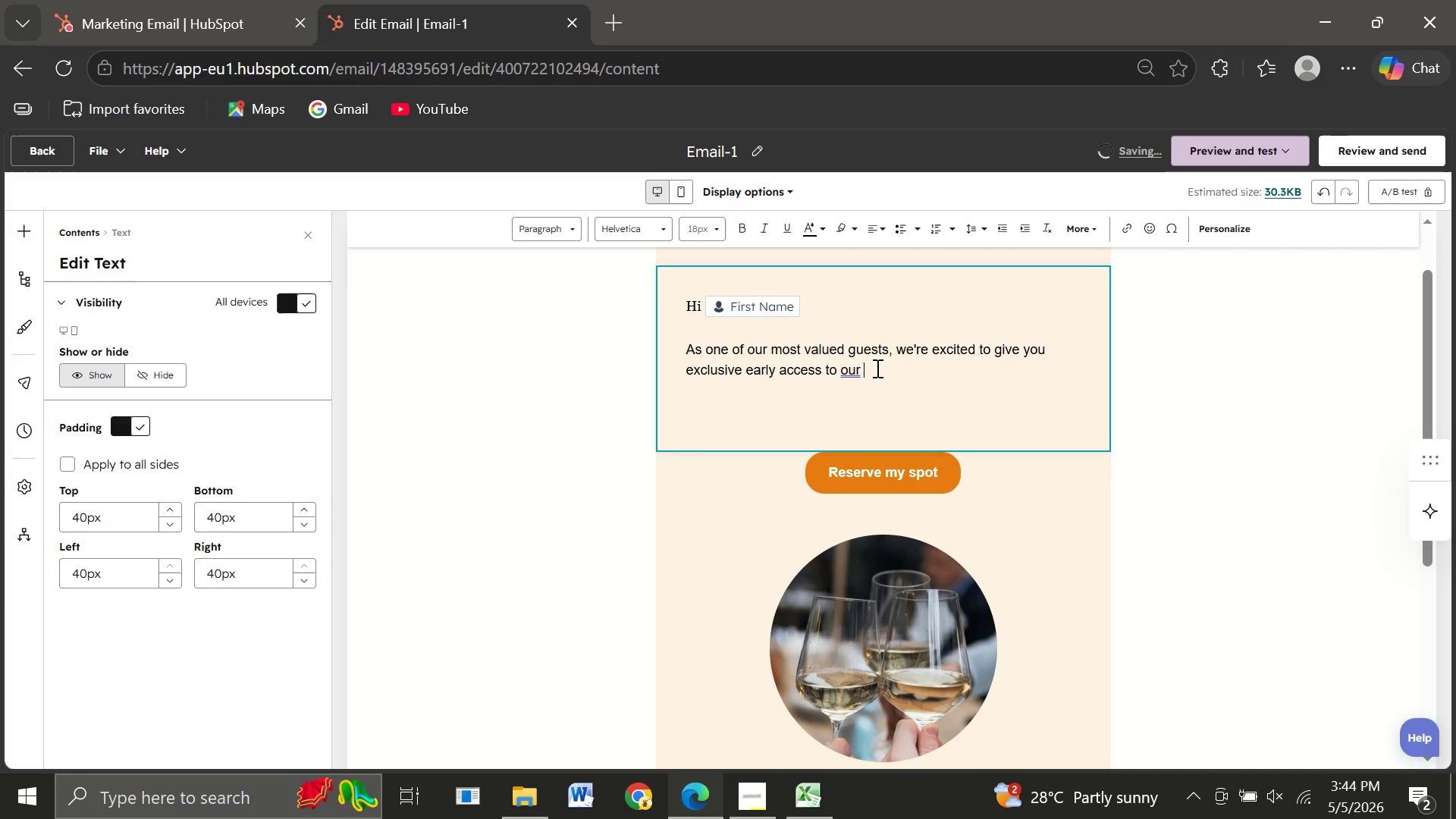 
type(winter cabin bookings.)
 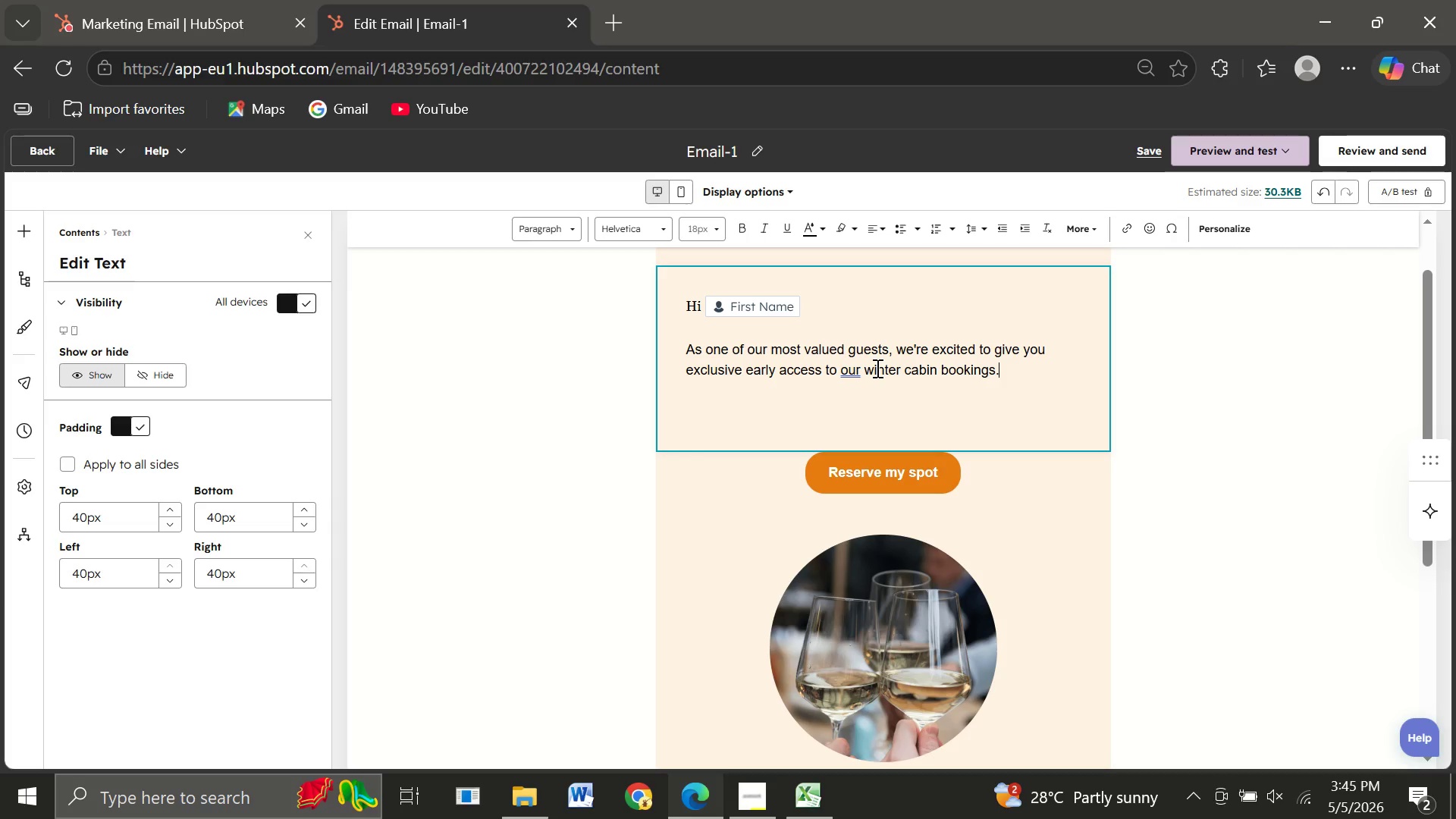 
key(Enter)
 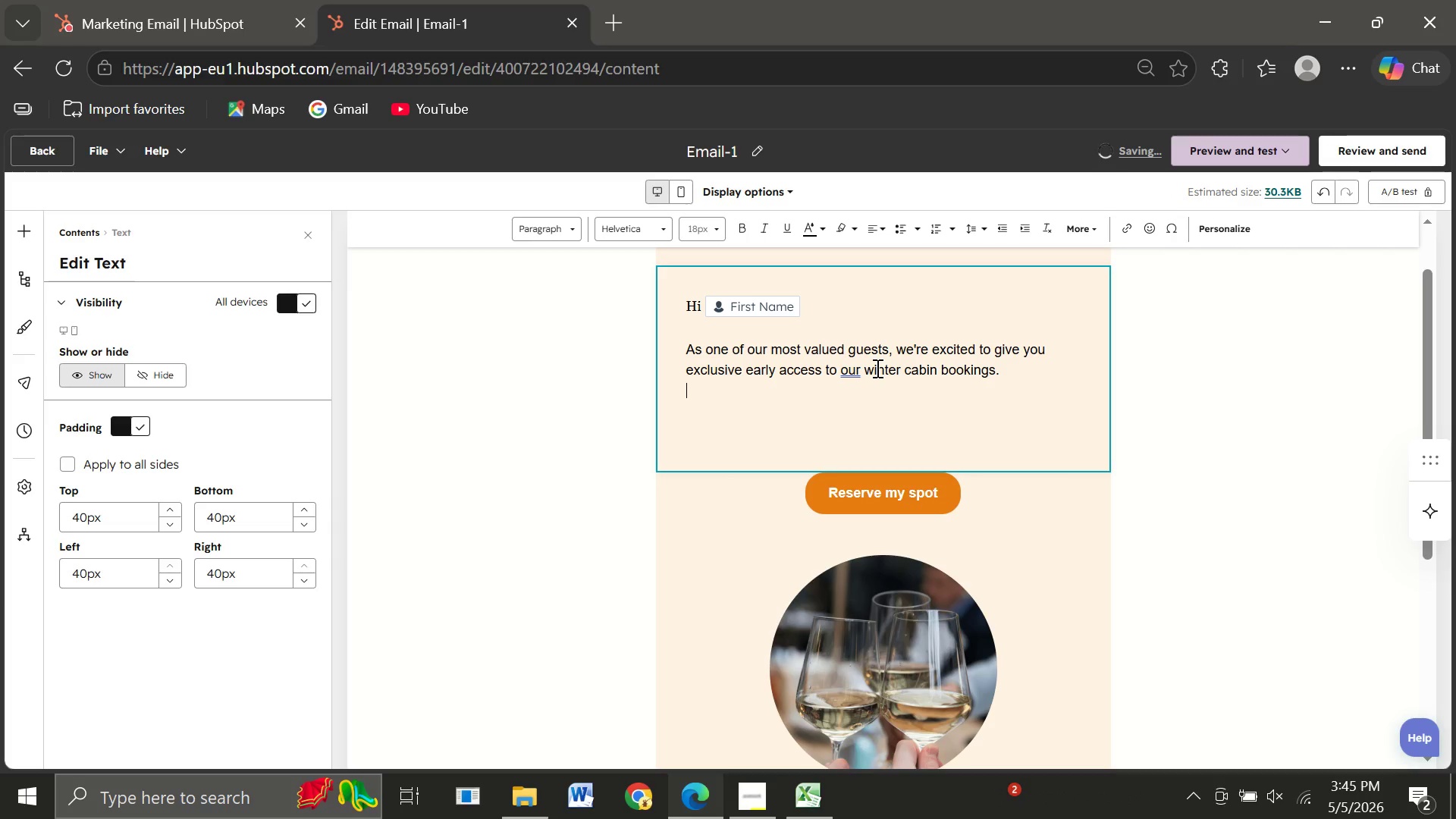 
wait(5.17)
 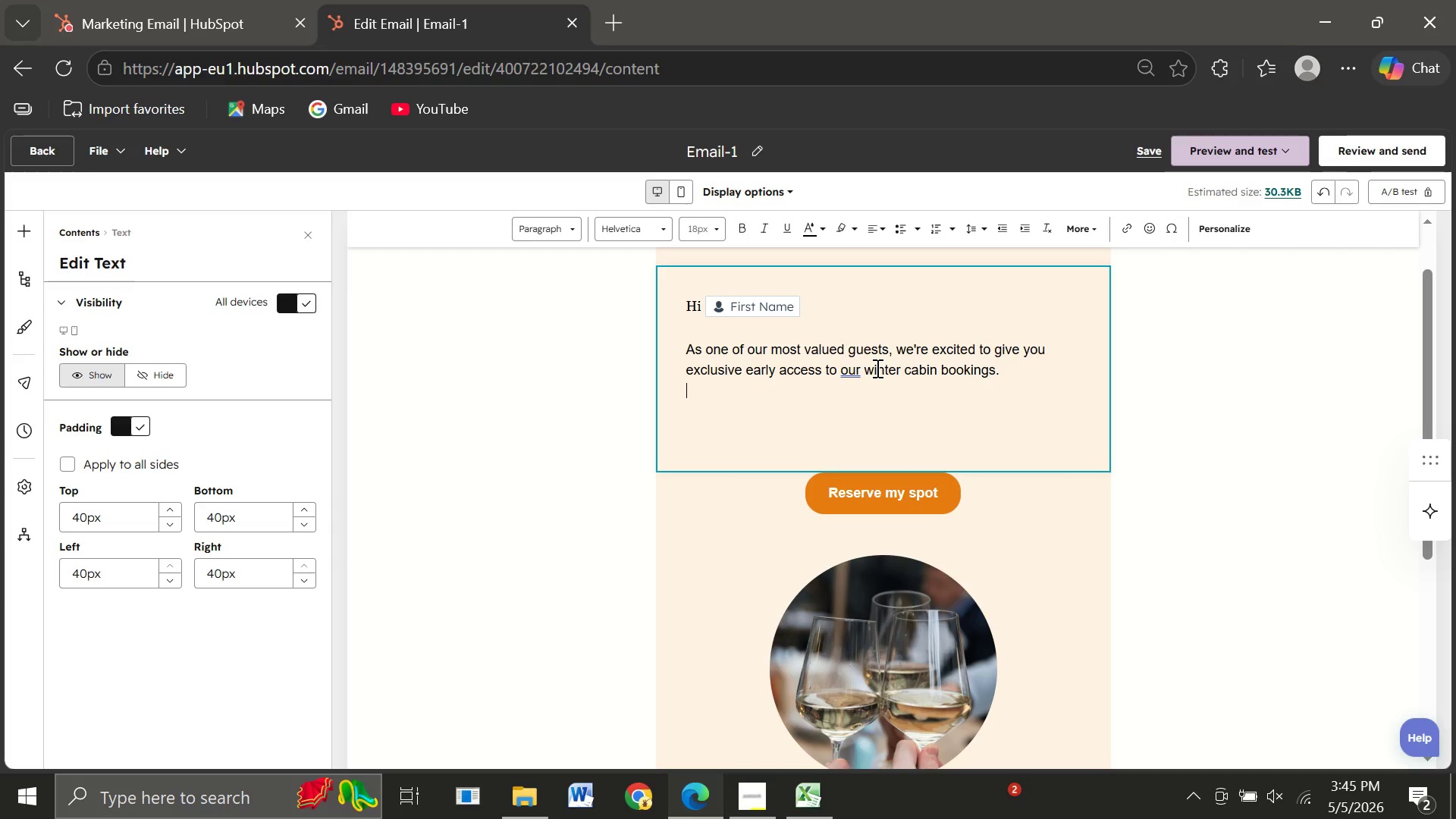 
type(Based on your past stey in a )
 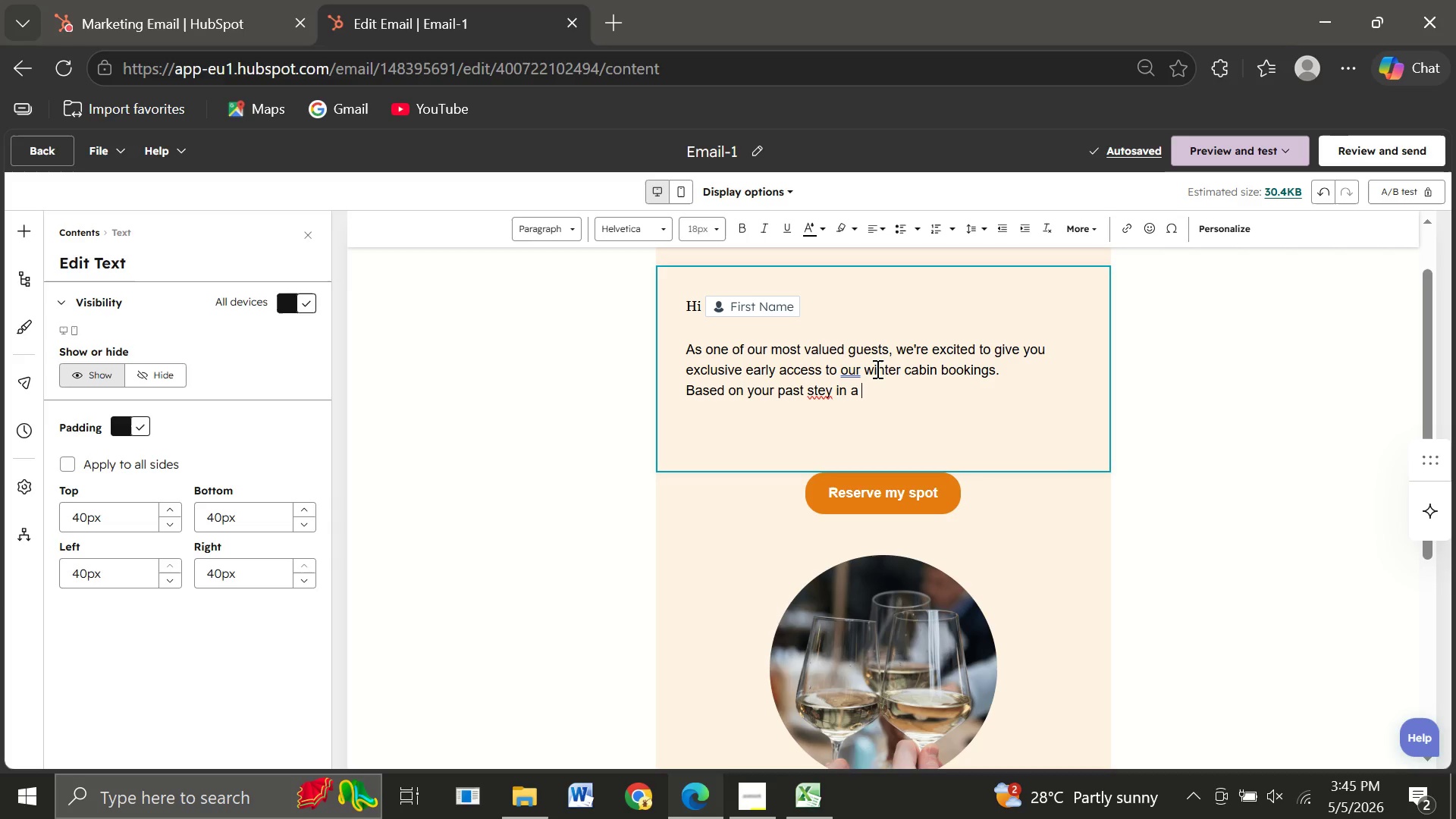 
wait(5.67)
 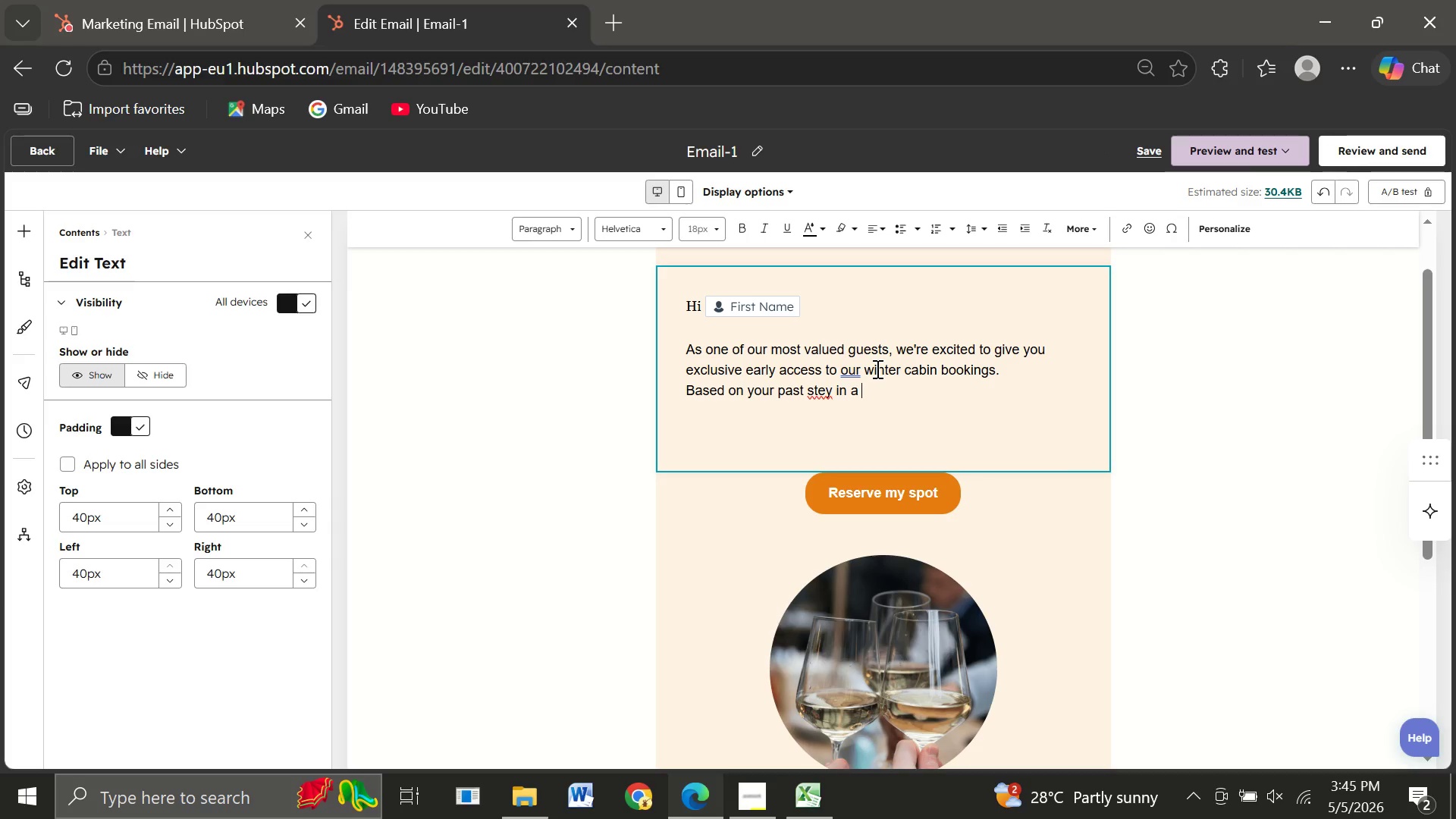 
left_click([826, 392])
 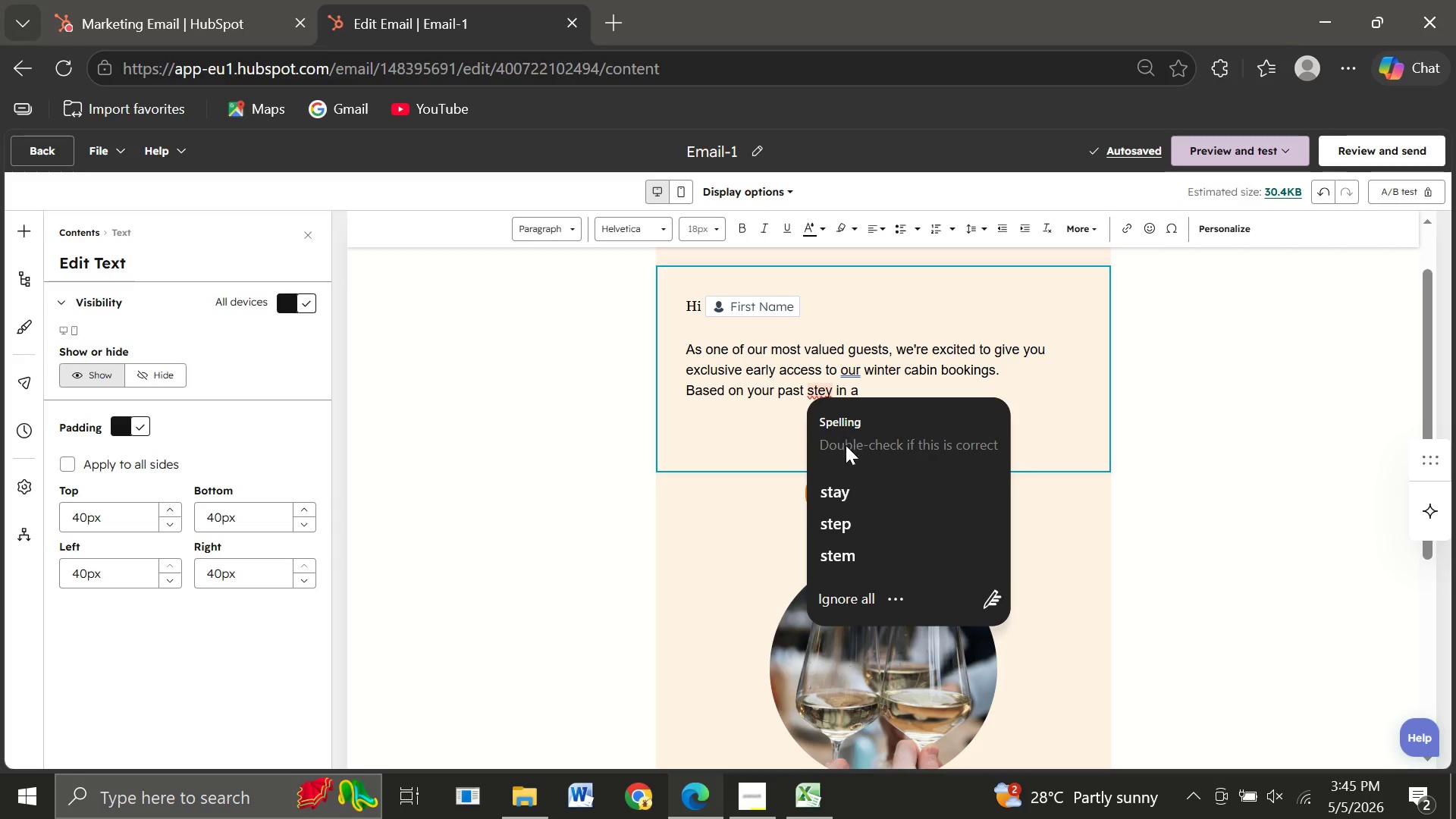 
left_click([839, 477])
 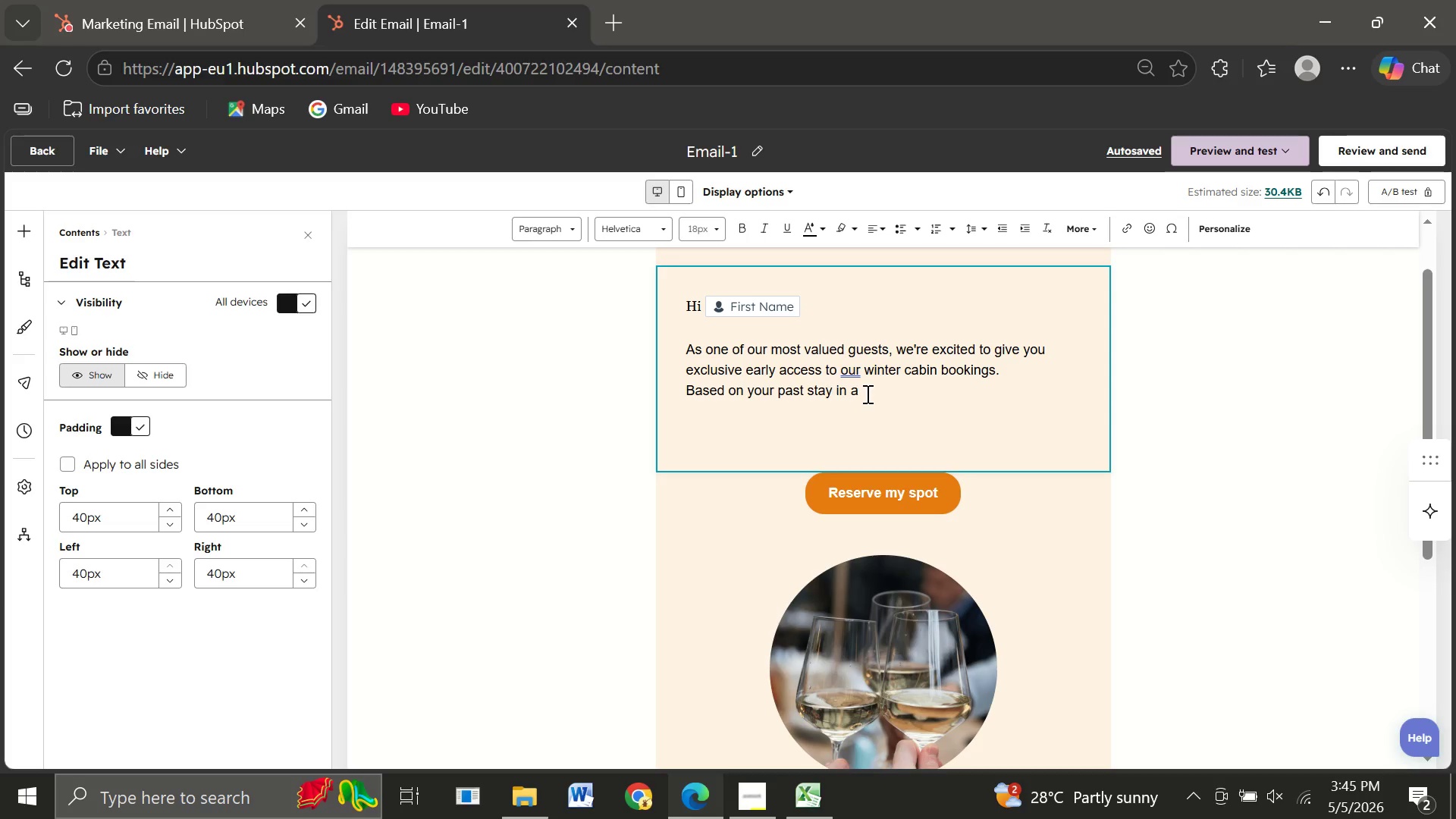 
left_click([866, 393])
 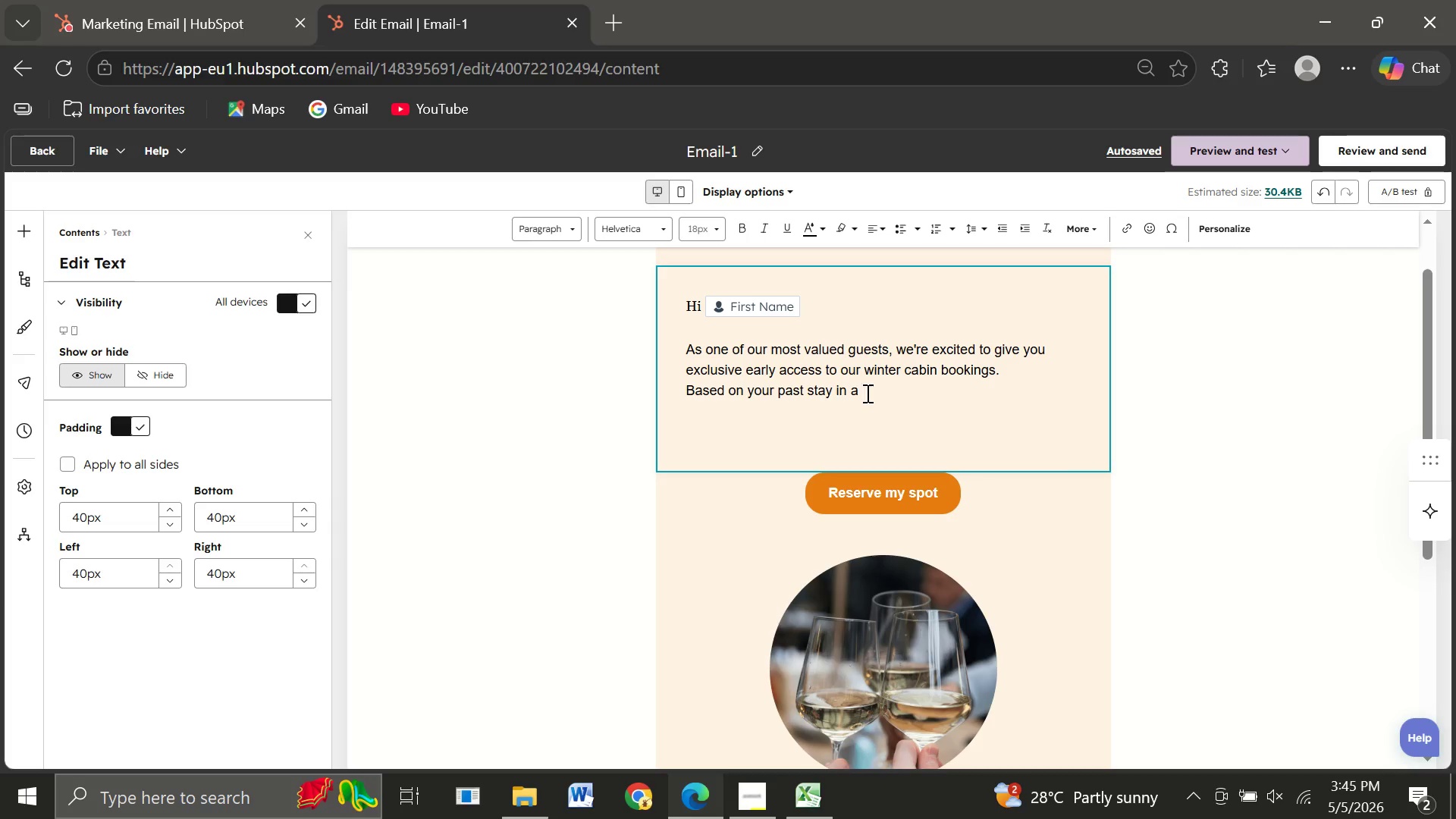 
wait(10.69)
 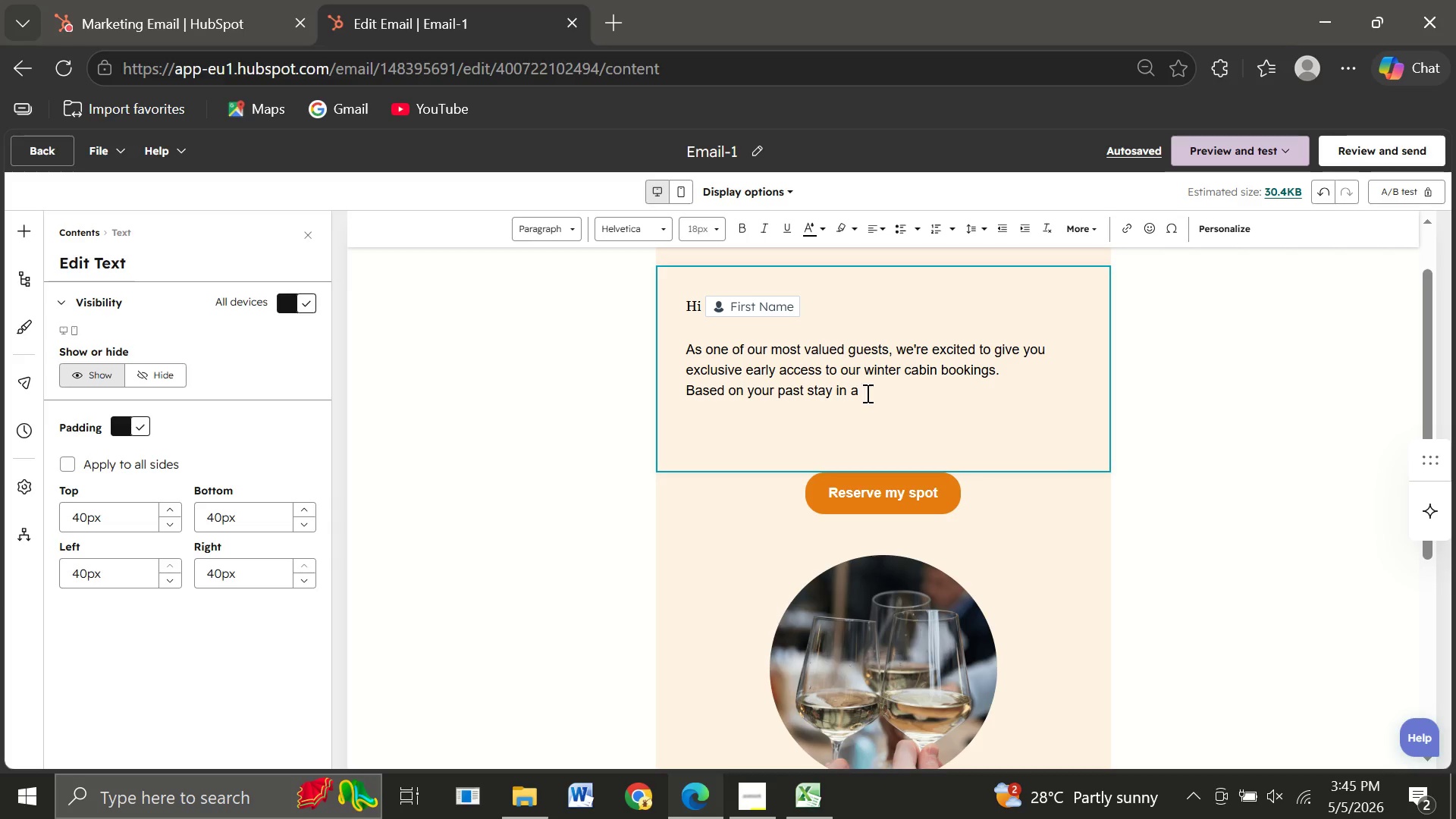 
left_click([1224, 224])
 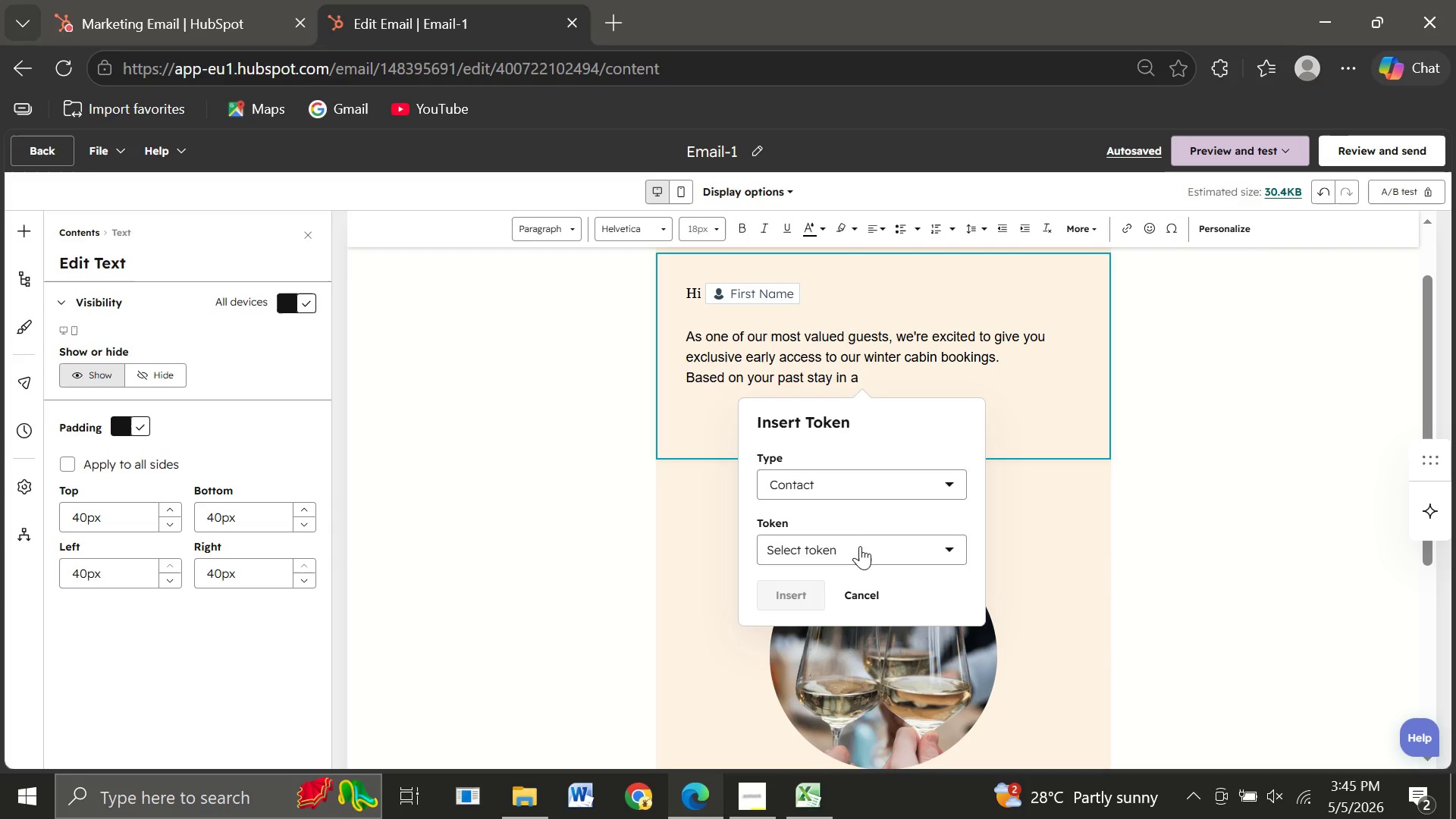 
left_click([850, 554])
 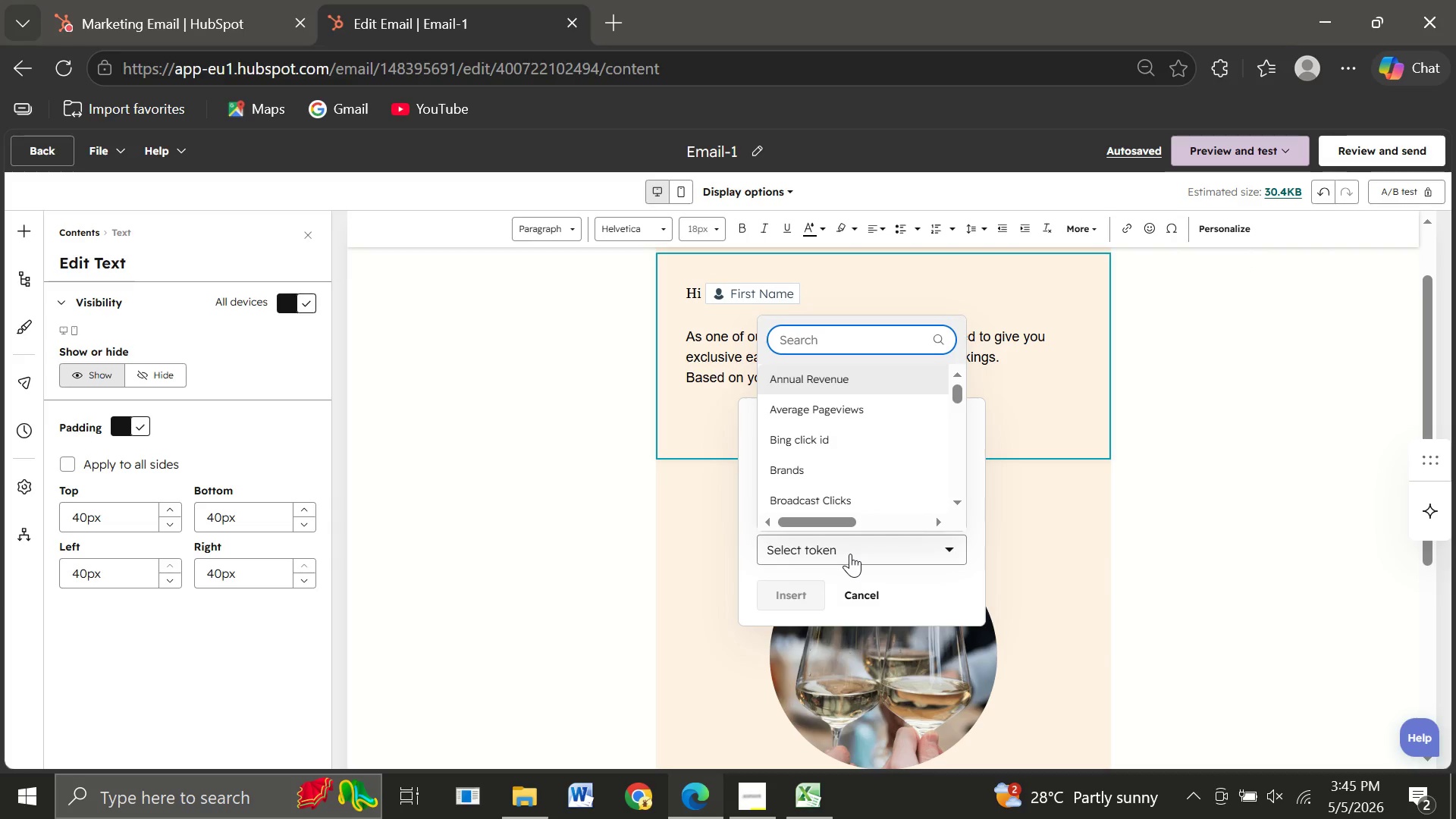 
type(pref)
 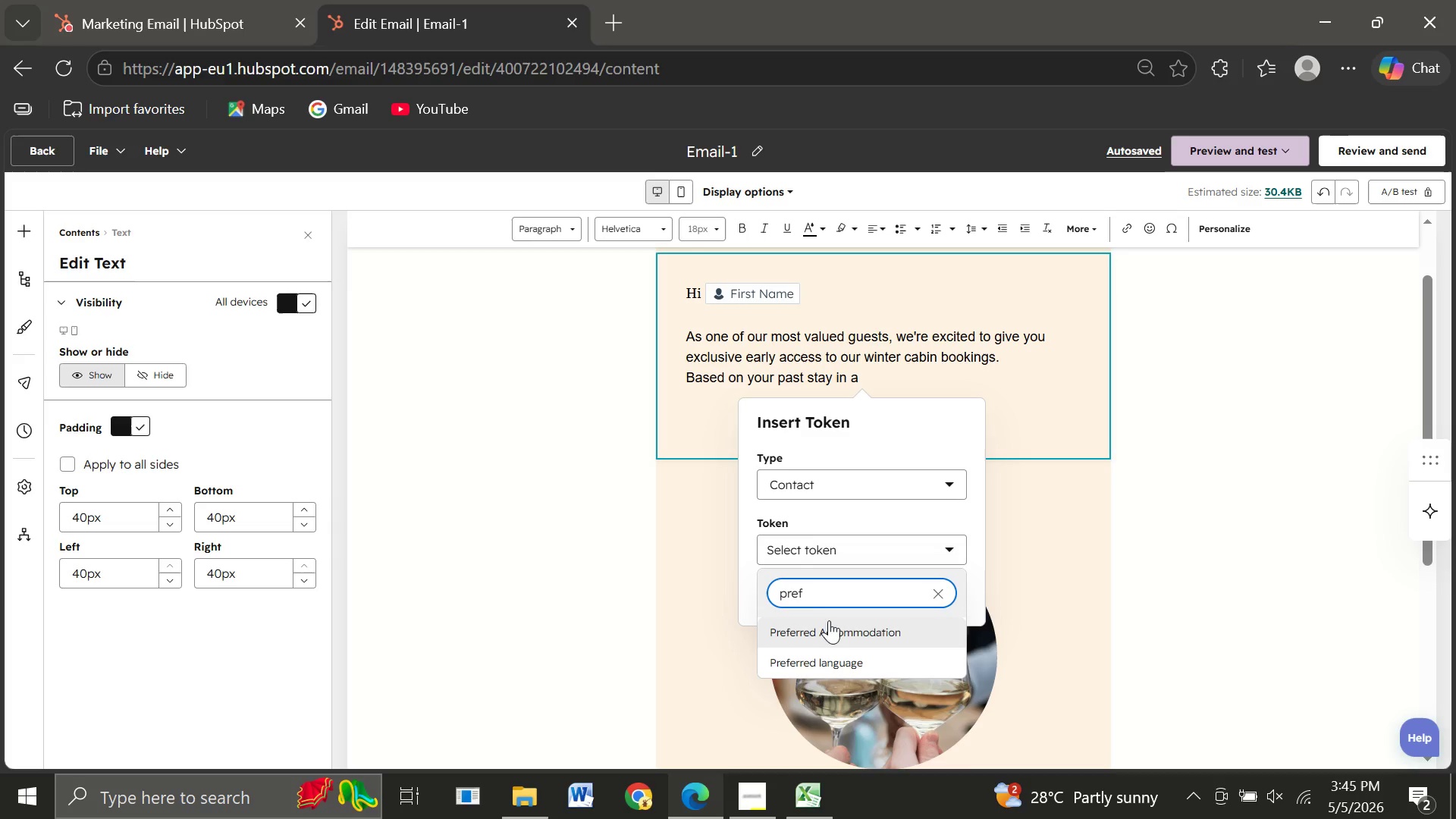 
left_click([819, 628])
 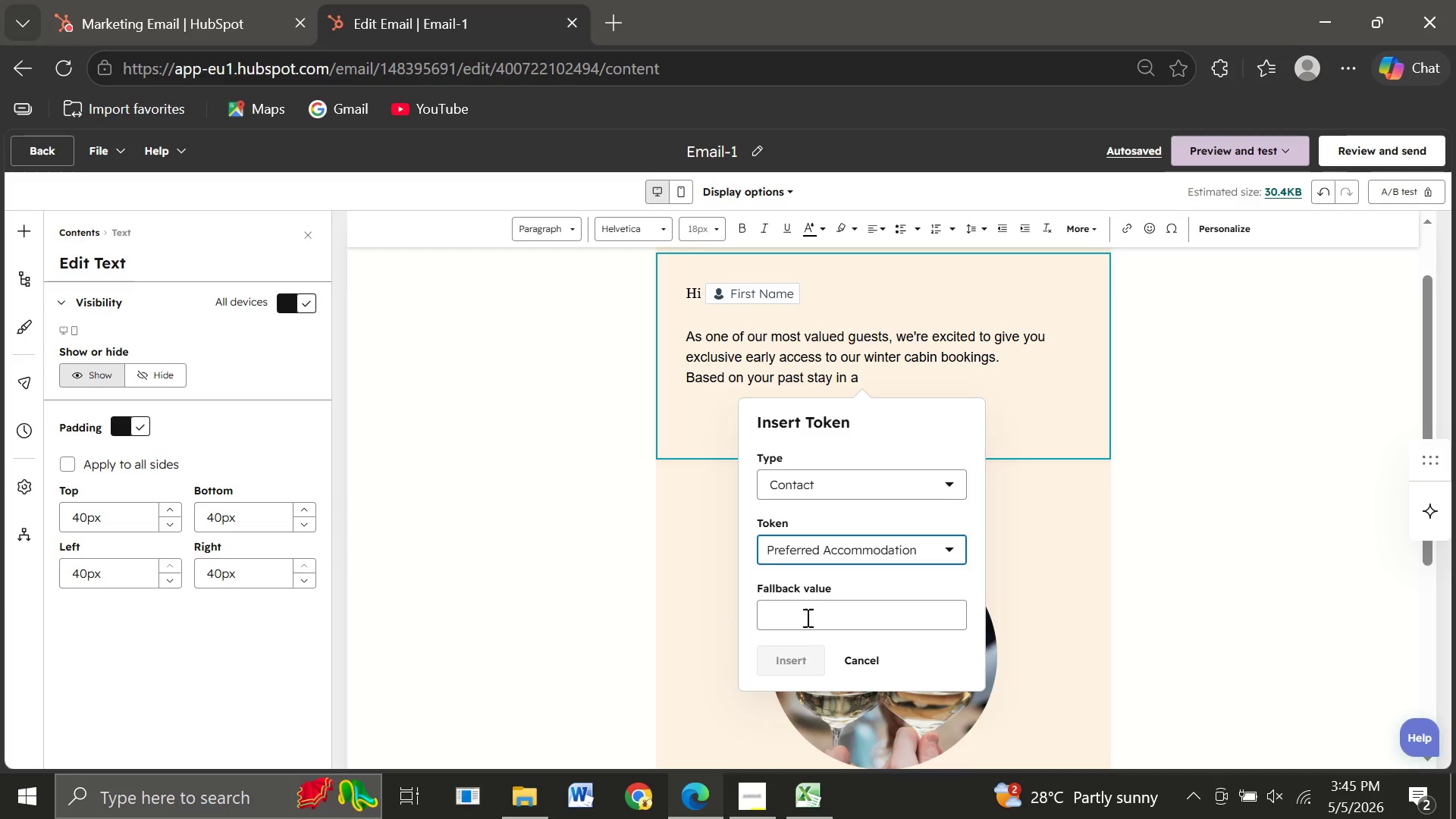 
left_click([789, 615])
 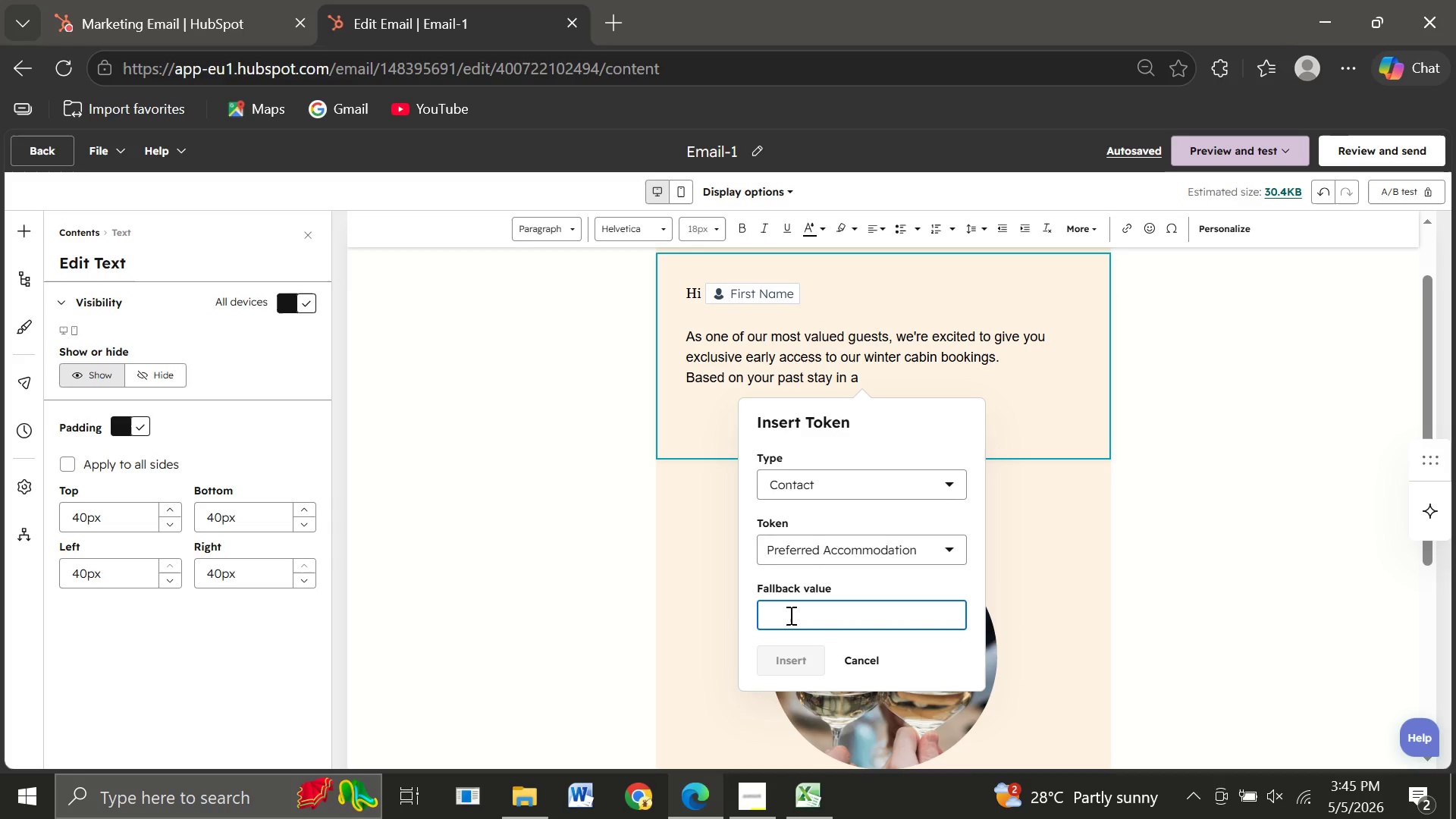 
type(your accommodation)
 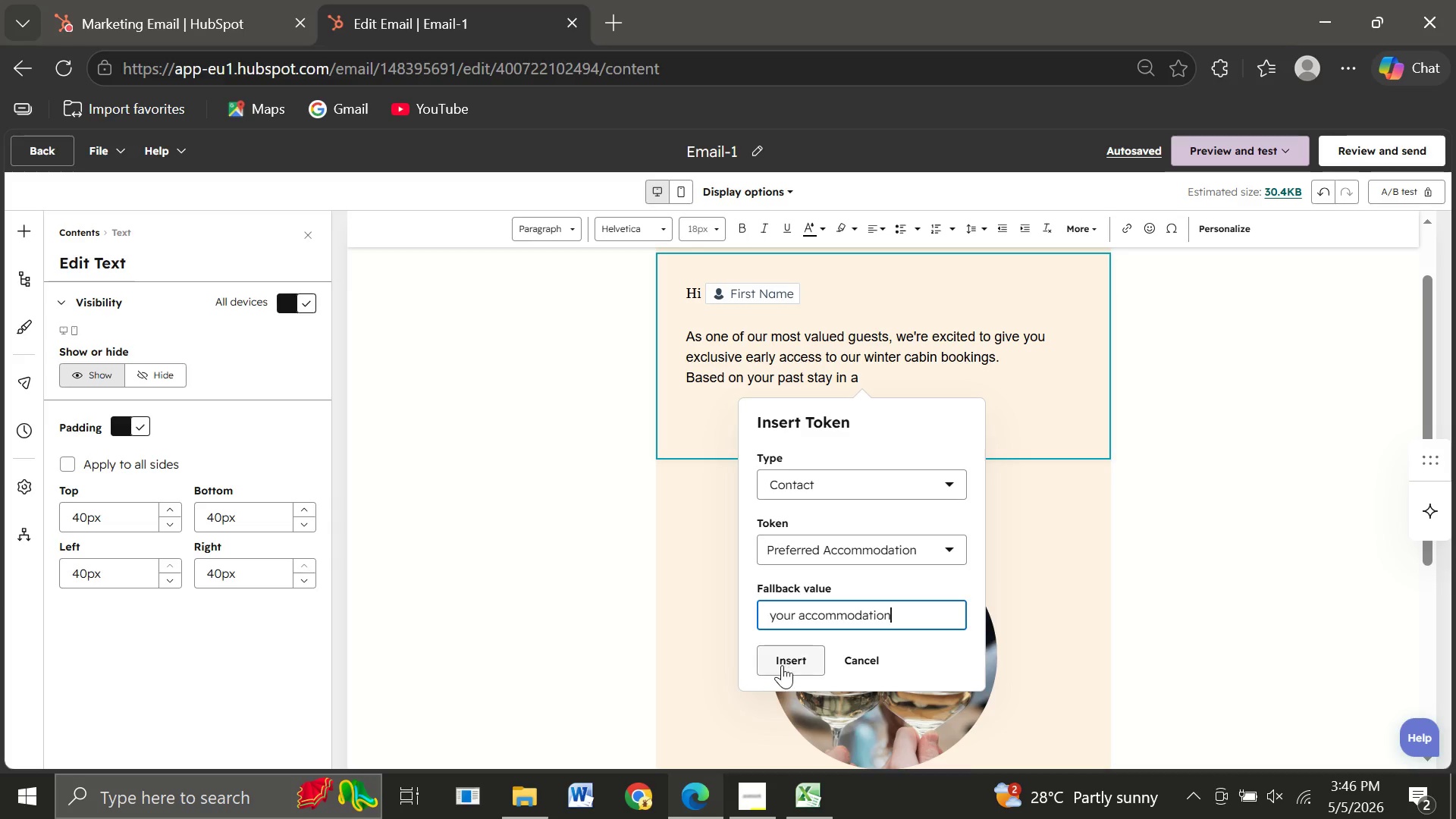 
left_click([782, 667])
 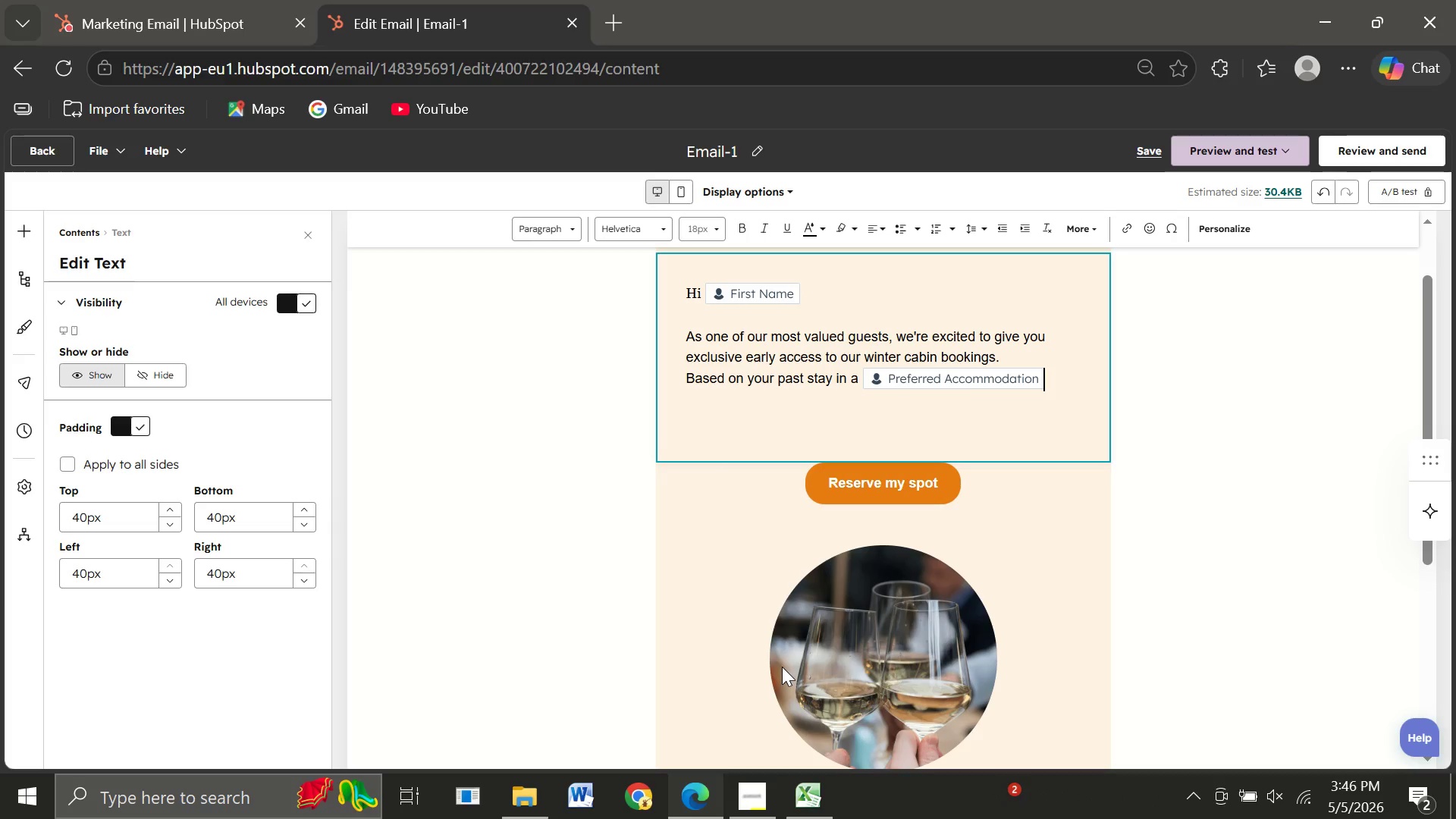 
key(Comma)
 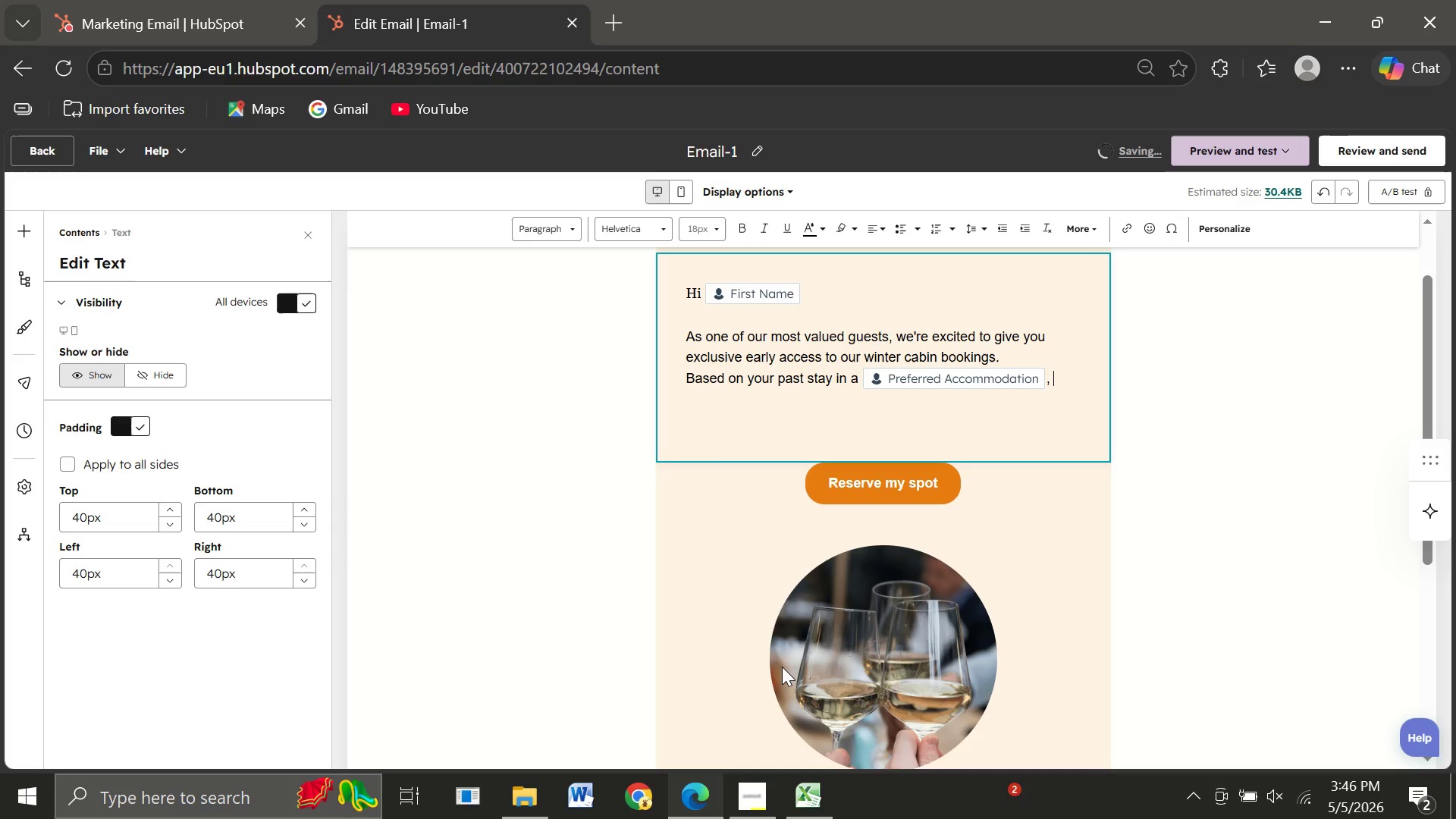 
key(Space)
 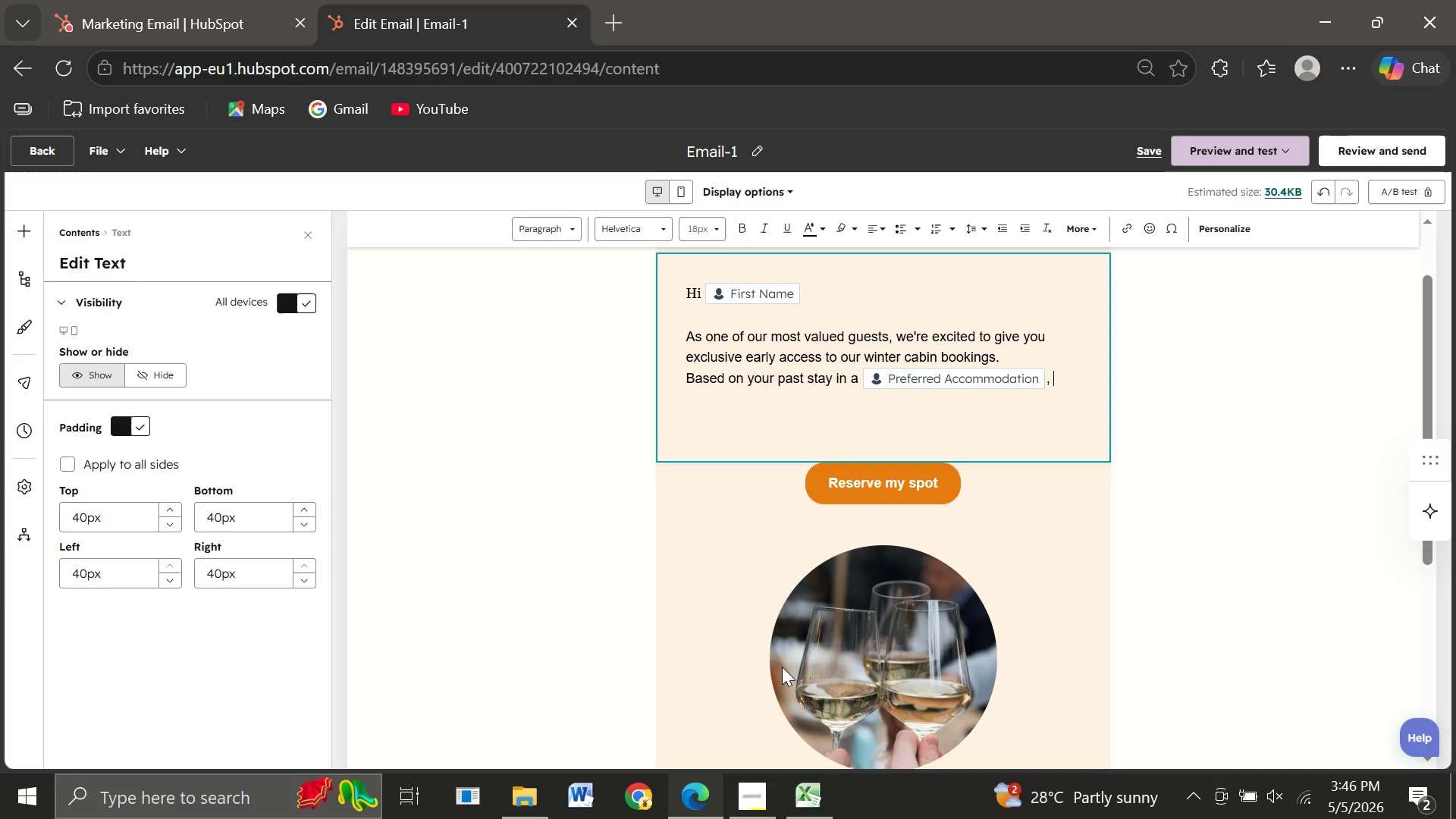 
type(we've resern)
key(Backspace)
type(ved priorityavailability just for you )
 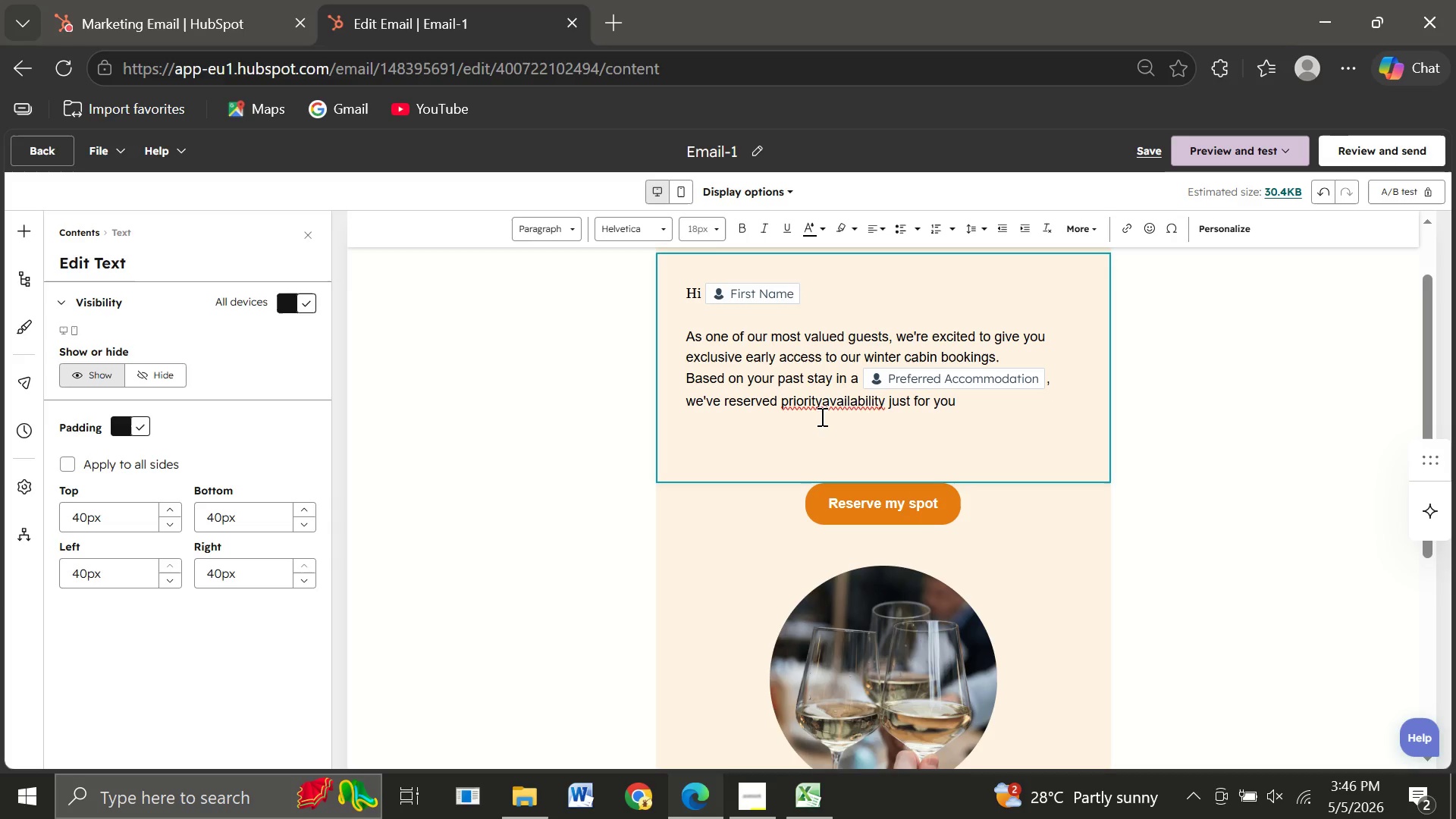 
left_click([821, 409])
 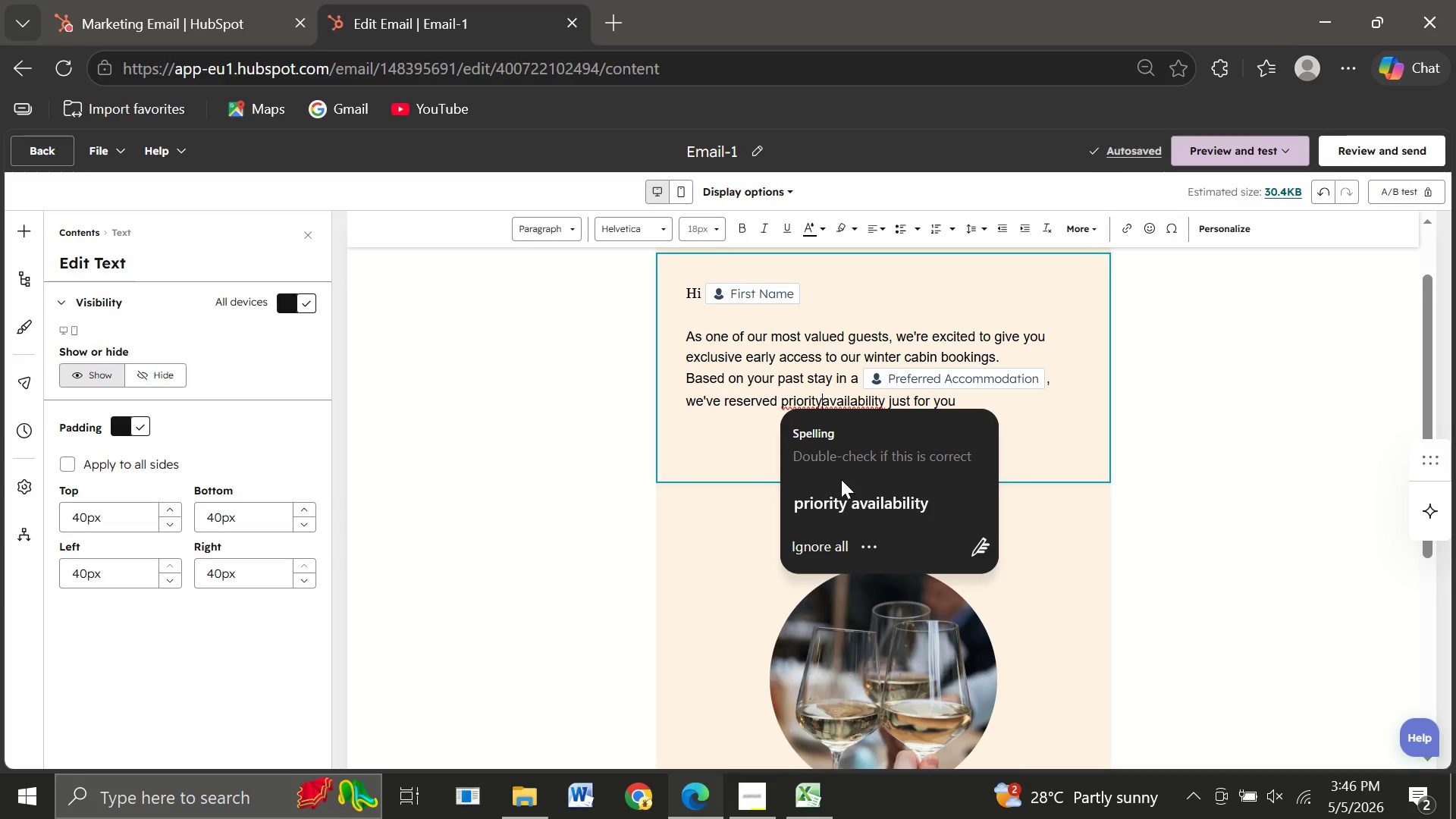 
left_click([839, 500])
 